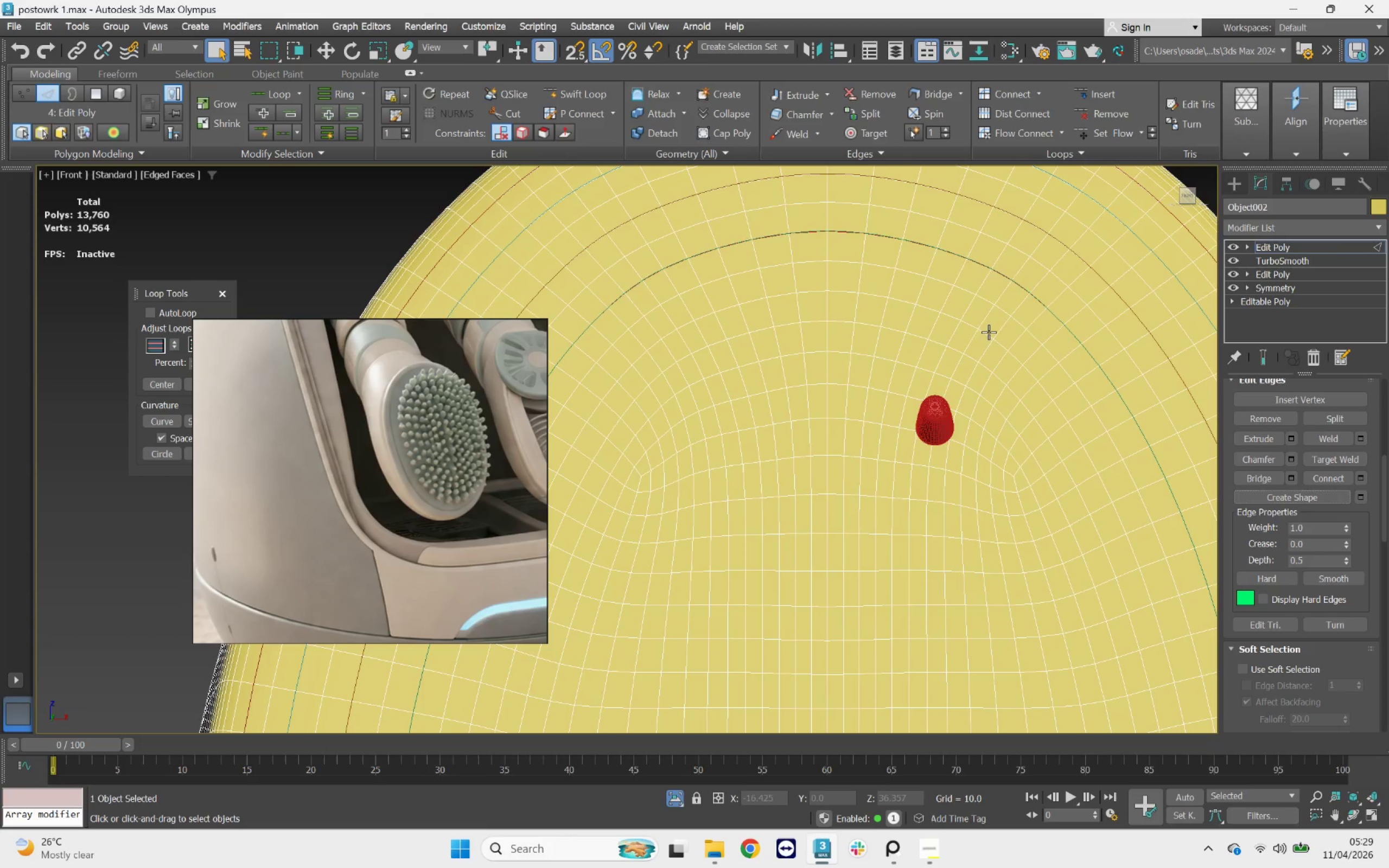 
double_click([989, 332])
 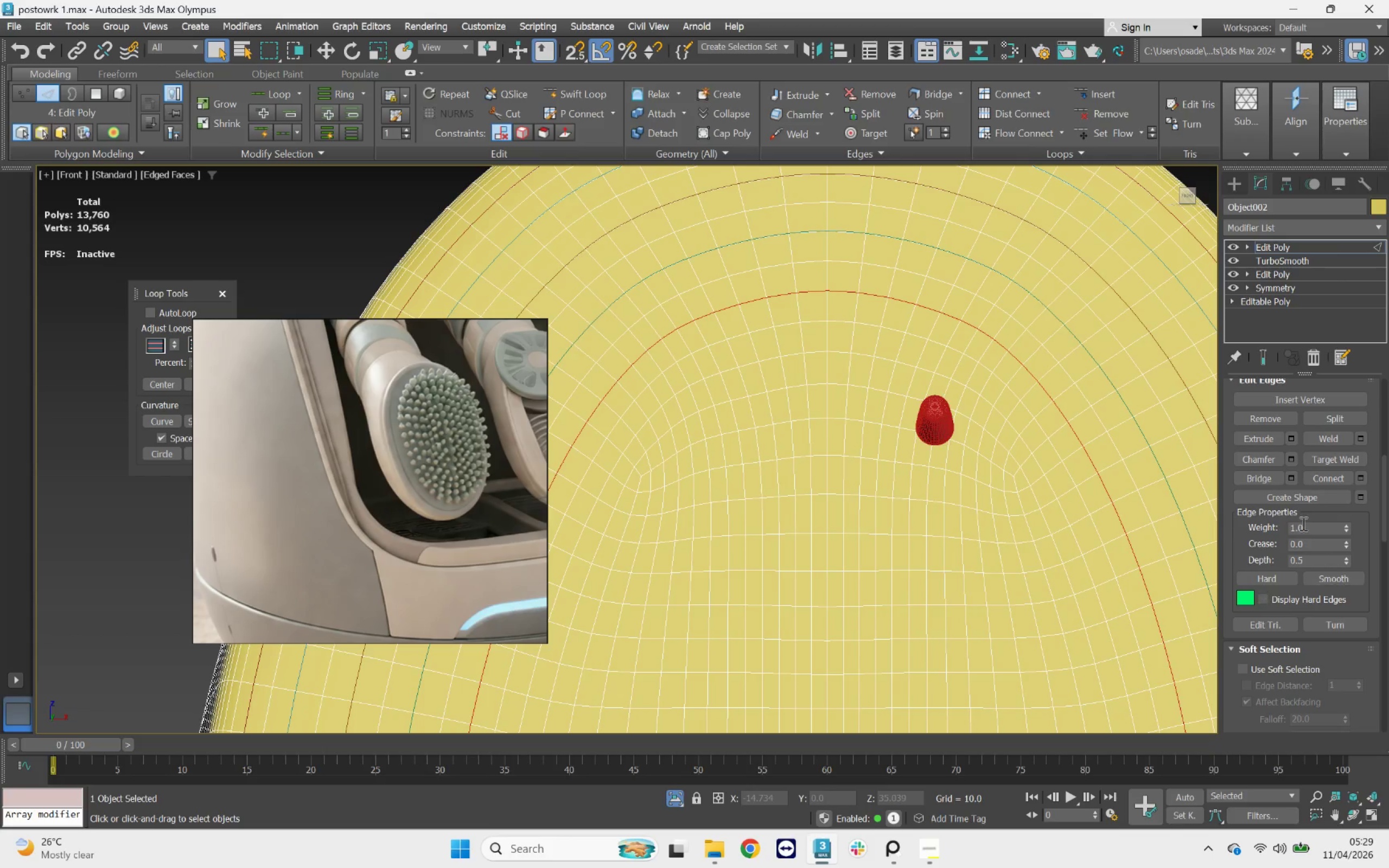 
left_click([1312, 493])
 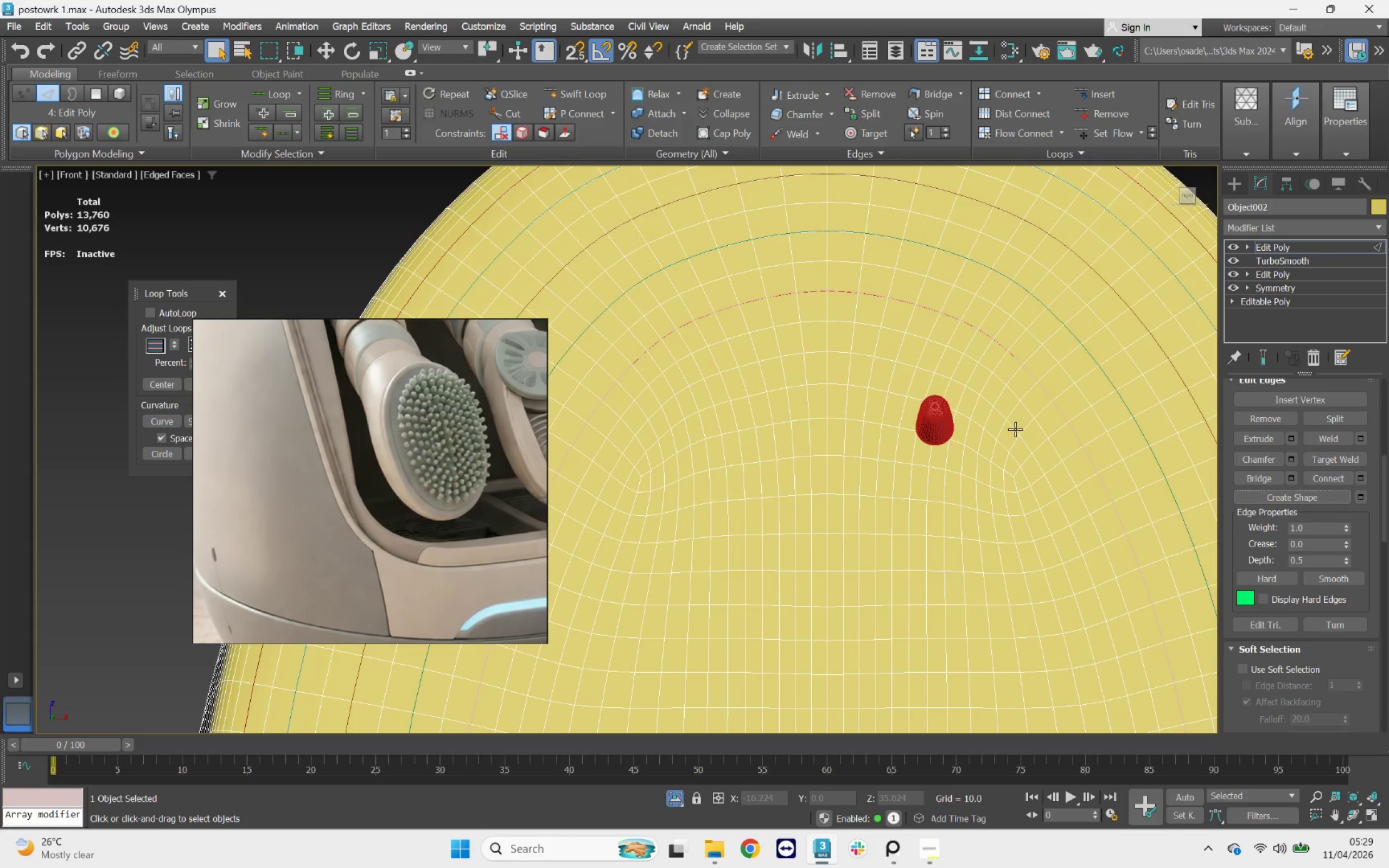 
double_click([1015, 429])
 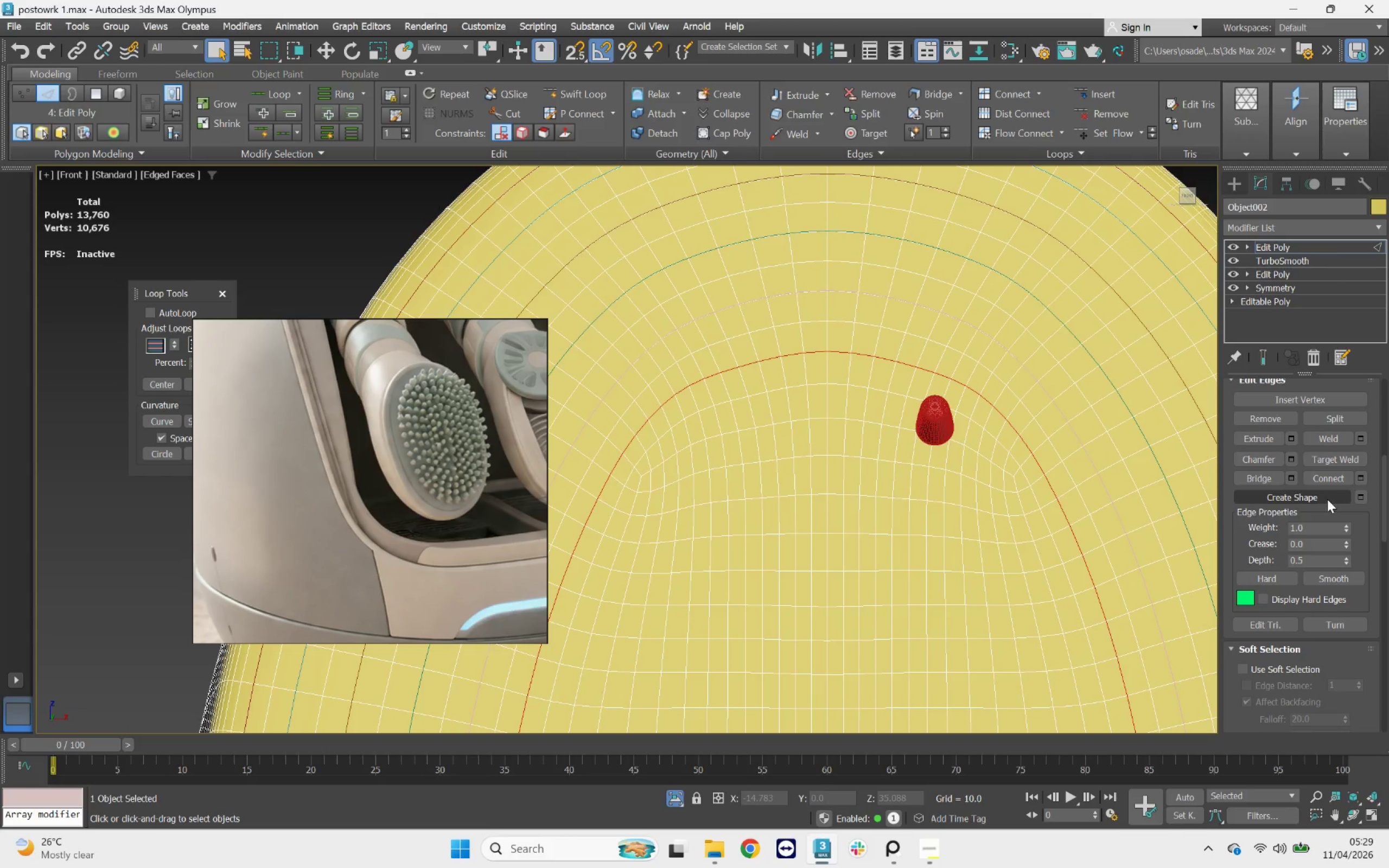 
left_click([1327, 499])
 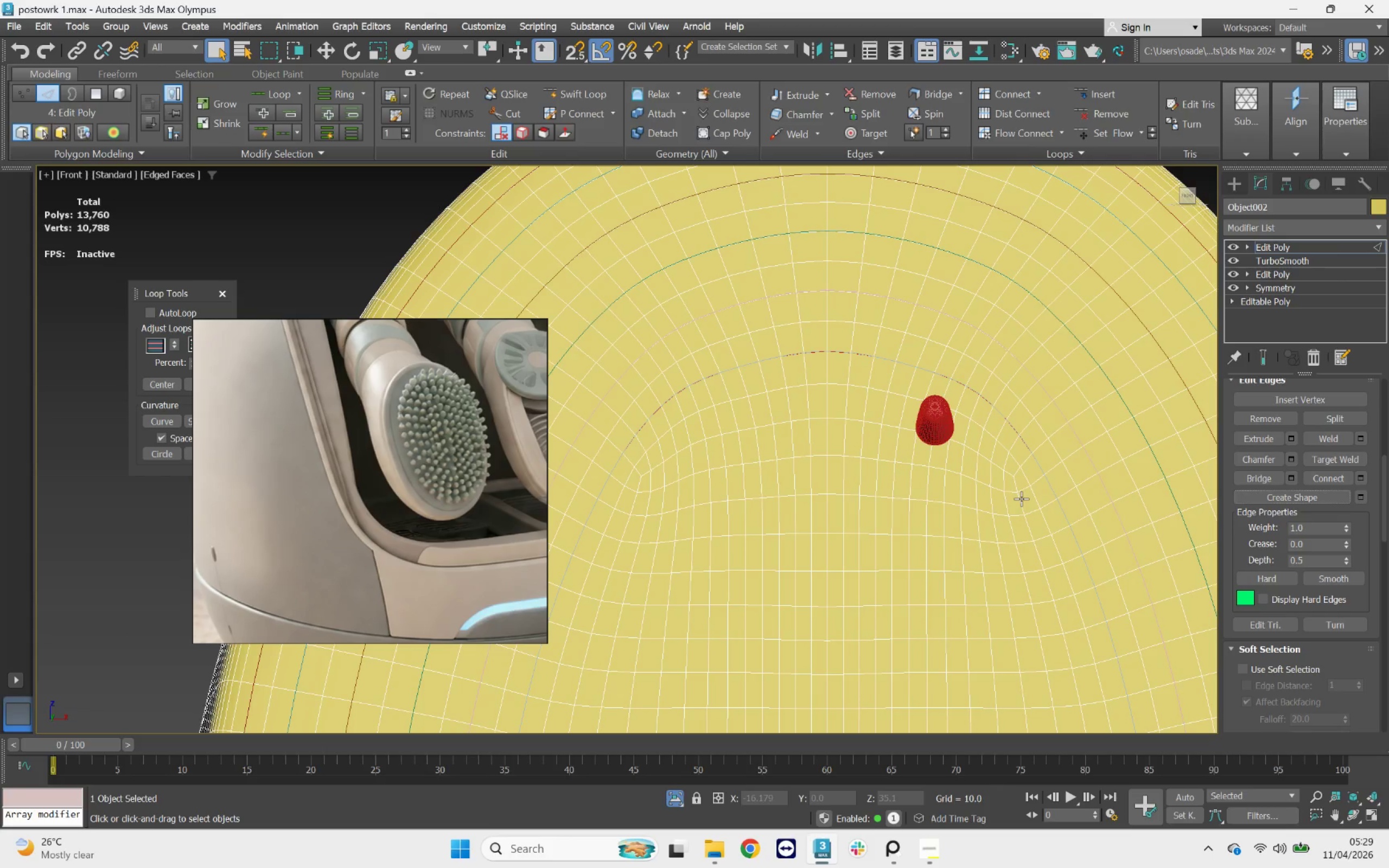 
double_click([1022, 503])
 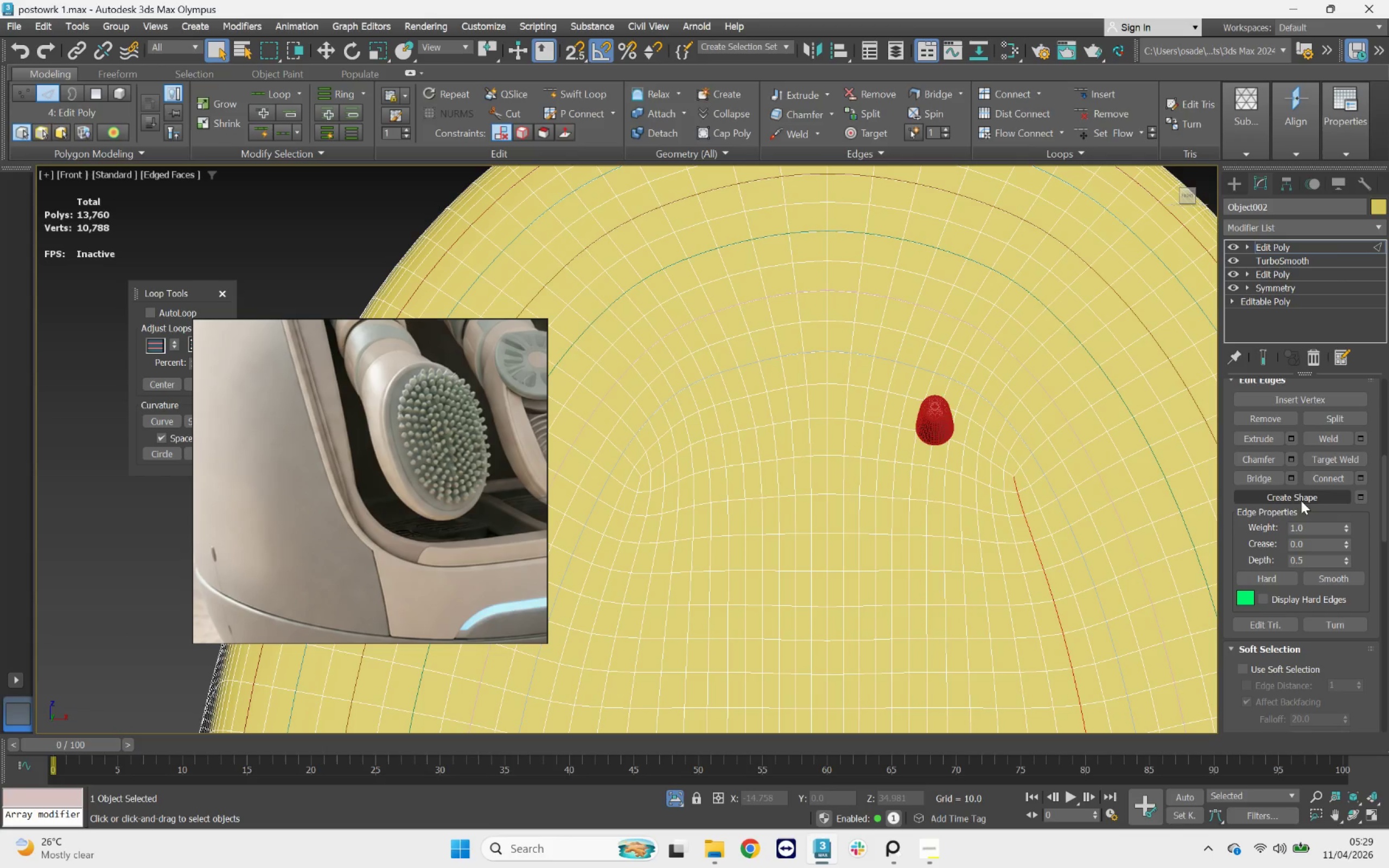 
left_click([1301, 500])
 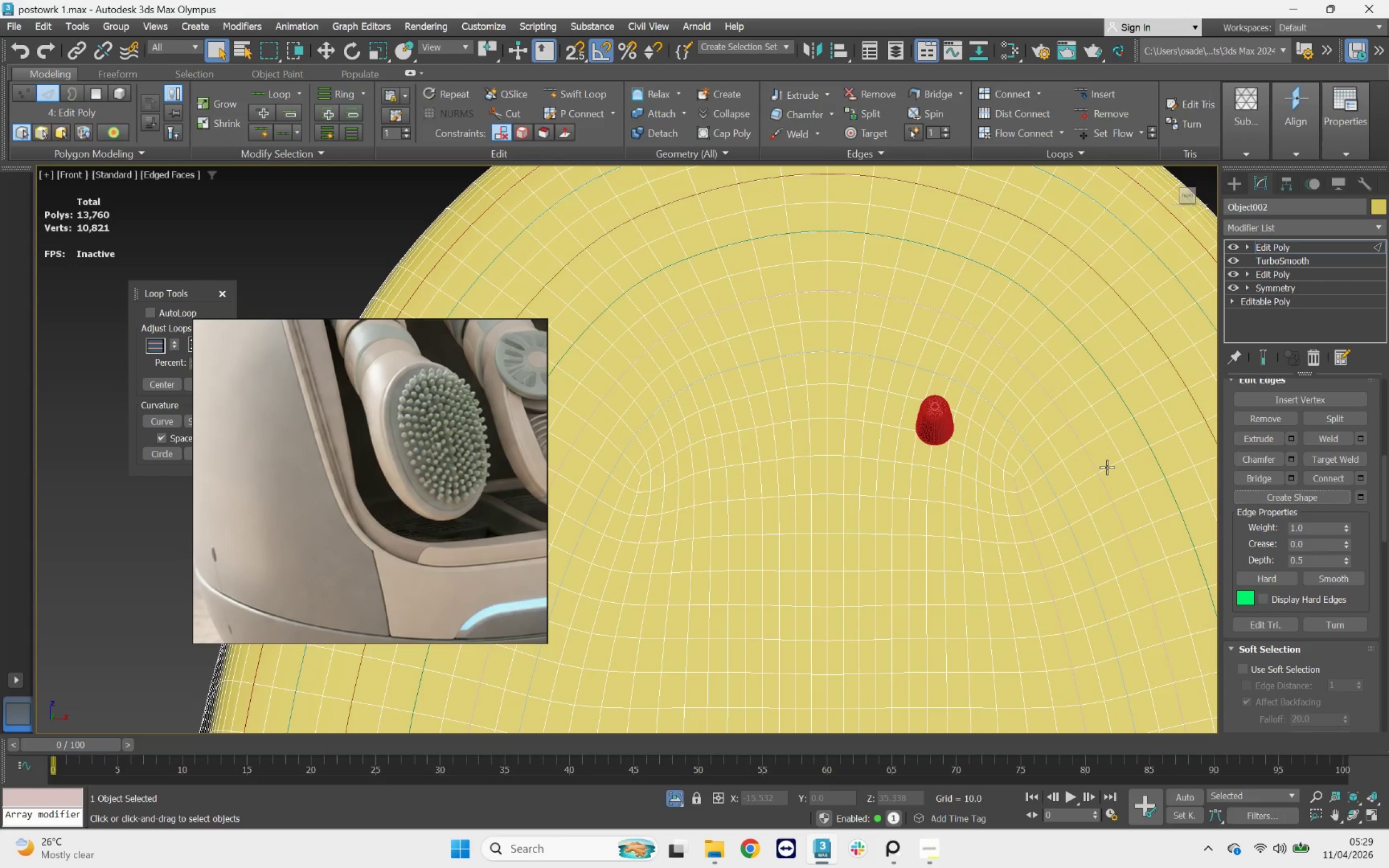 
key(Control+Z)
 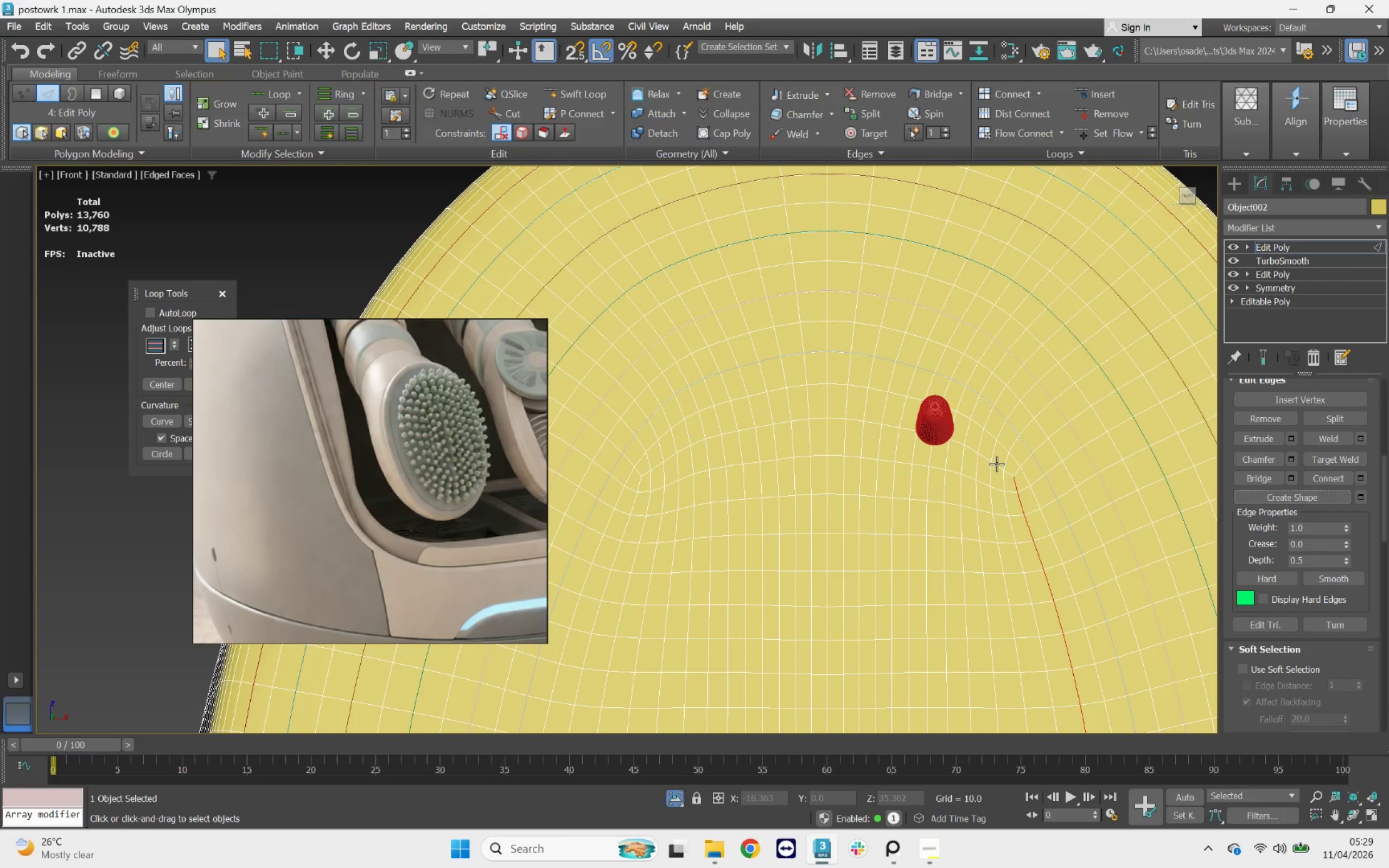 
double_click([997, 464])
 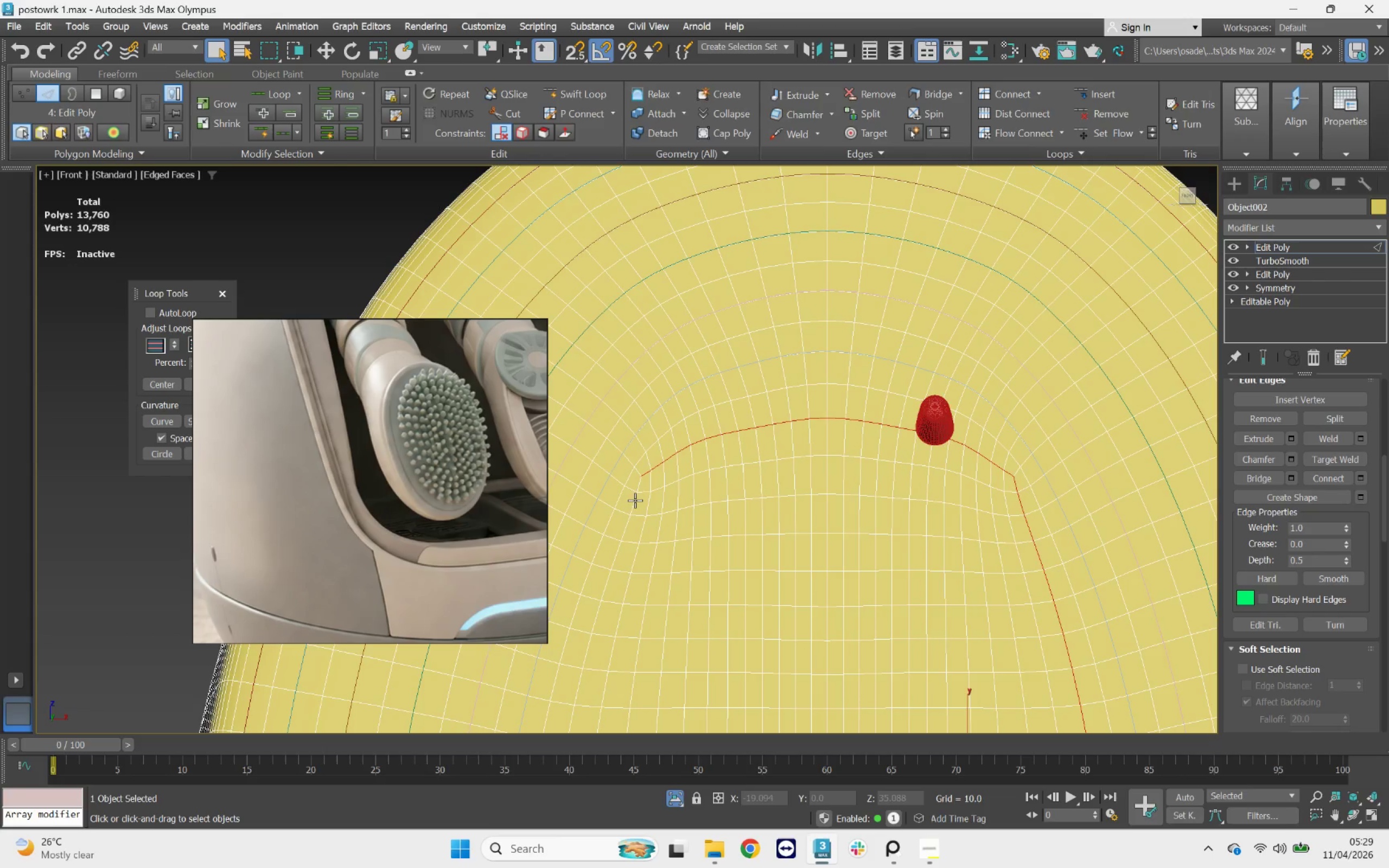 
double_click([635, 501])
 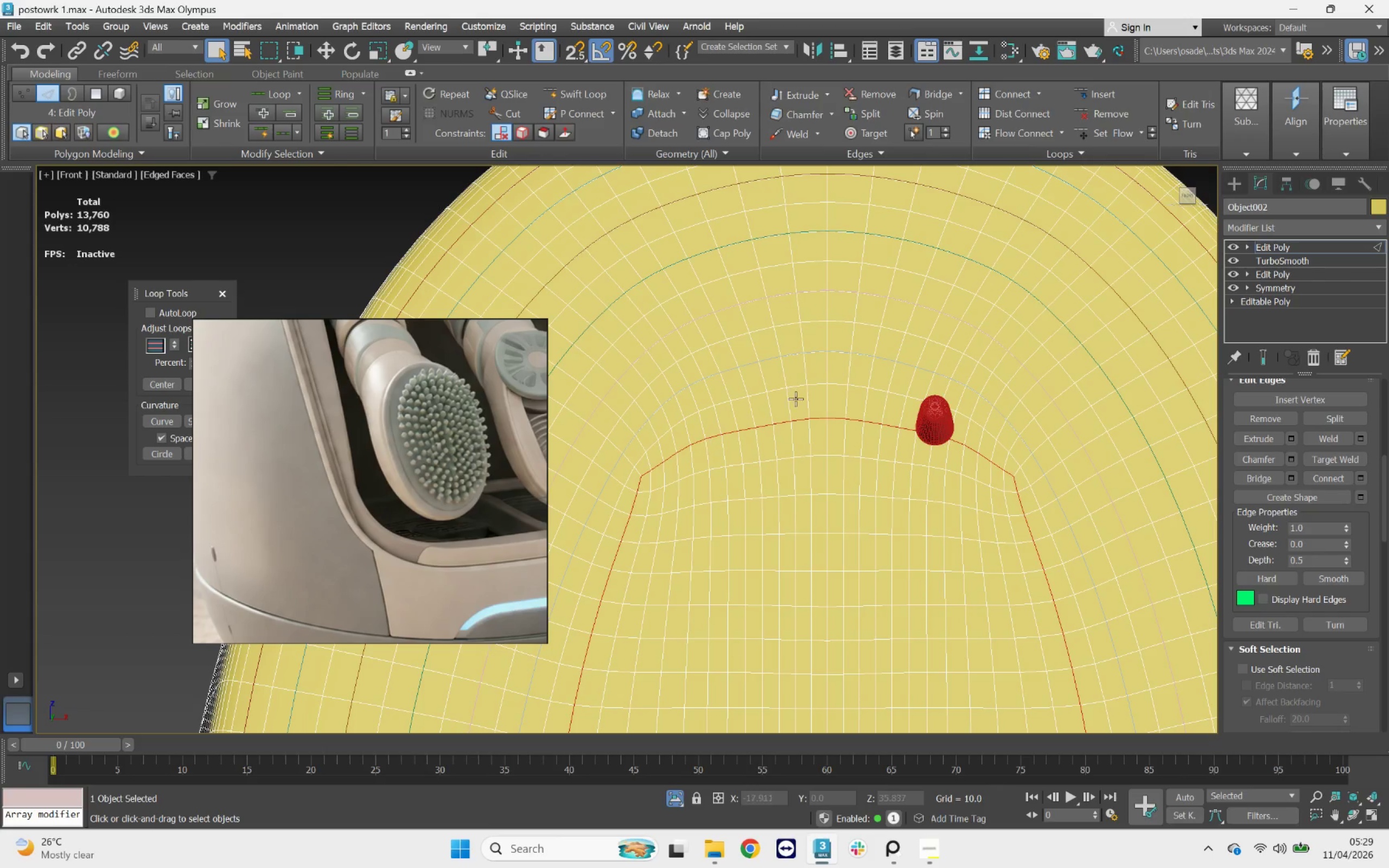 
scroll: coordinate [813, 390], scroll_direction: down, amount: 3.0
 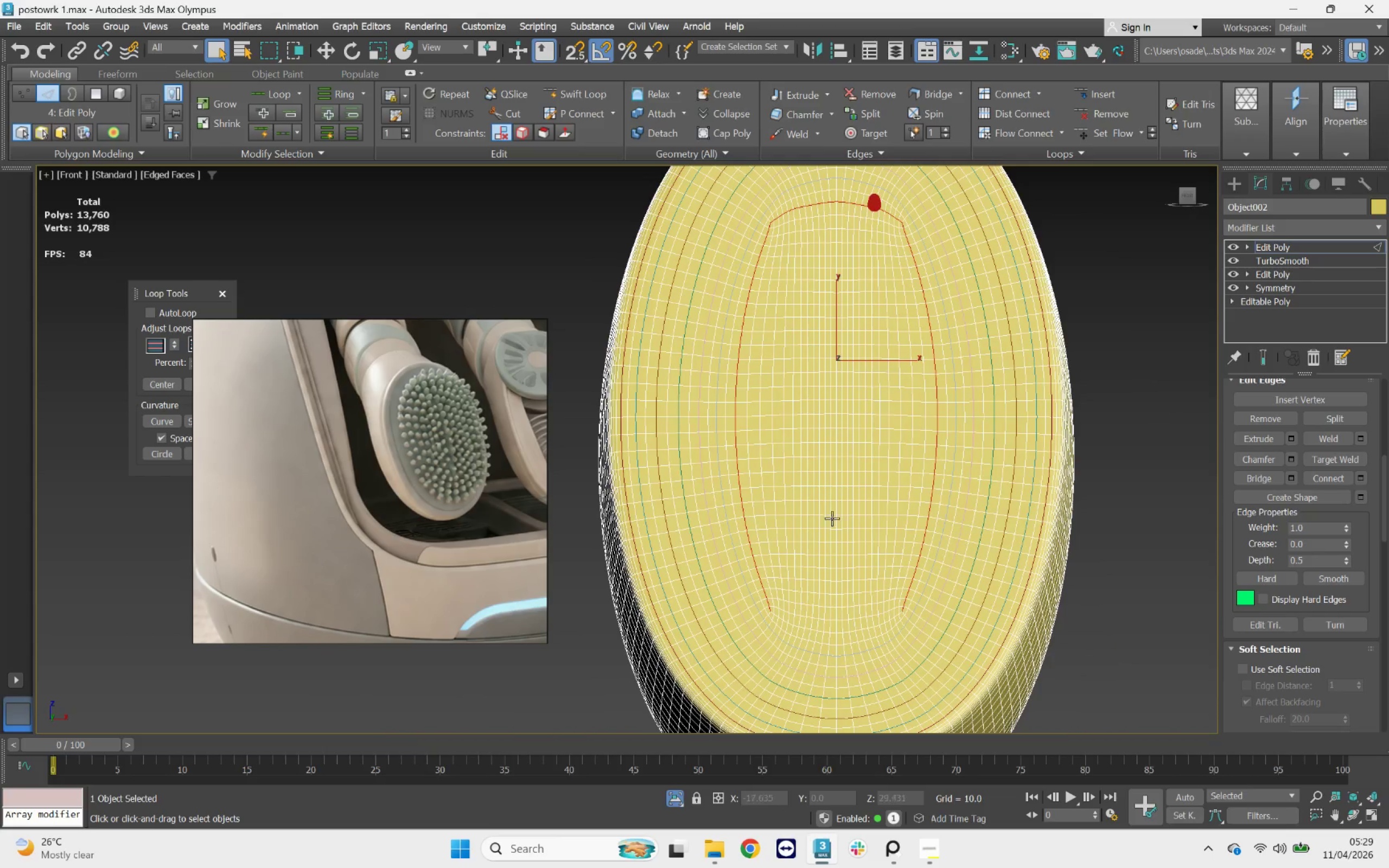 
scroll: coordinate [769, 629], scroll_direction: up, amount: 4.0
 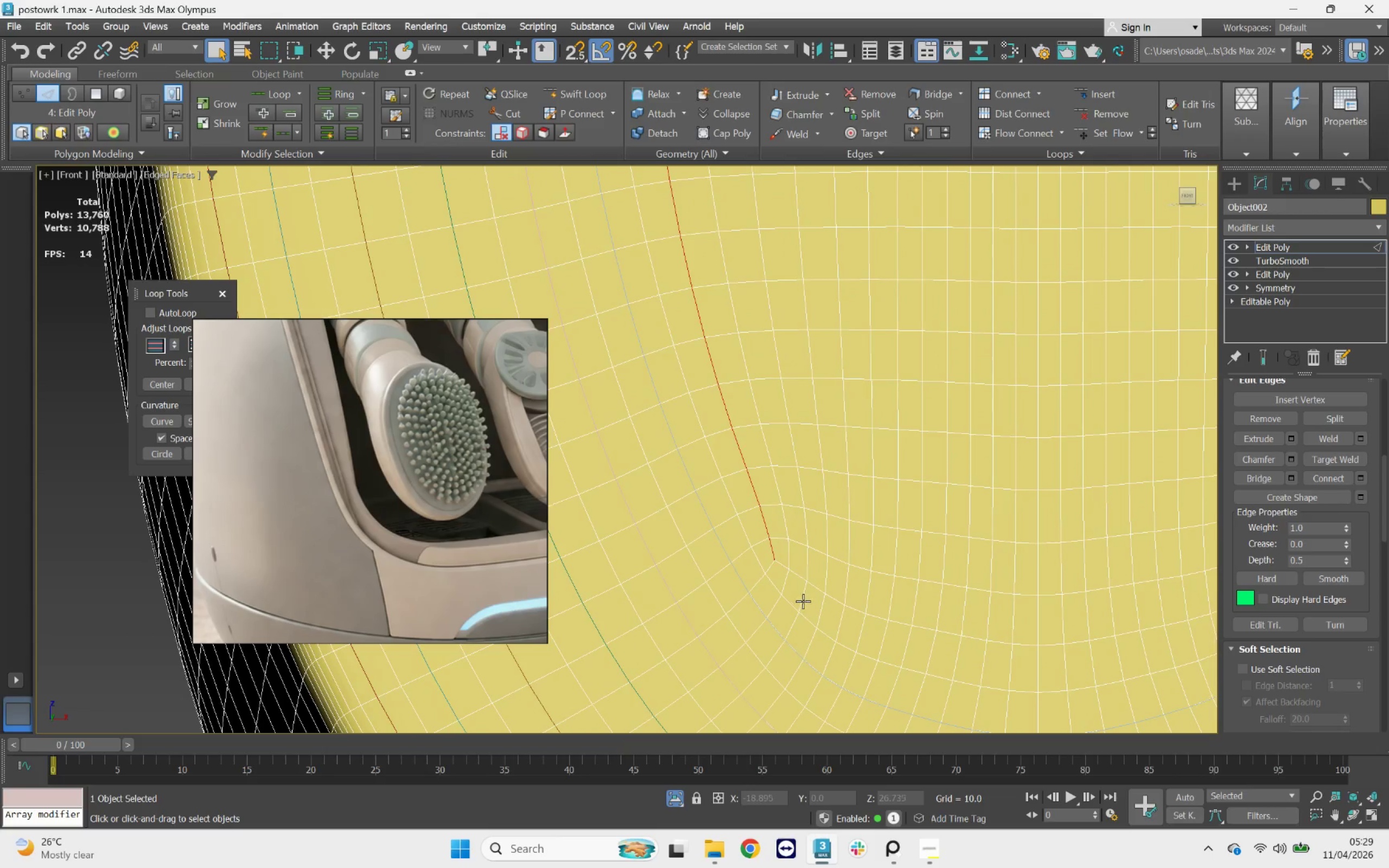 
hold_key(key=ControlLeft, duration=0.94)
double_click([800, 576])
 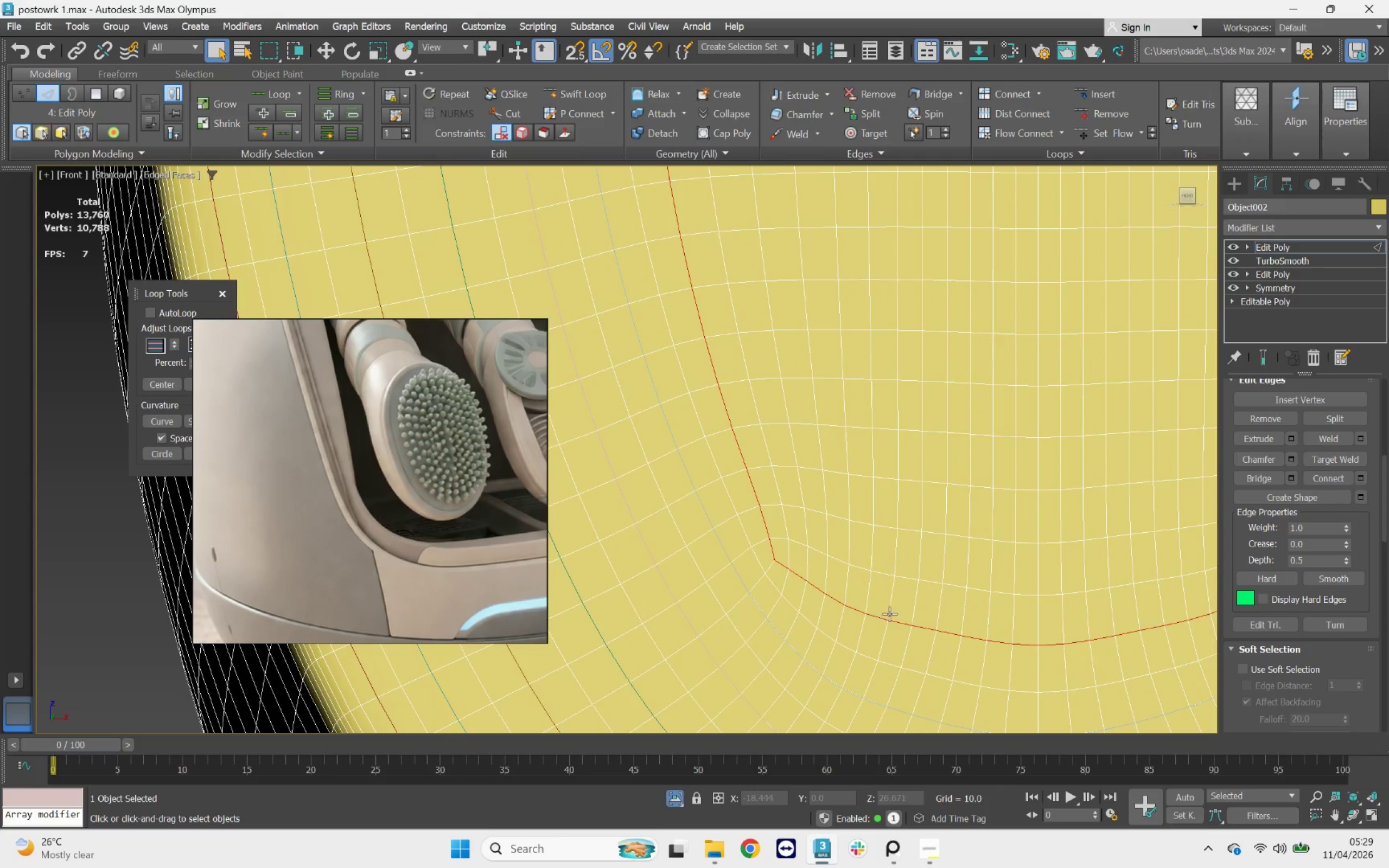 
scroll: coordinate [909, 605], scroll_direction: down, amount: 4.0
 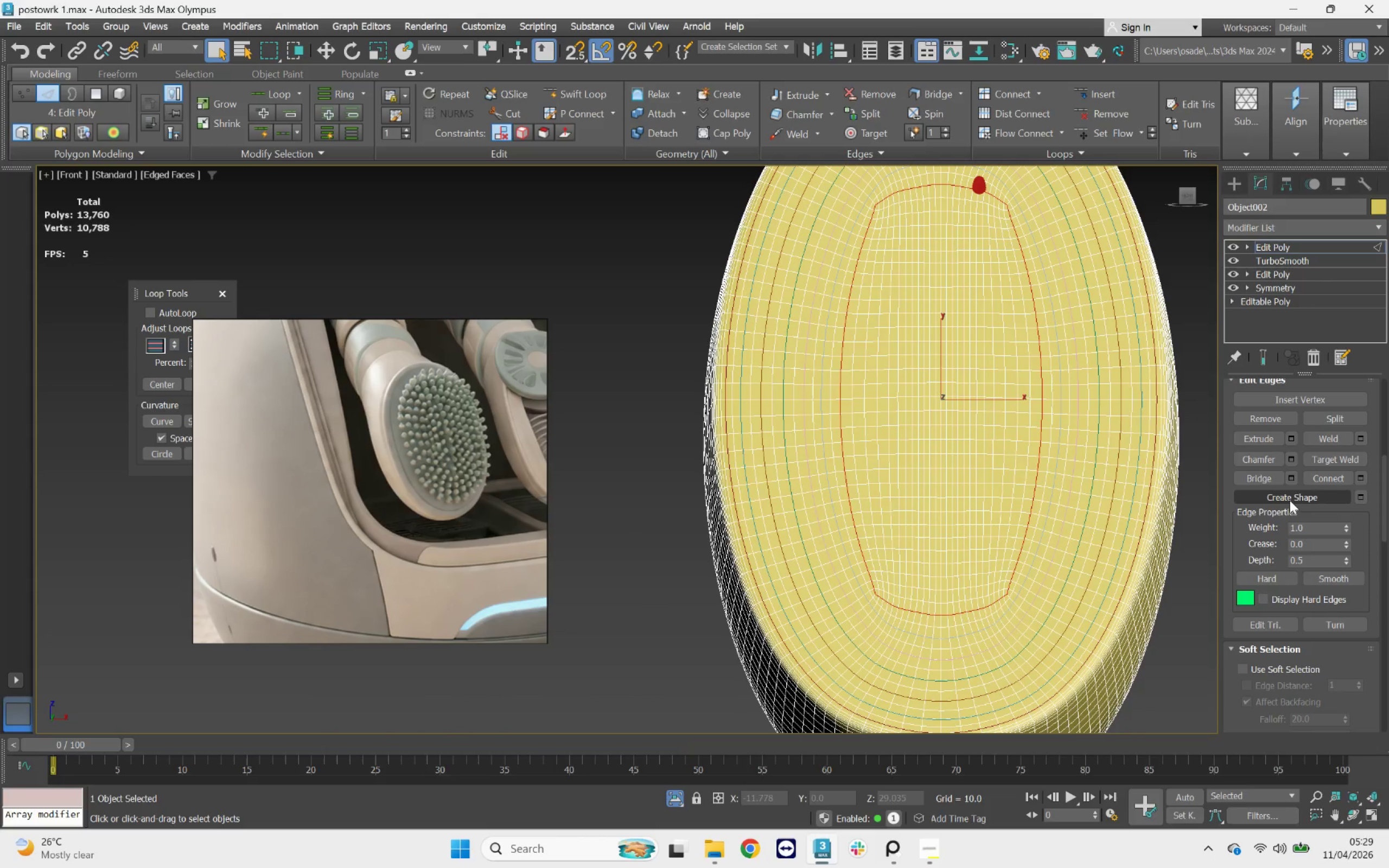 
left_click([1290, 500])
 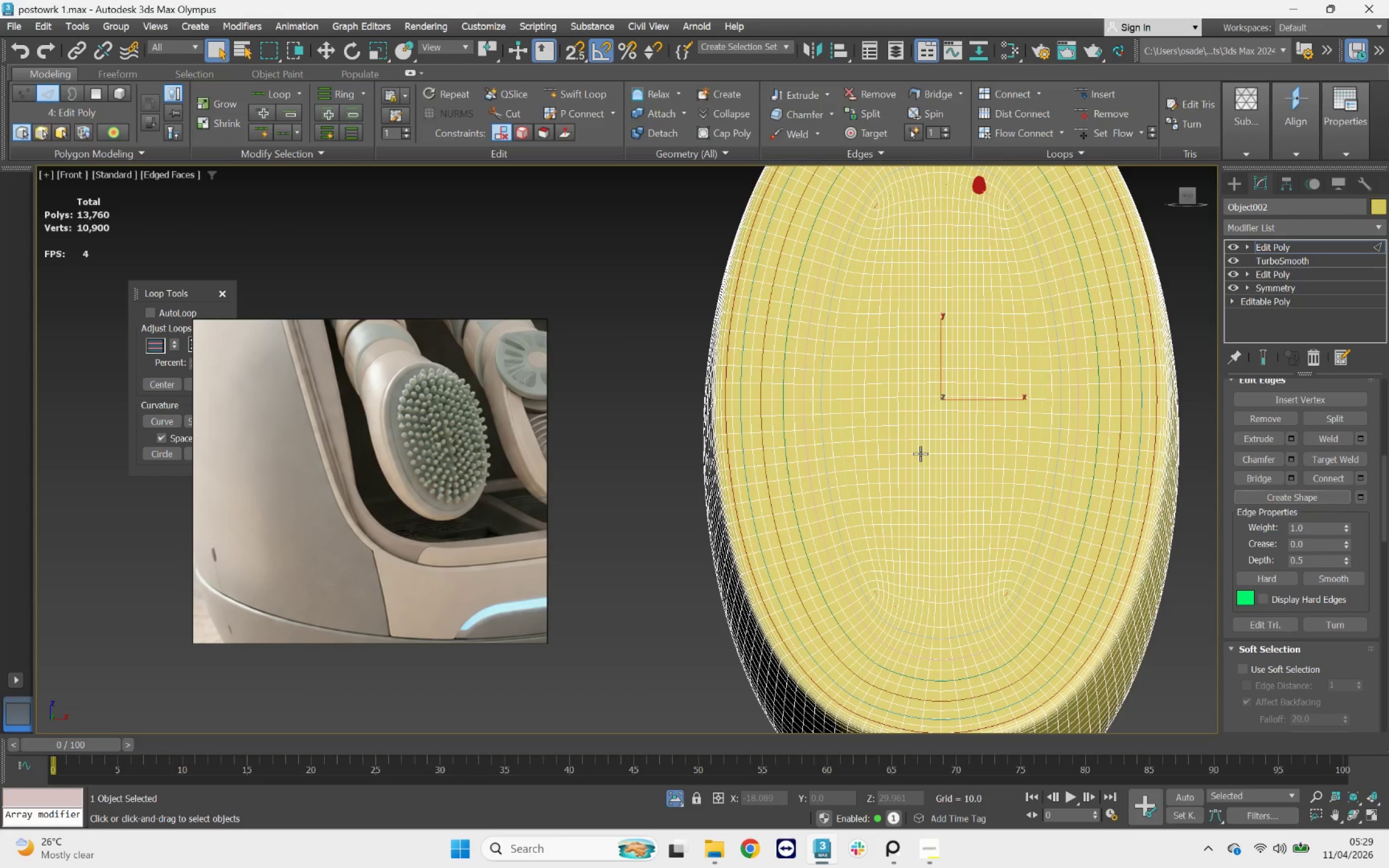 
scroll: coordinate [979, 313], scroll_direction: down, amount: 1.0
 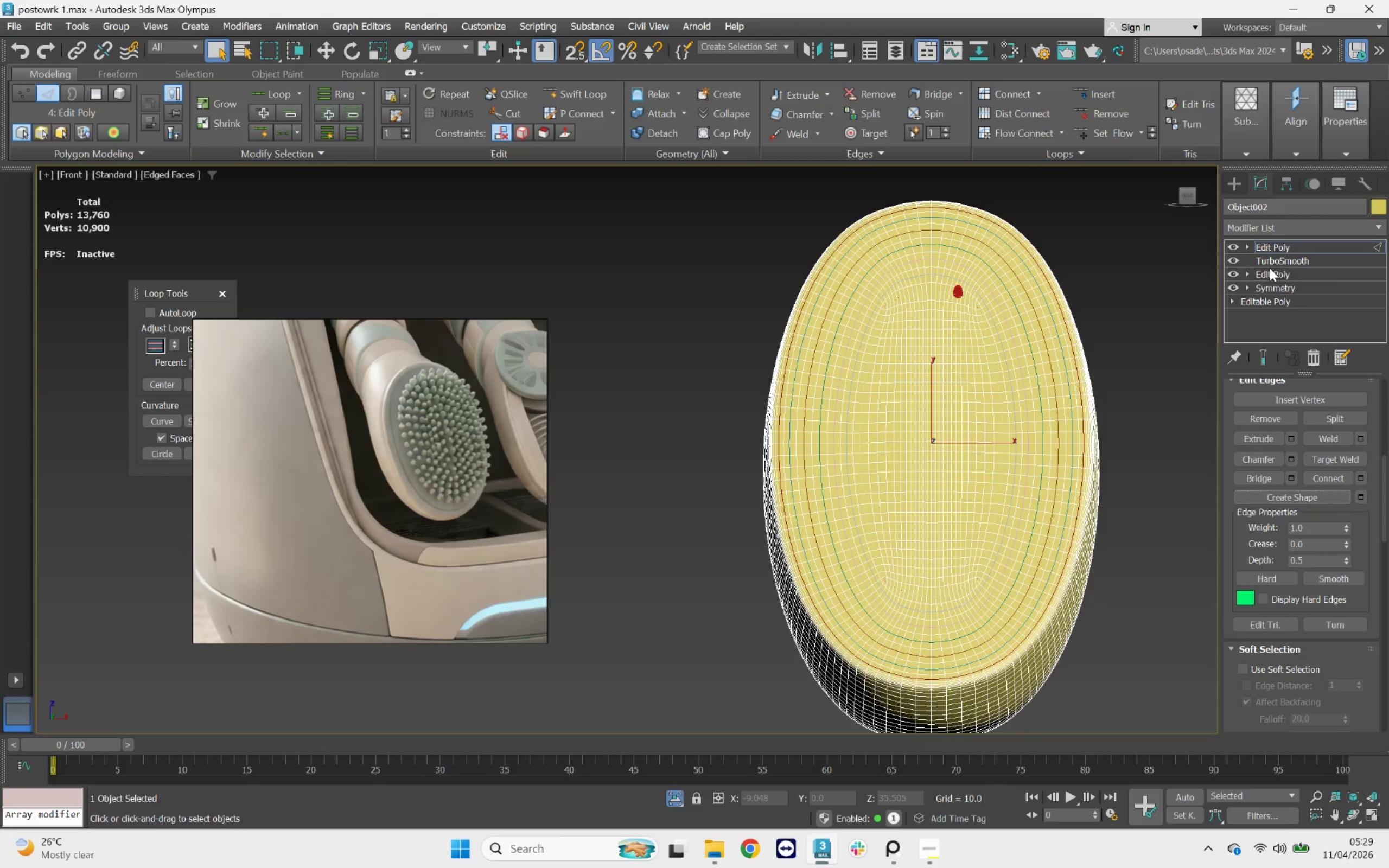 
key(2)
 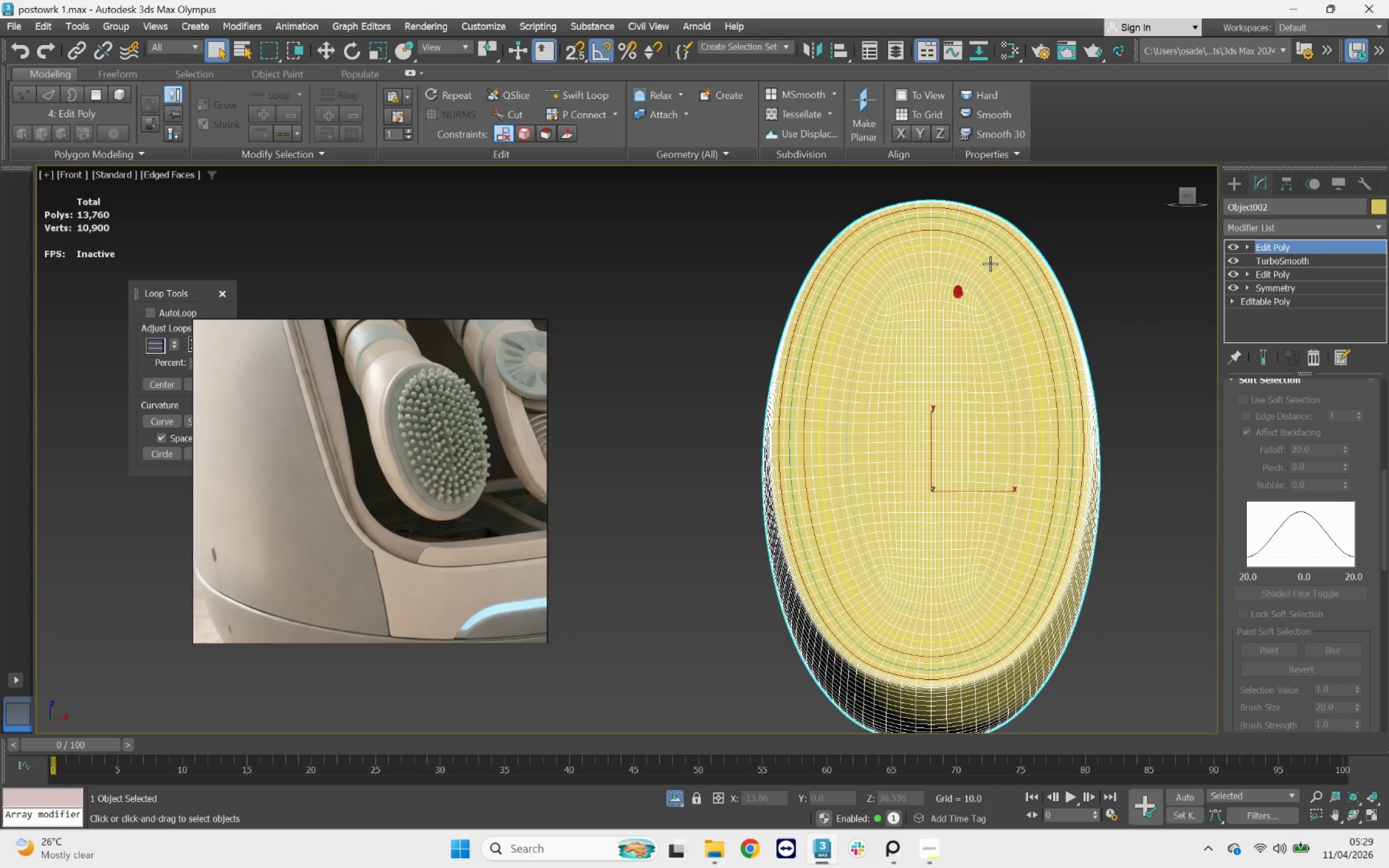 
left_click([990, 264])
 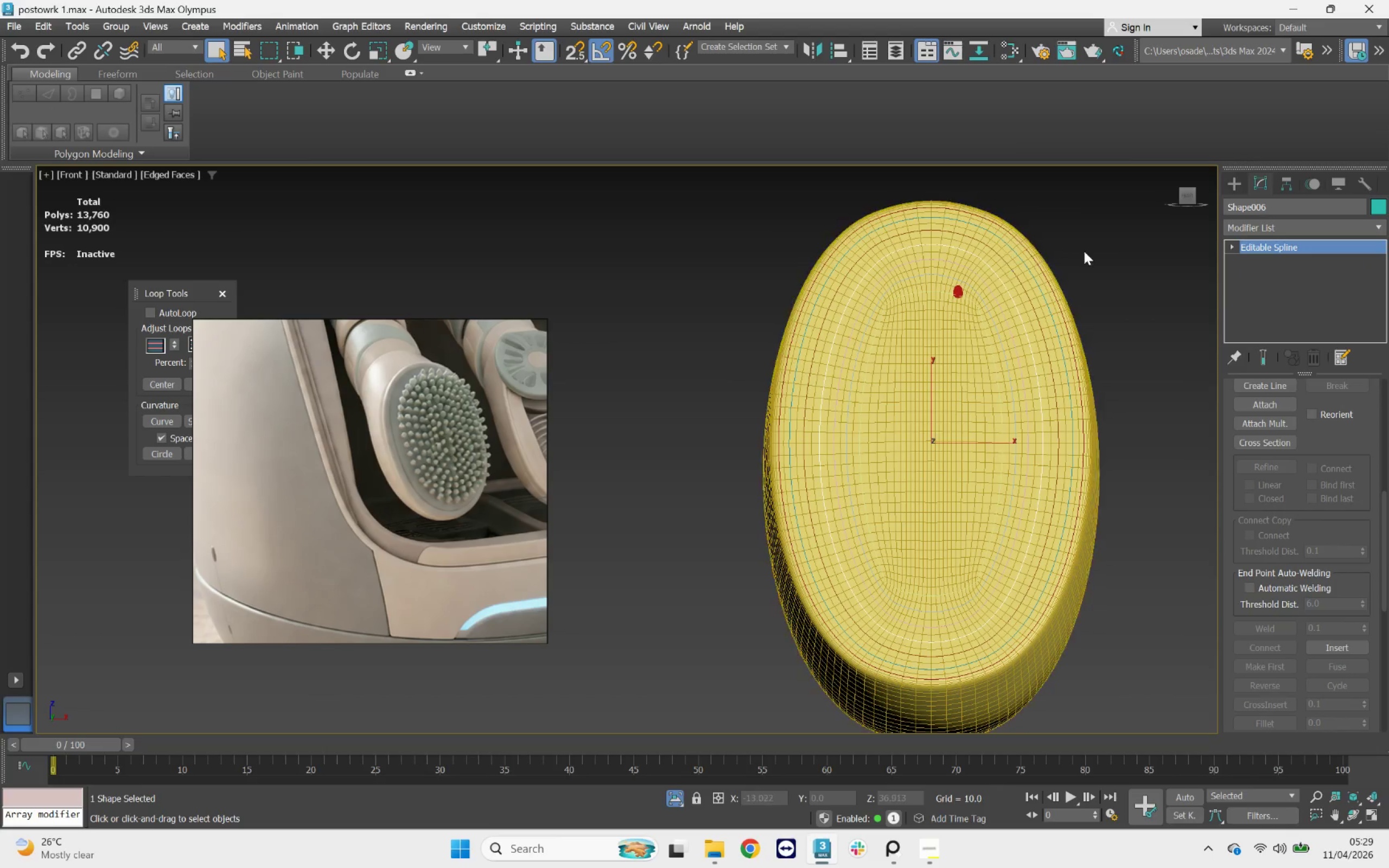 
left_click([1085, 247])
 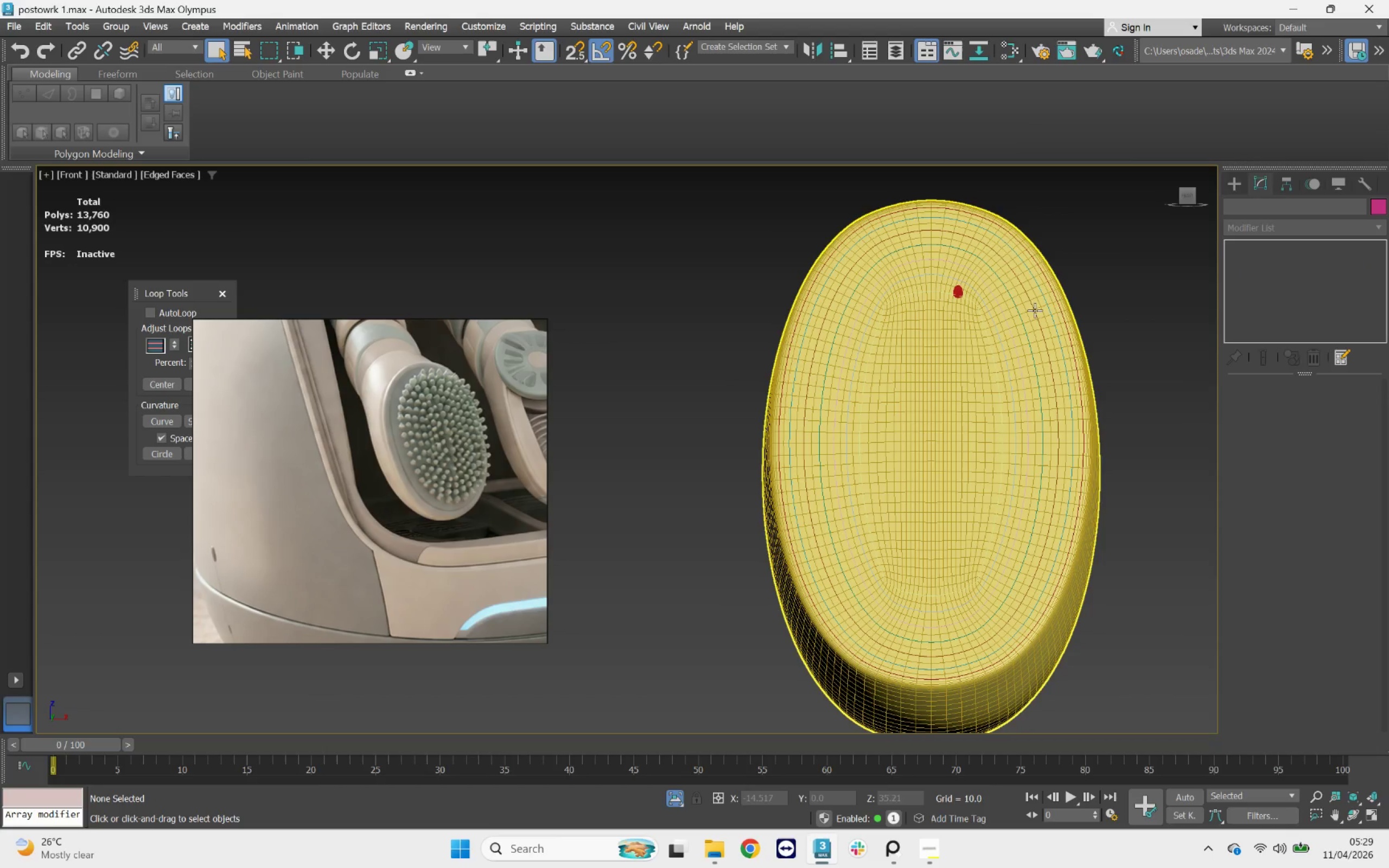 
left_click([992, 433])
 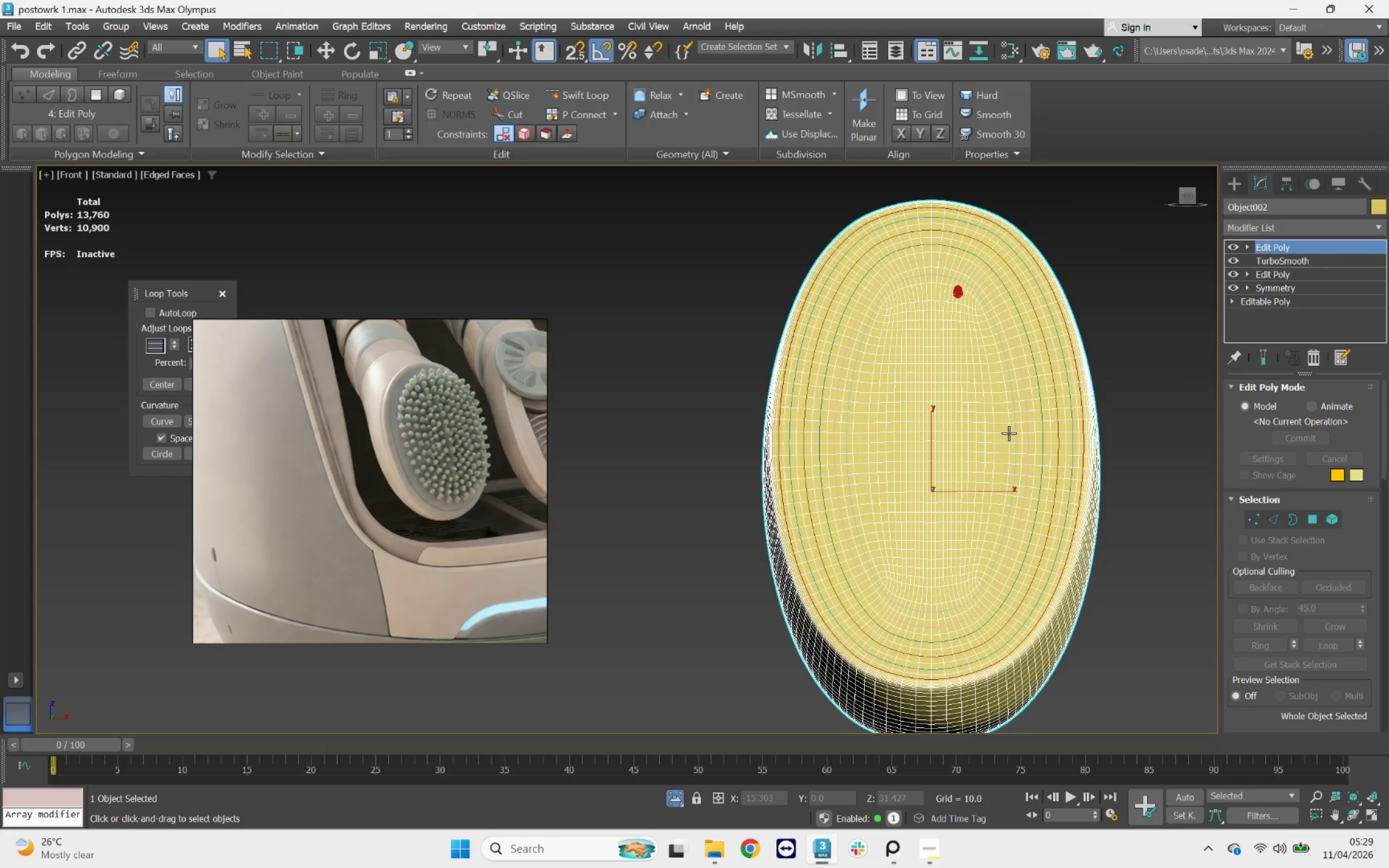 
key(Control+I)
 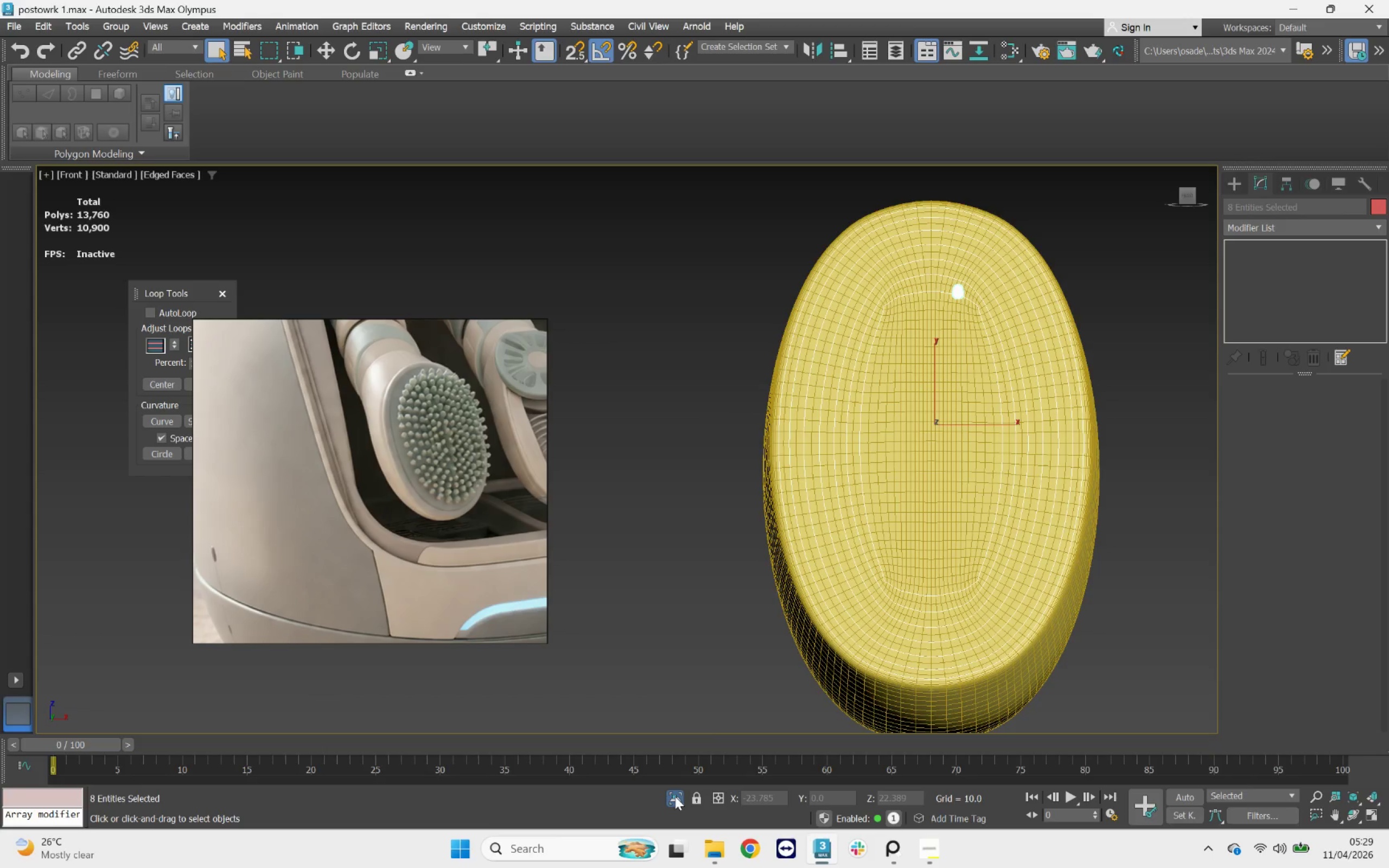 
left_click([951, 334])
 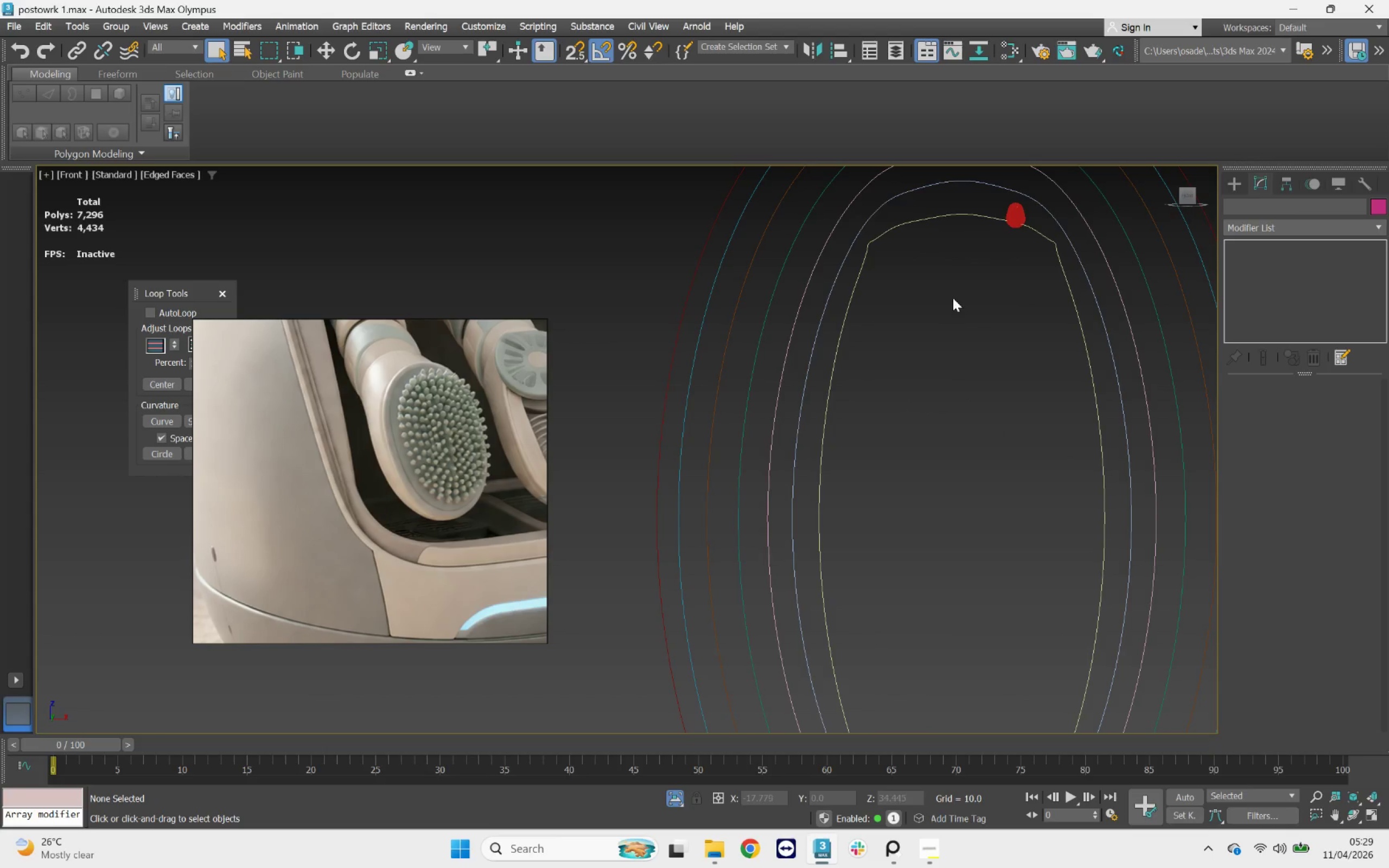 
scroll: coordinate [928, 353], scroll_direction: up, amount: 2.0
 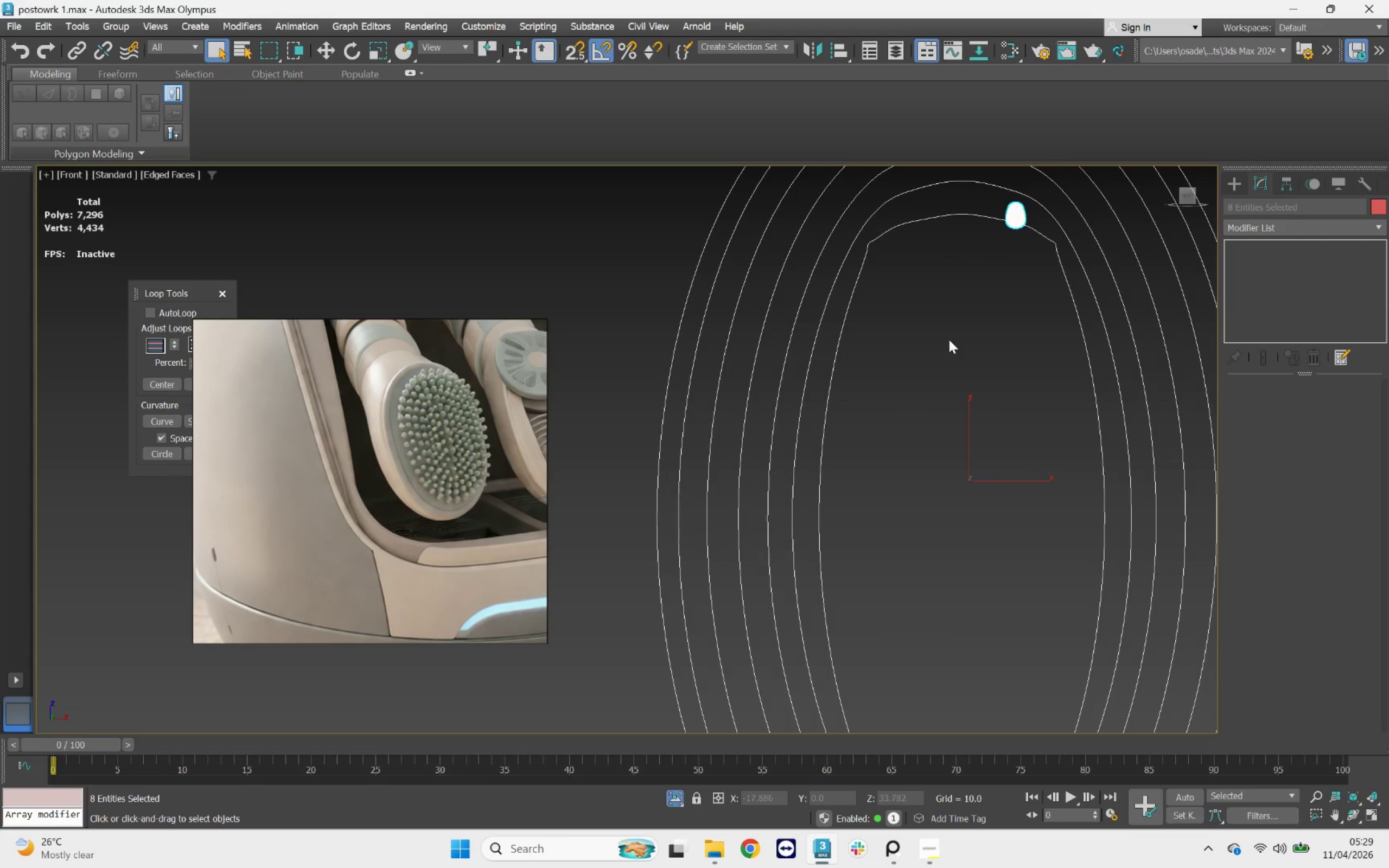 
scroll: coordinate [953, 298], scroll_direction: down, amount: 1.0
 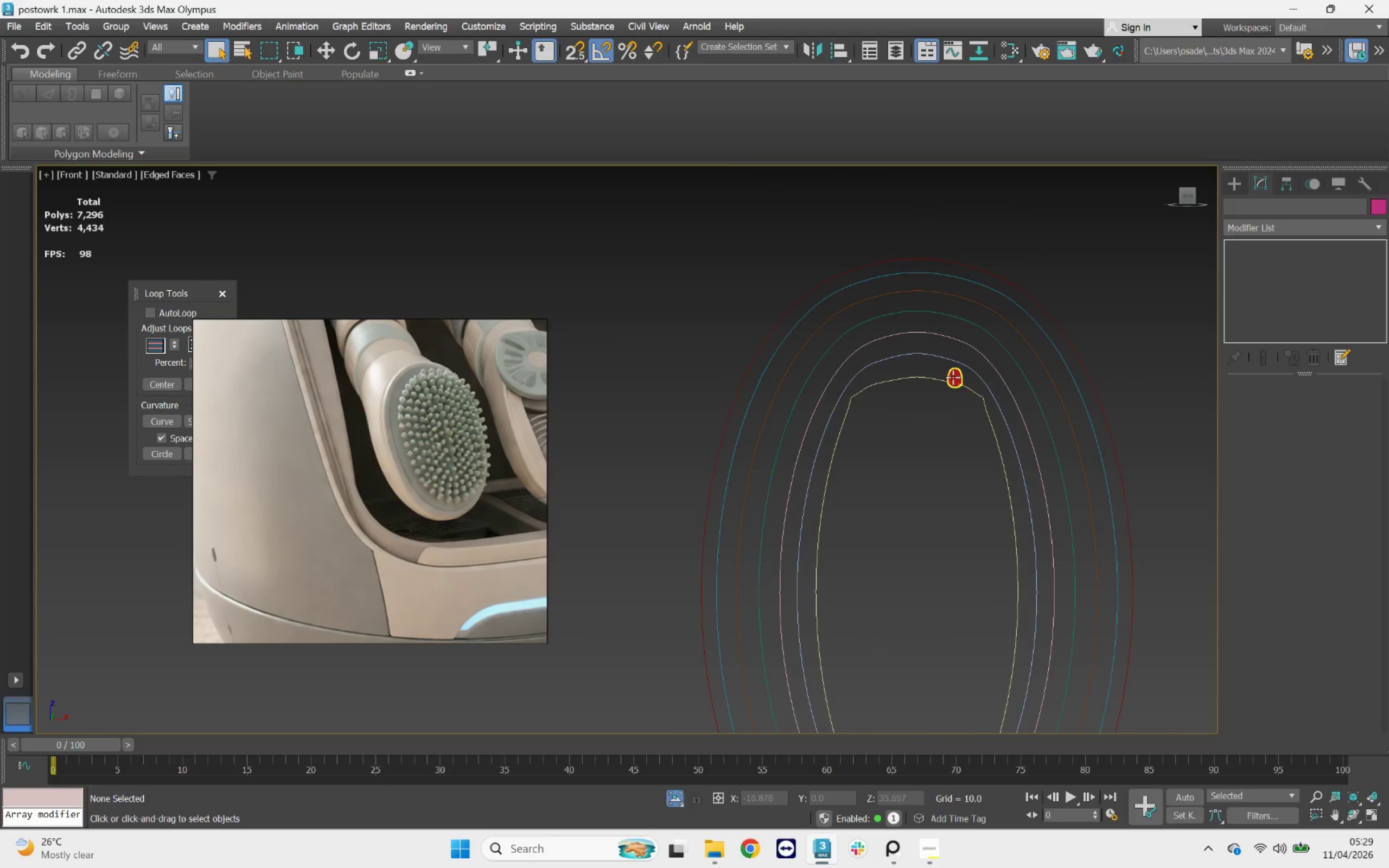 
left_click([954, 376])
 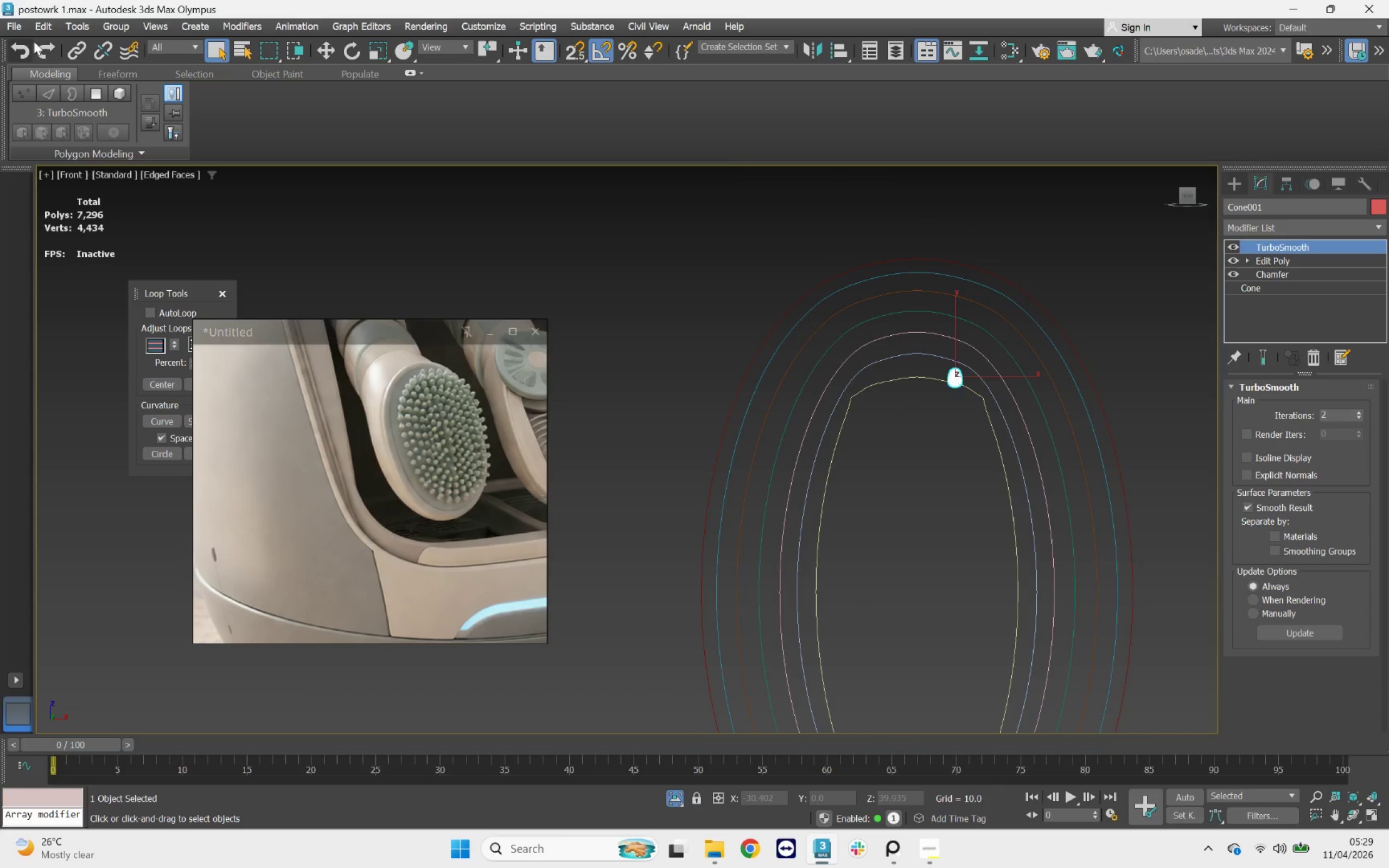 
left_click([41, 31])
 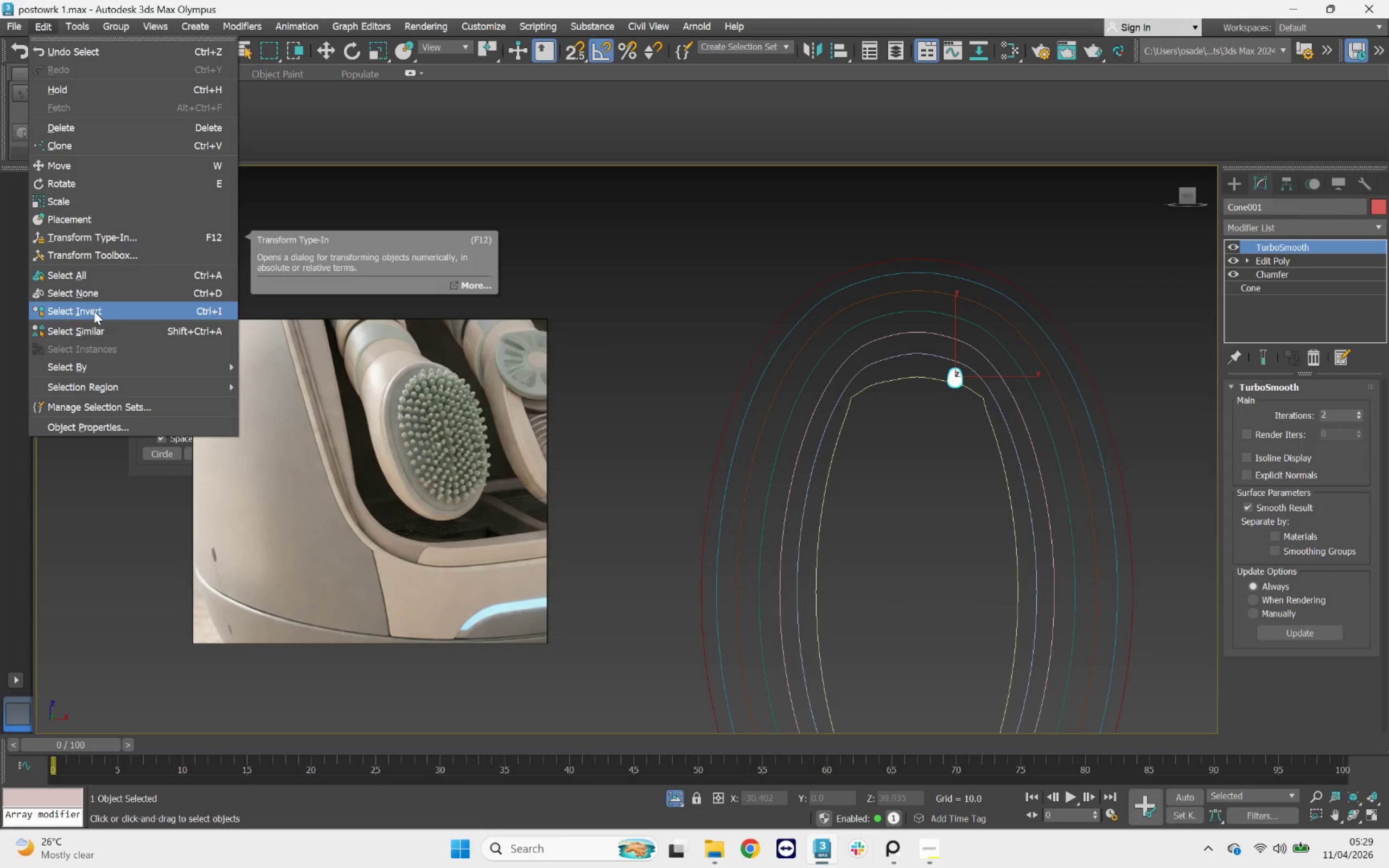 
wait(6.83)
 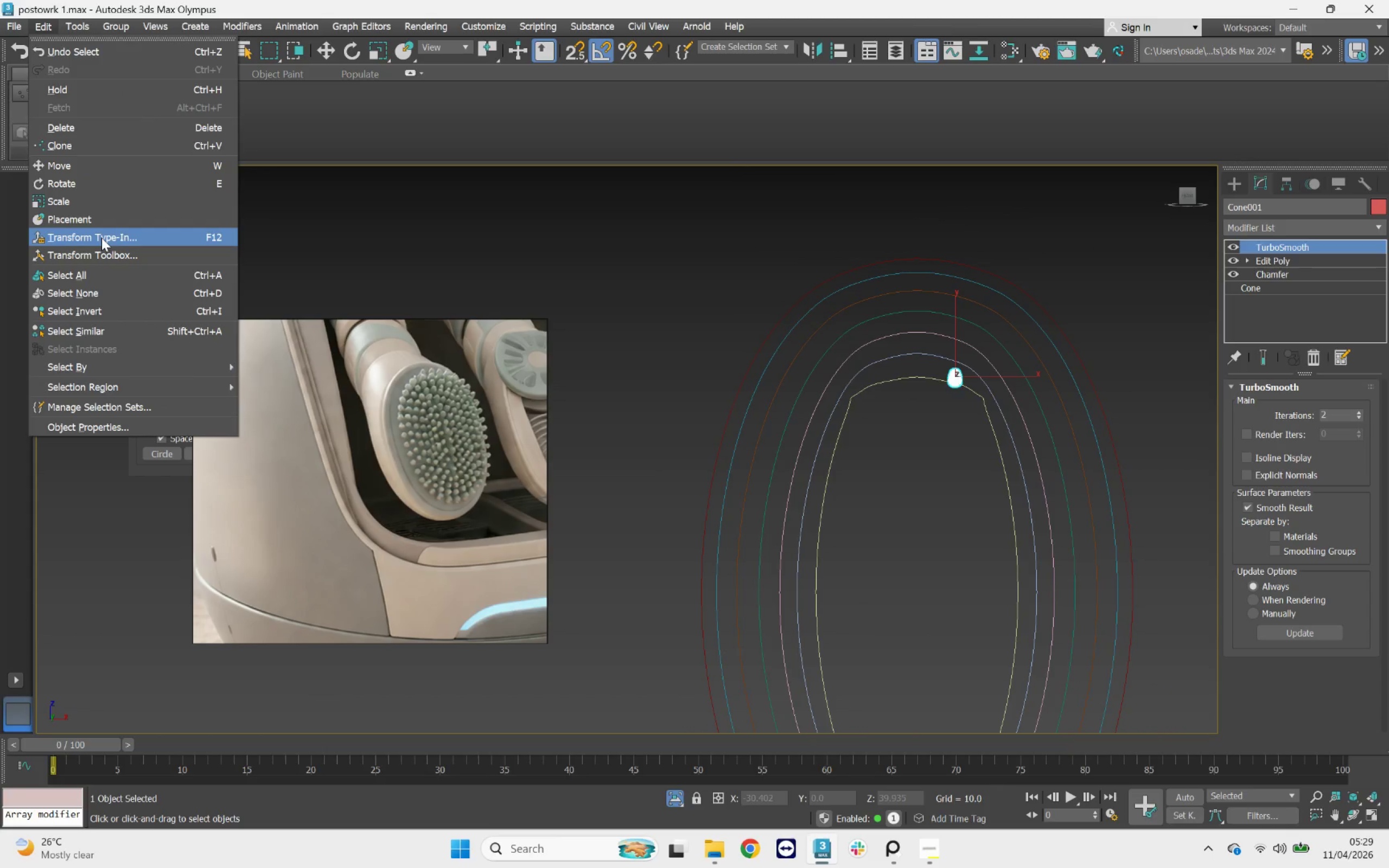 
left_click([158, 348])
 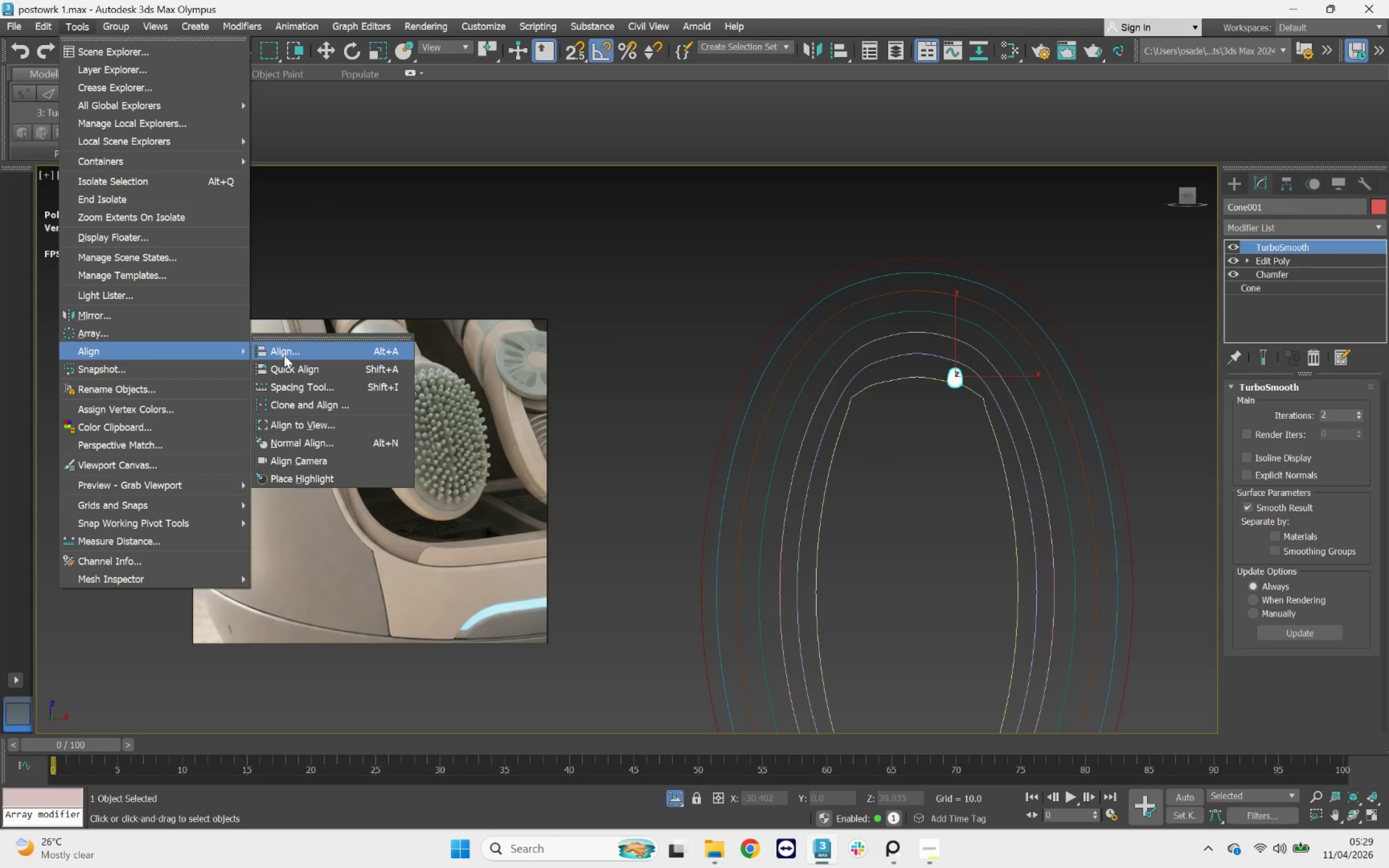 
left_click([284, 355])
 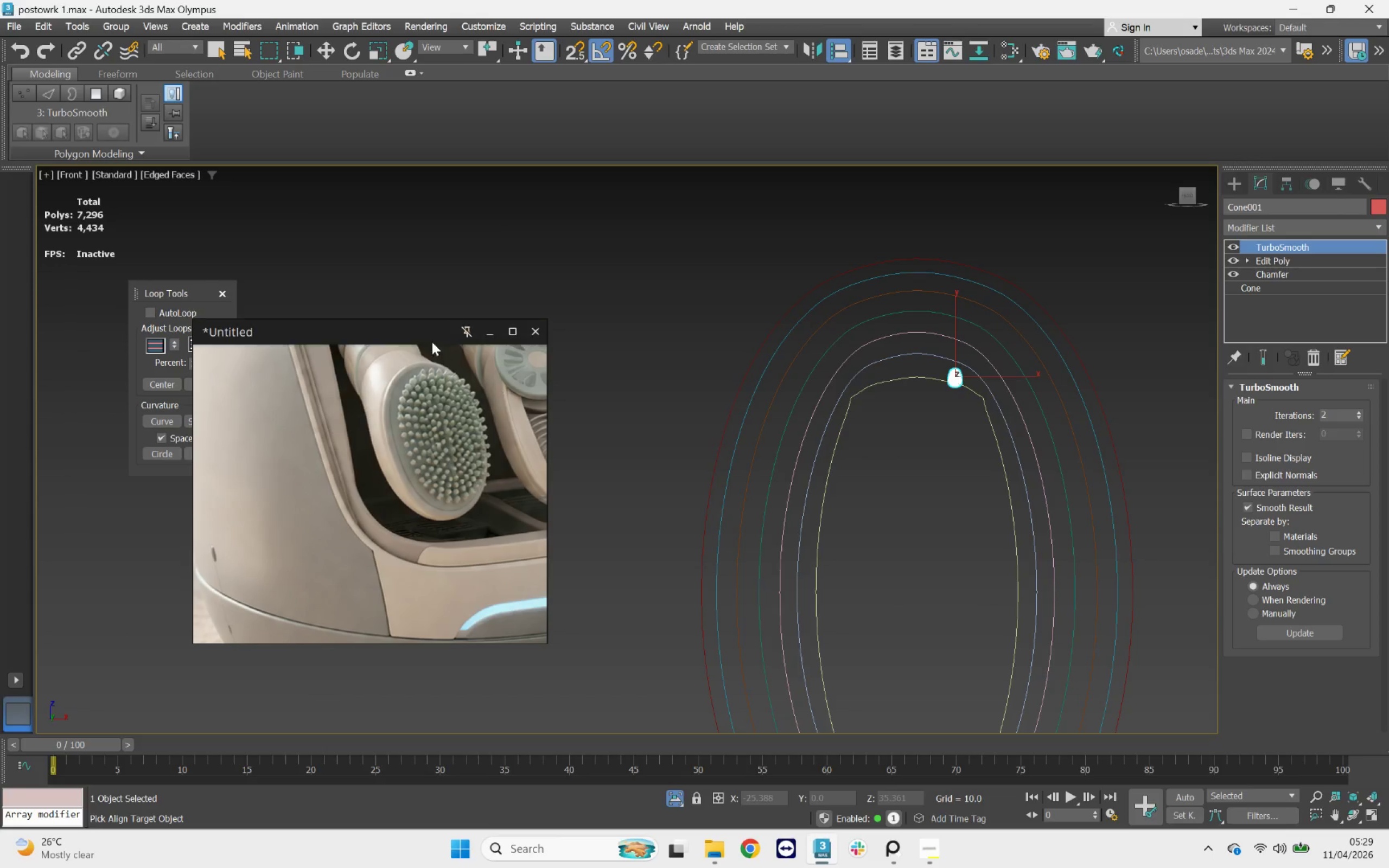 
left_click_drag(start_coordinate=[357, 328], to_coordinate=[434, 461])
 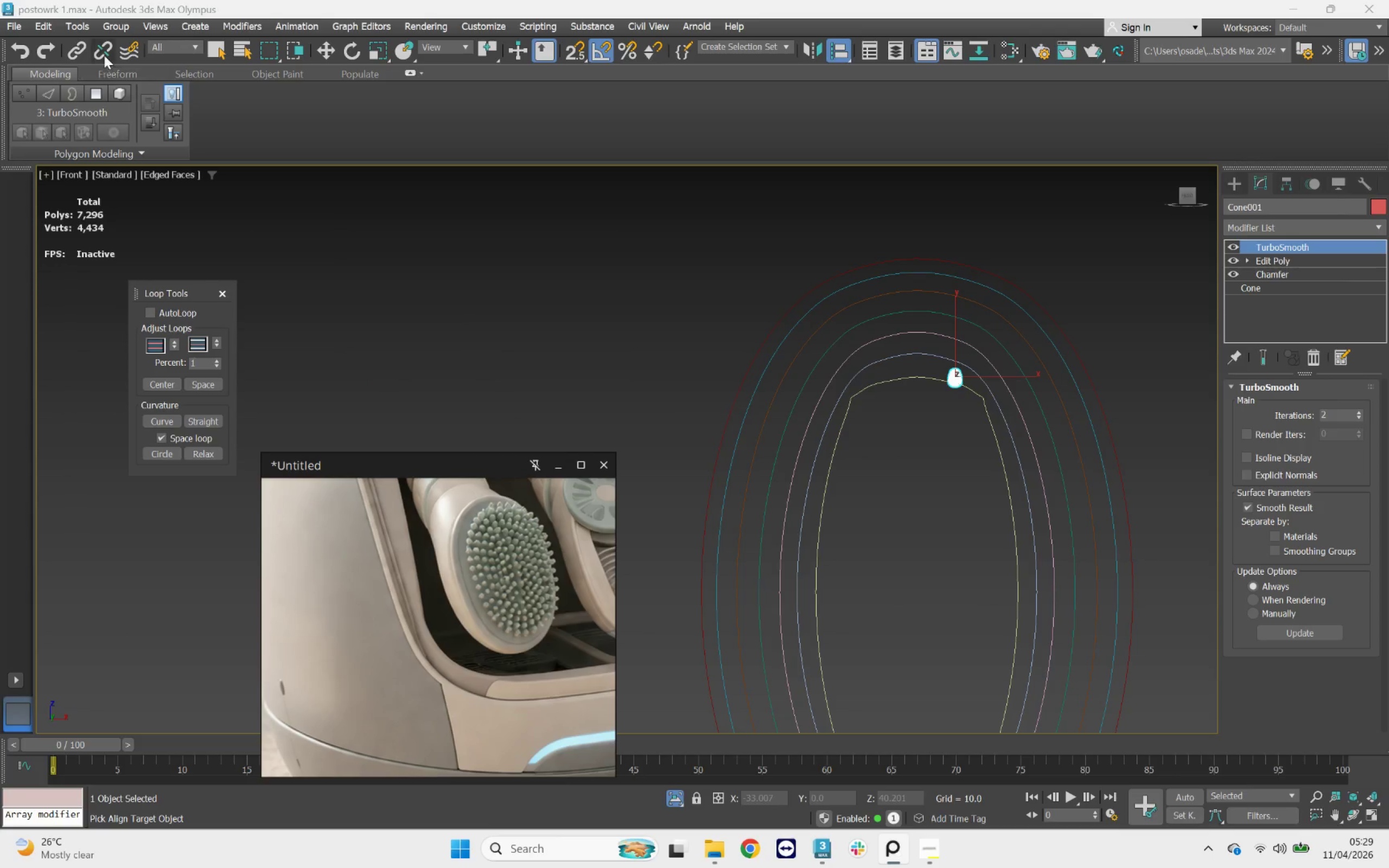 
left_click([81, 27])
 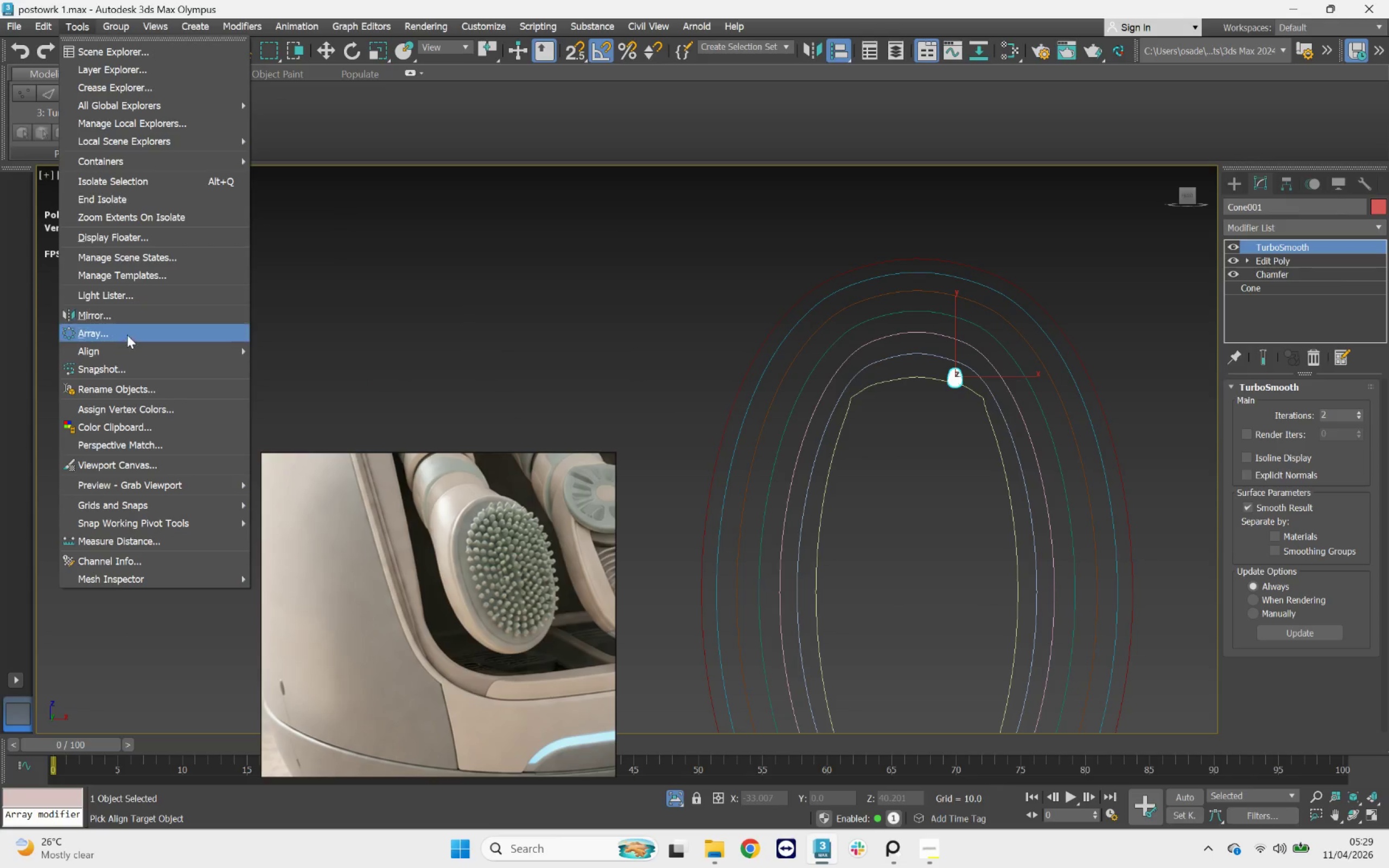 
mouse_move([141, 350])
 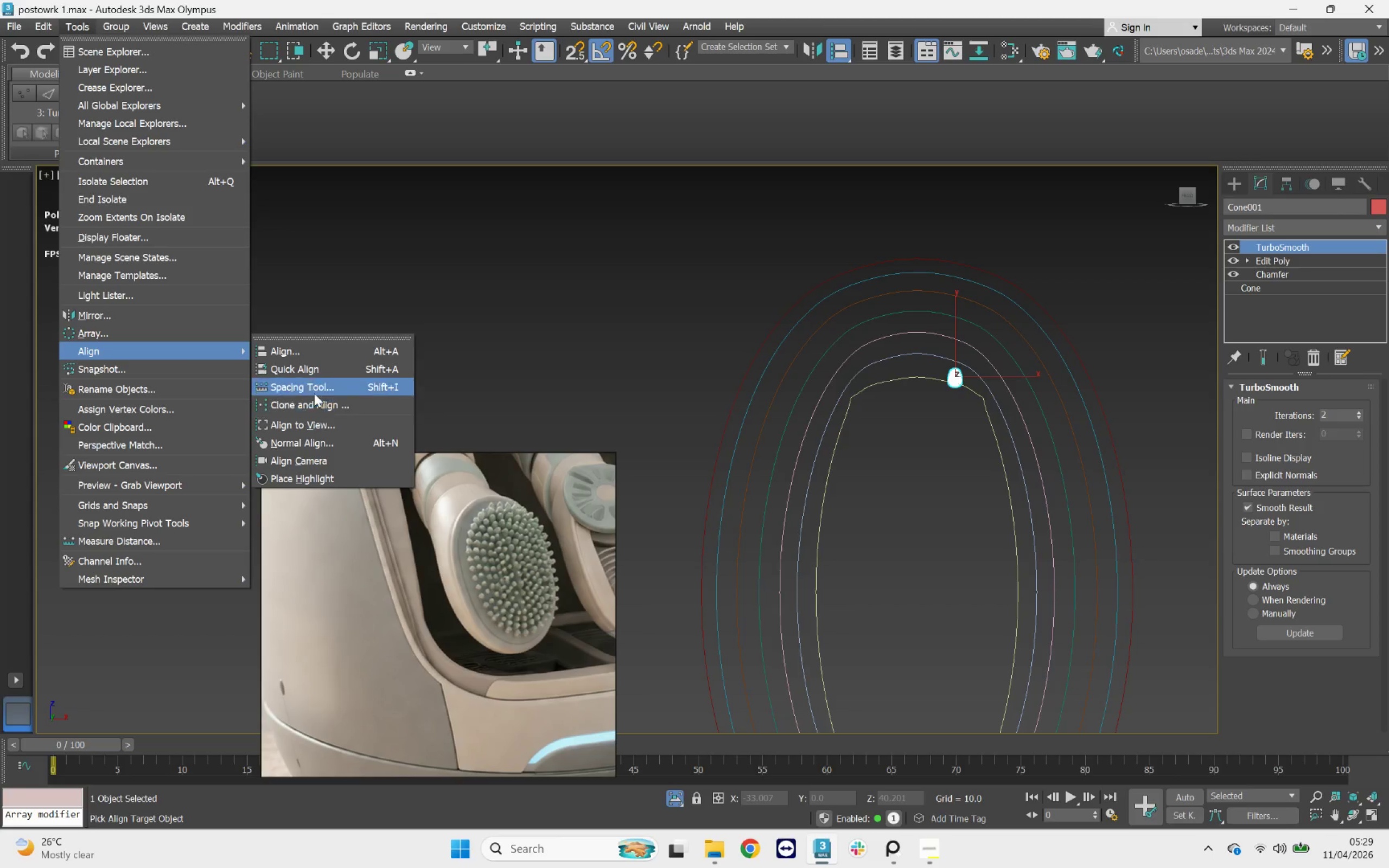 
left_click([318, 387])
 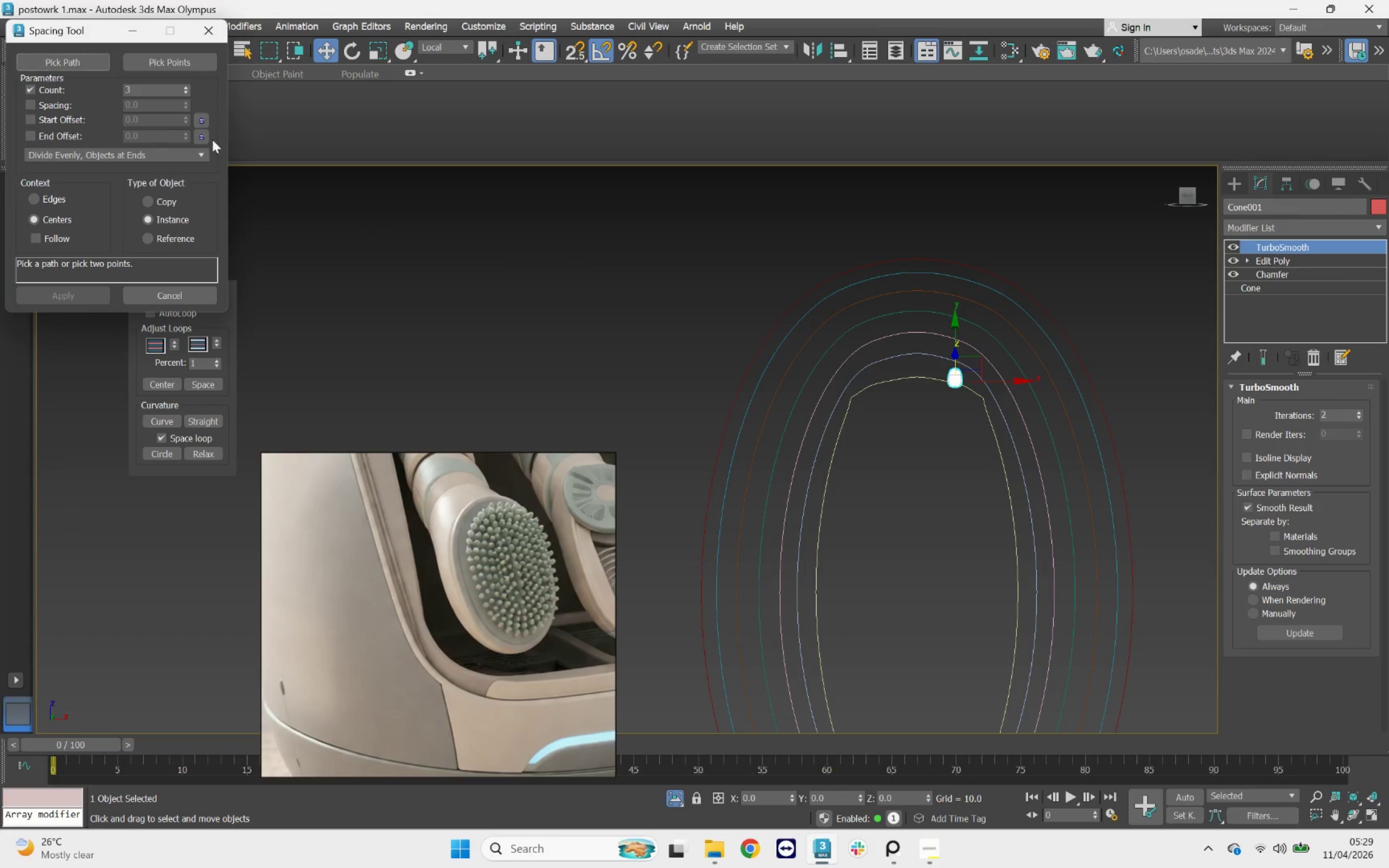 
left_click([86, 61])
 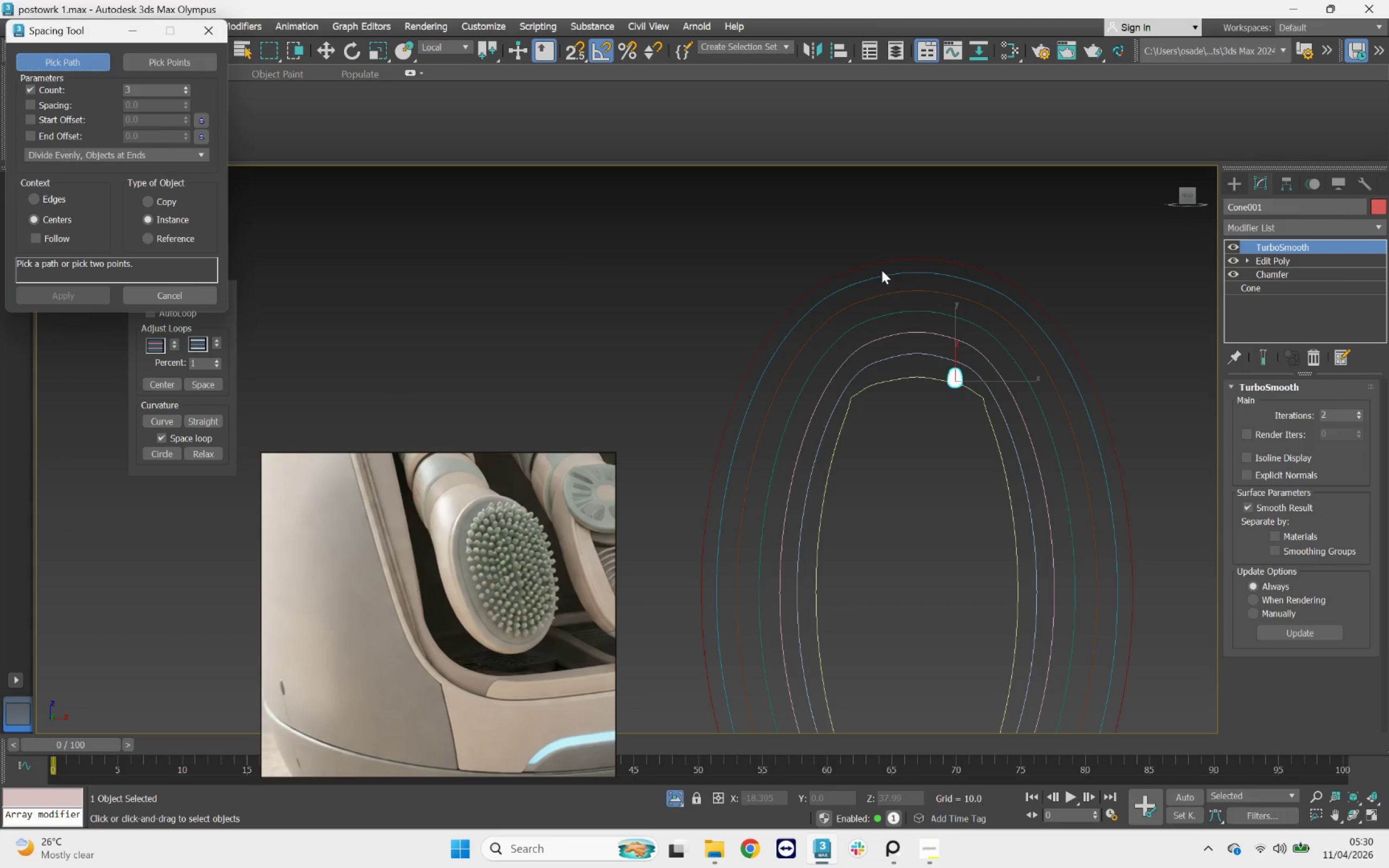 
left_click([880, 263])
 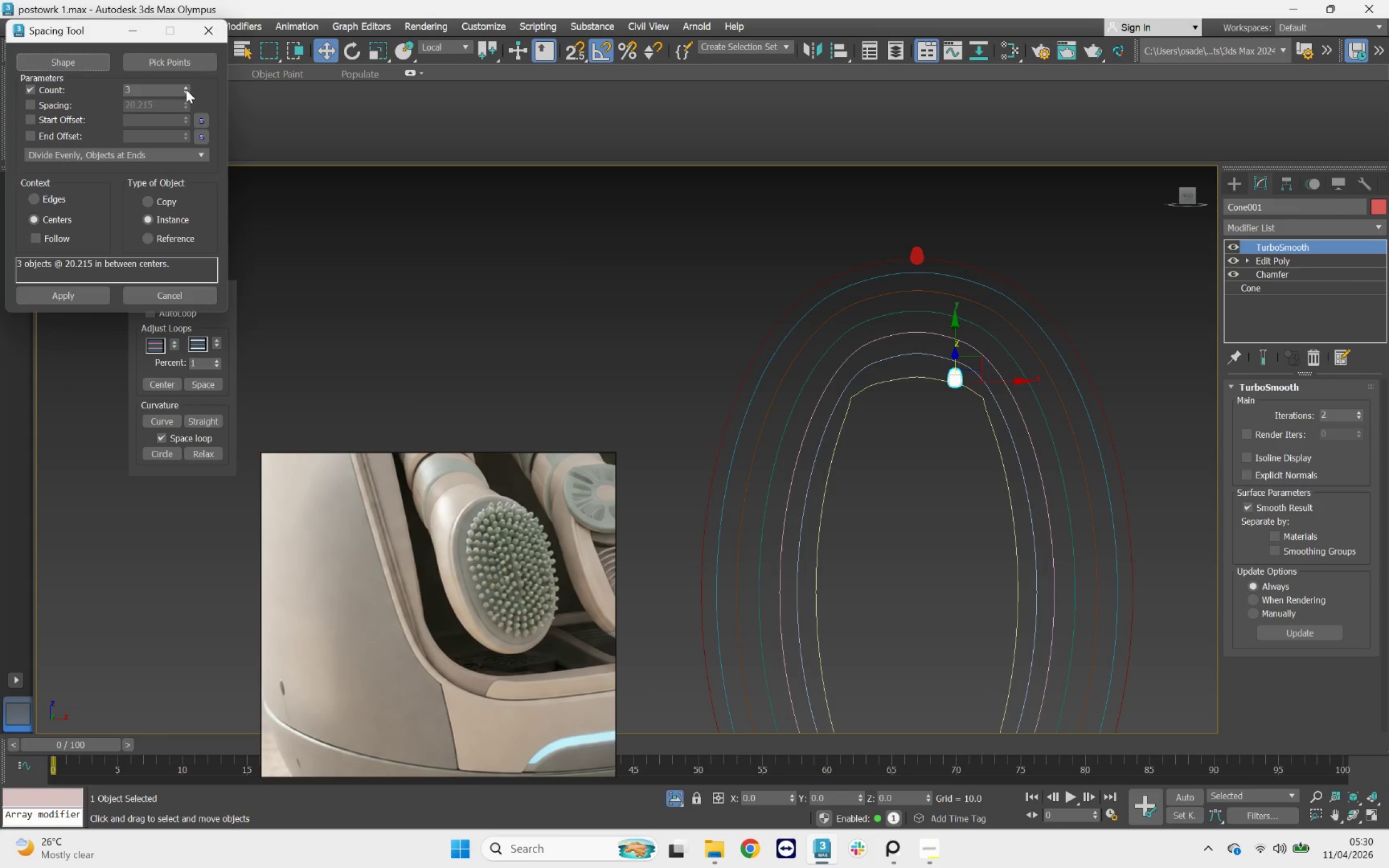 
double_click([185, 88])
 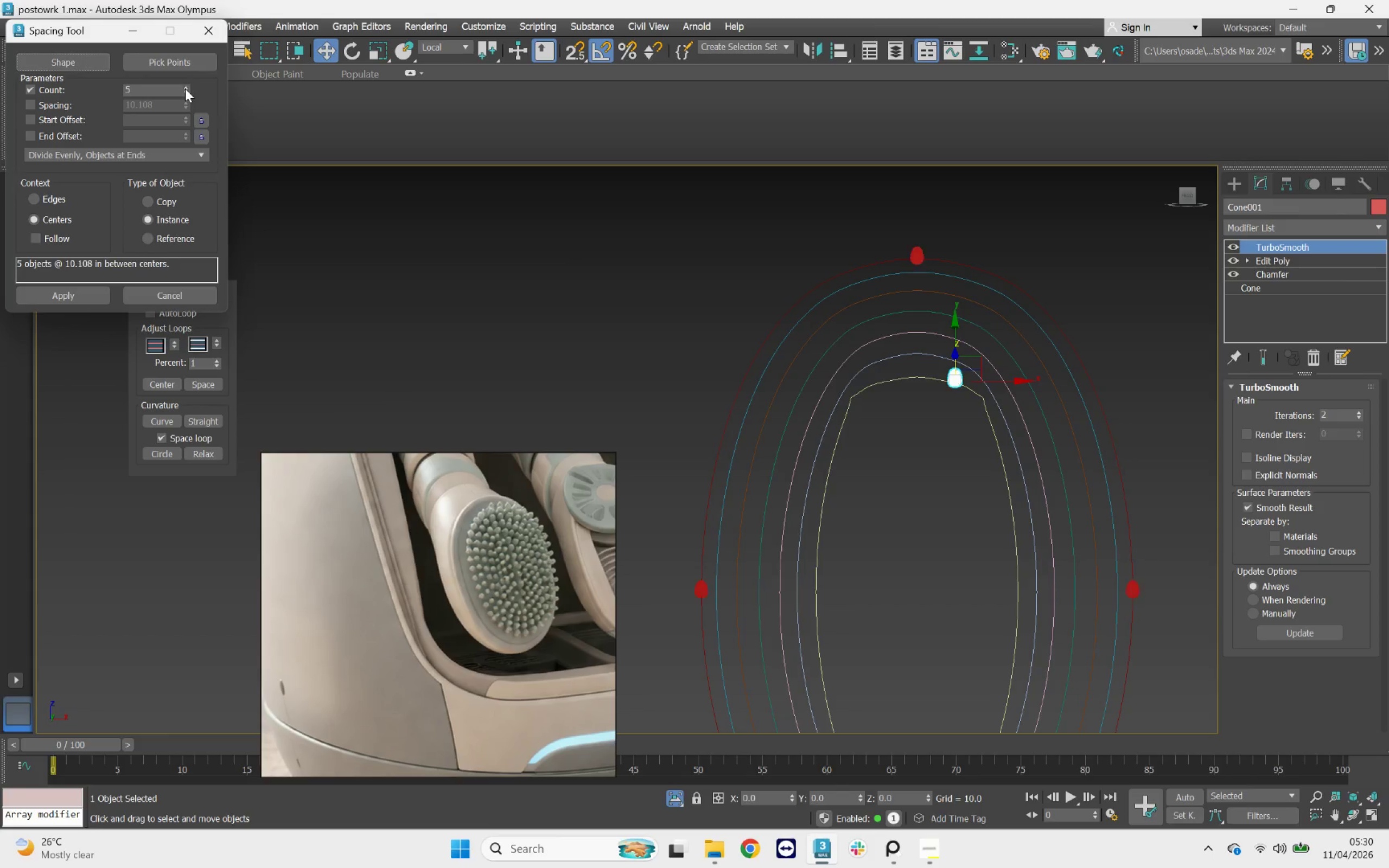 
triple_click([185, 88])
 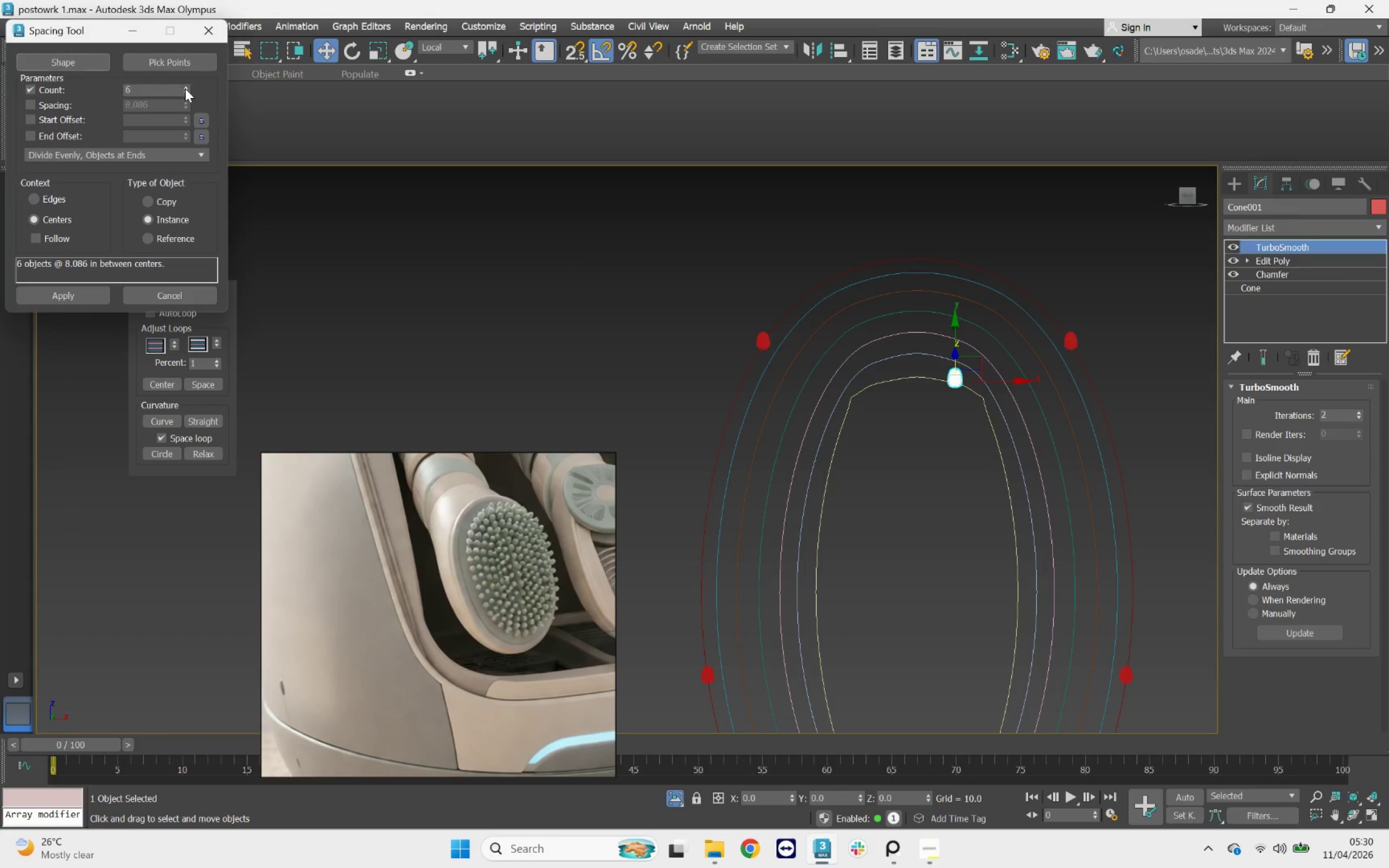 
triple_click([185, 88])
 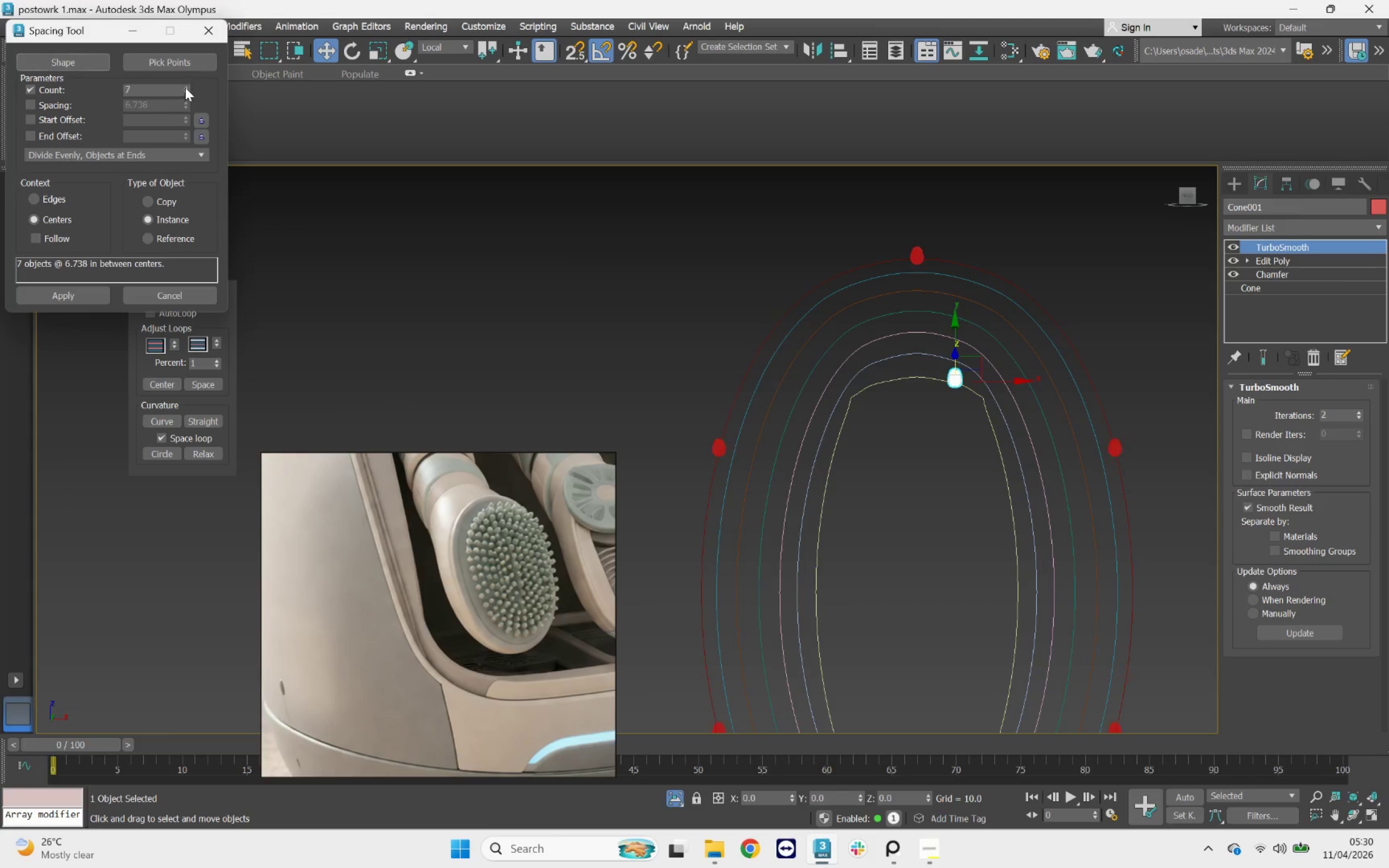 
triple_click([185, 87])
 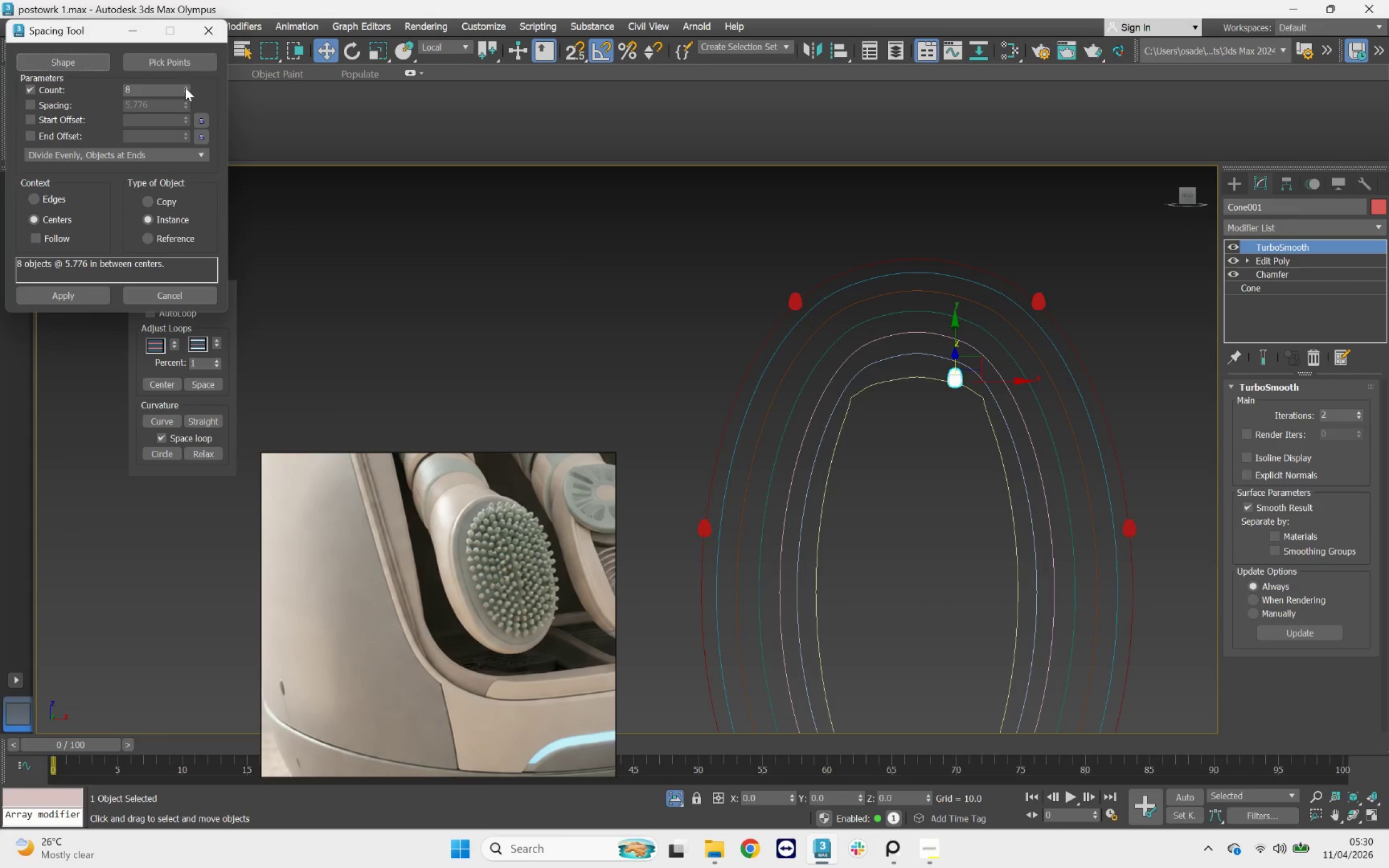 
triple_click([185, 87])
 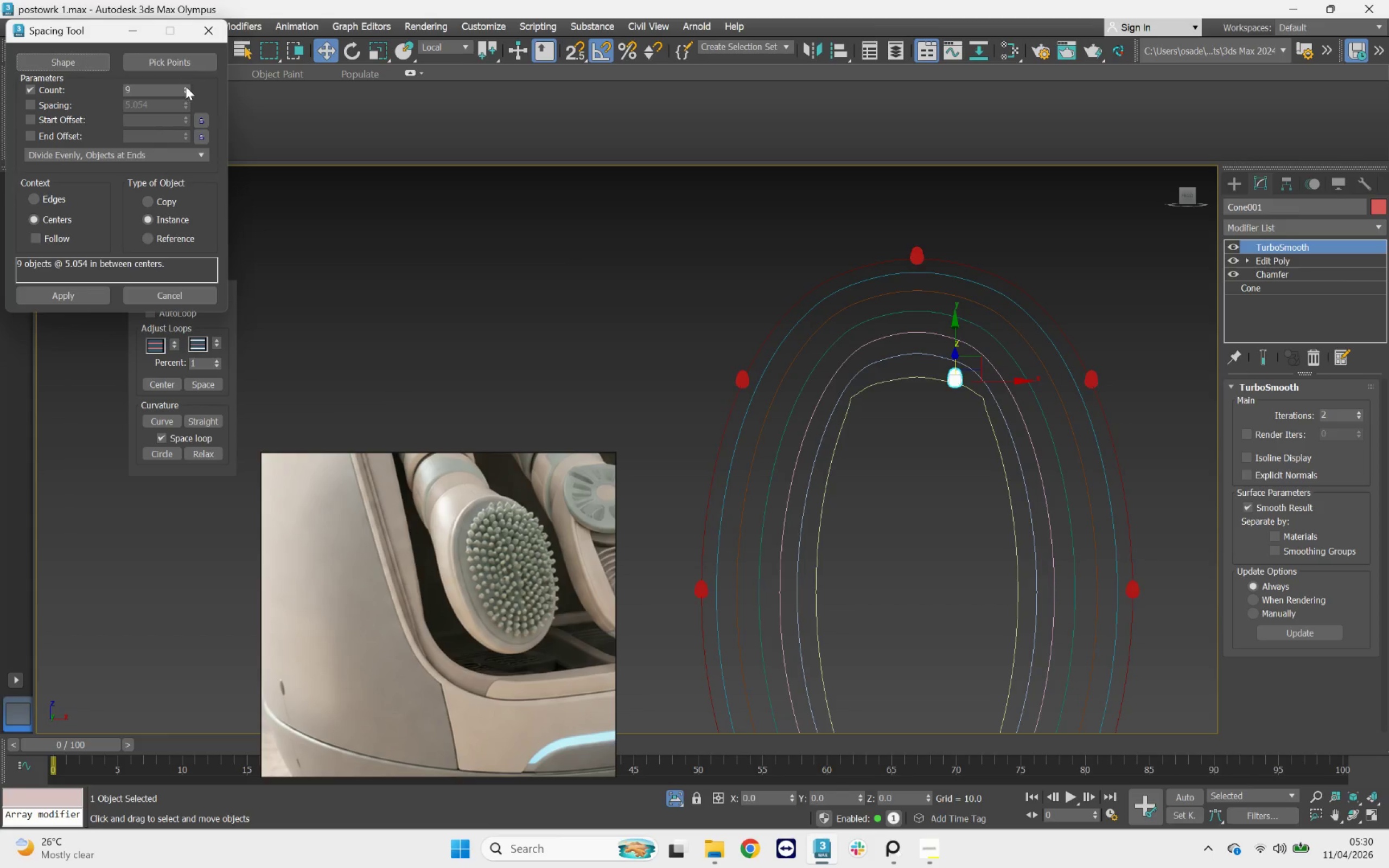 
triple_click([186, 86])
 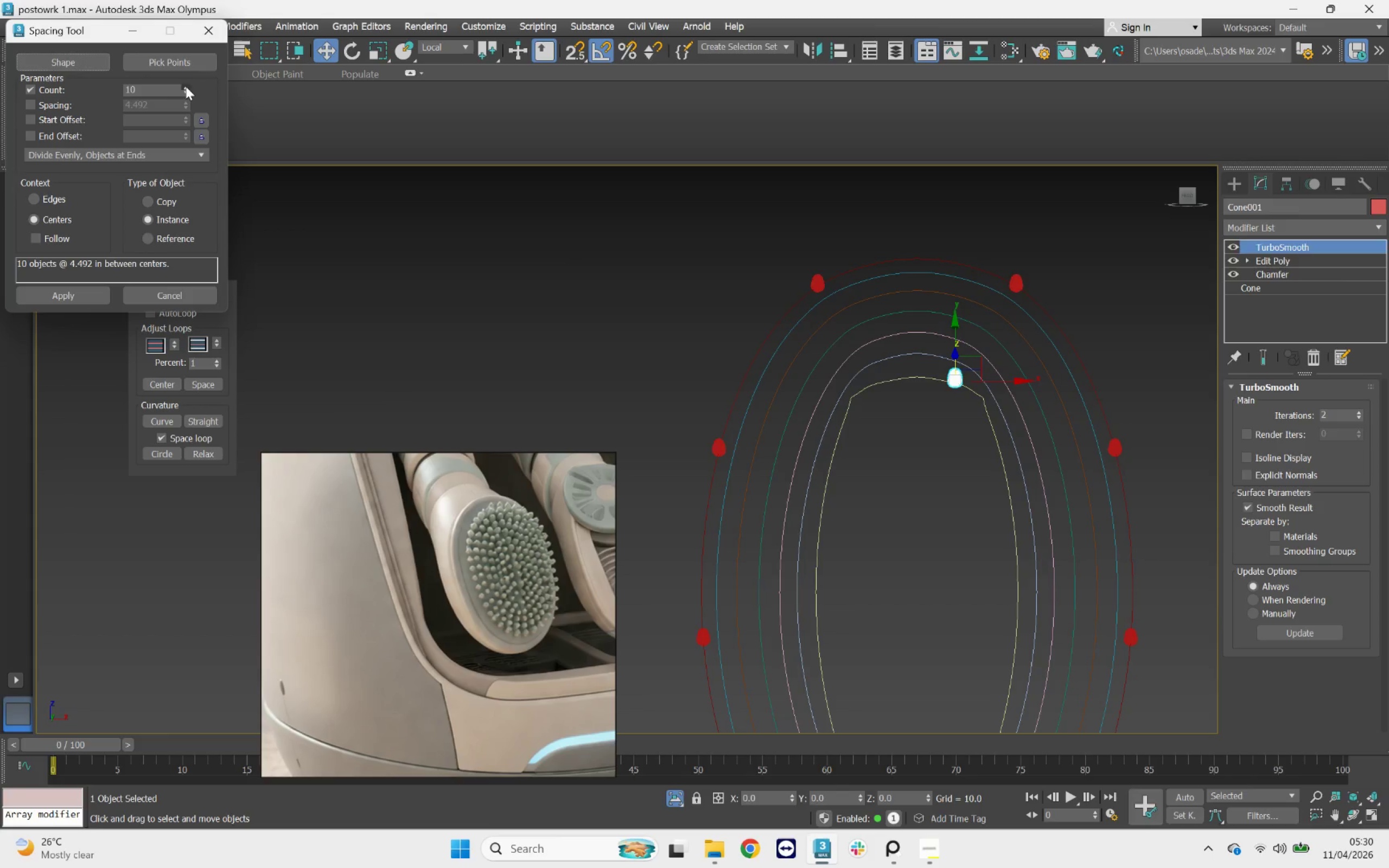 
left_click_drag(start_coordinate=[186, 86], to_coordinate=[173, 36])
 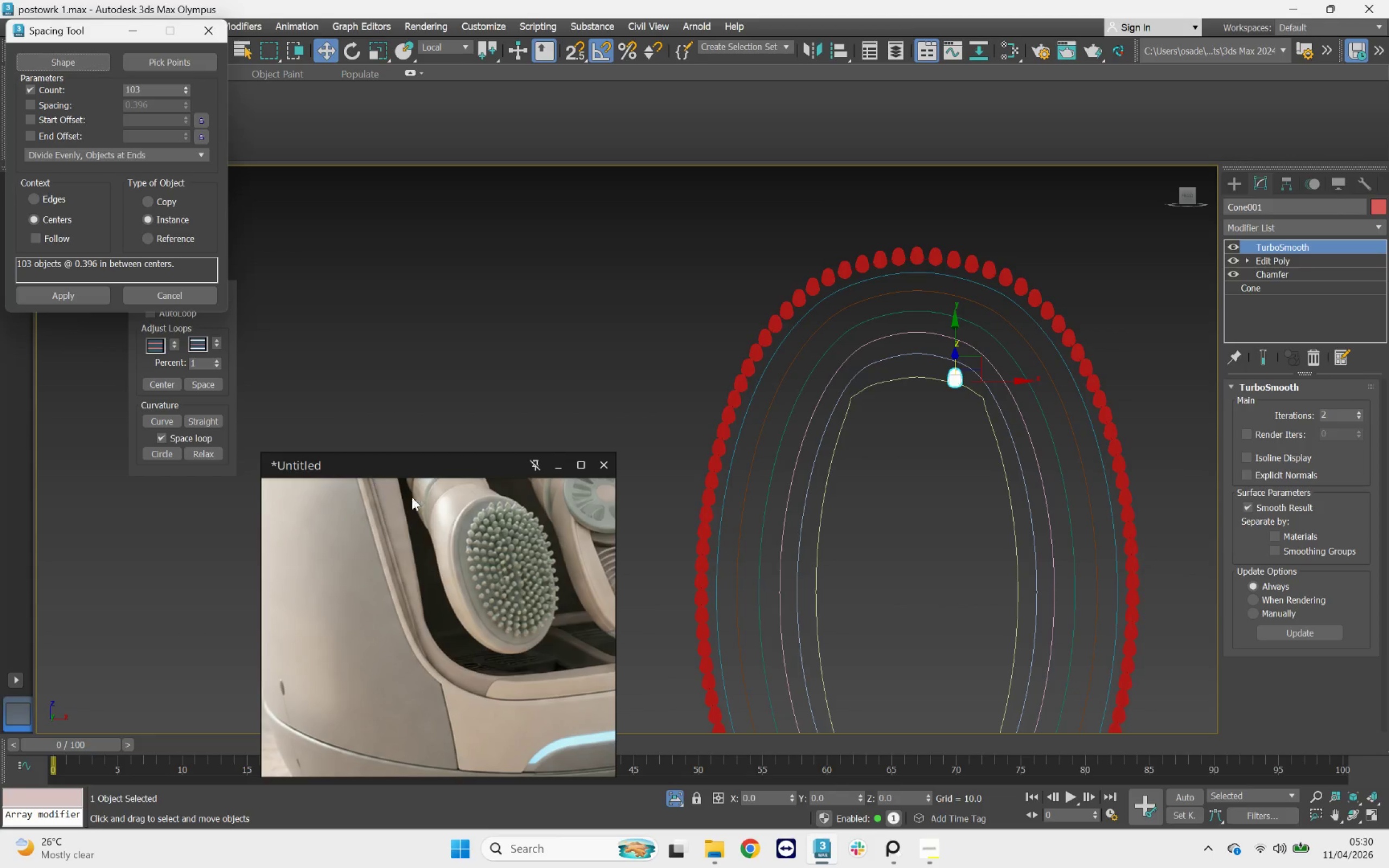 
scroll: coordinate [812, 296], scroll_direction: up, amount: 12.0
 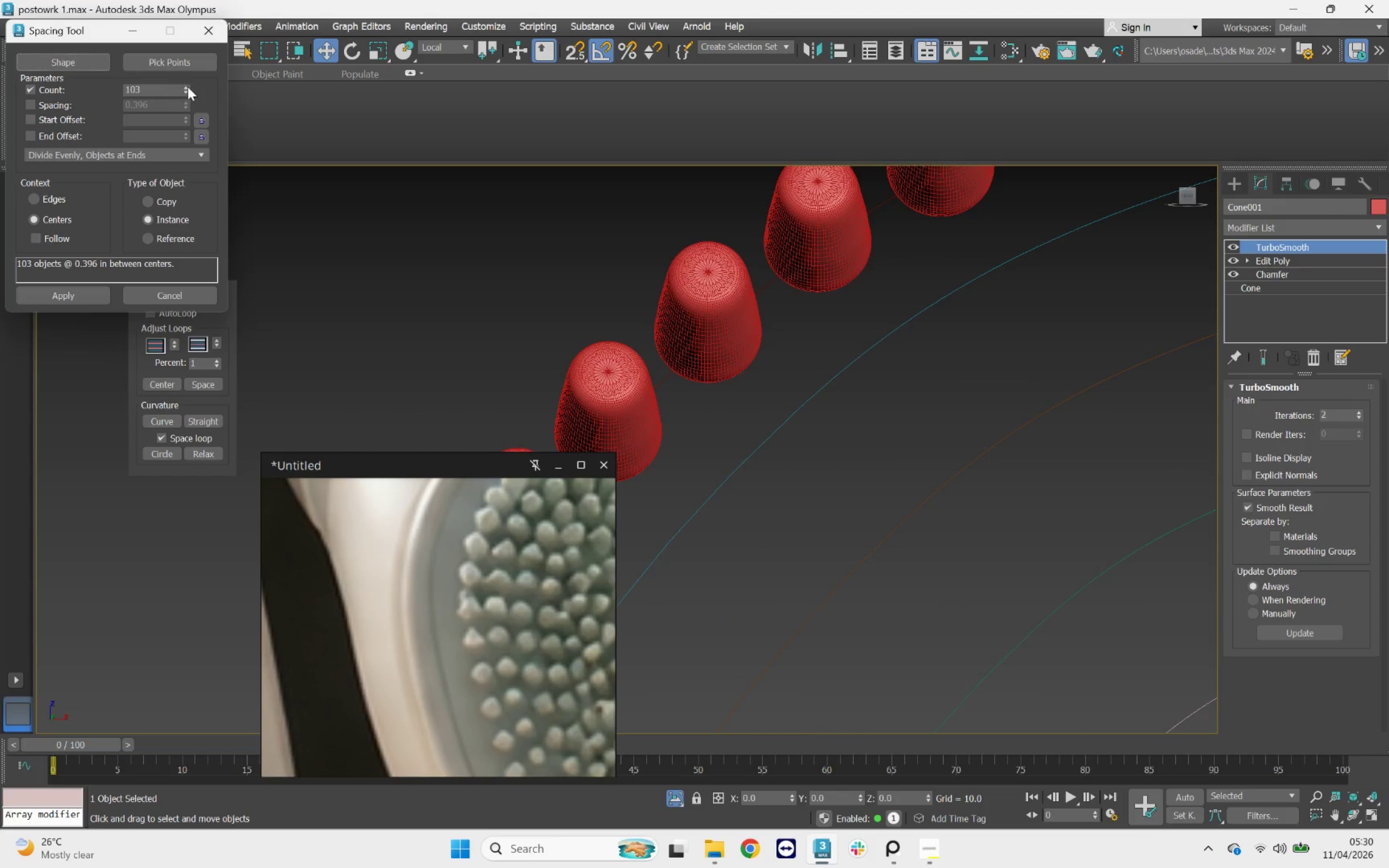 
left_click_drag(start_coordinate=[187, 87], to_coordinate=[183, 81])
 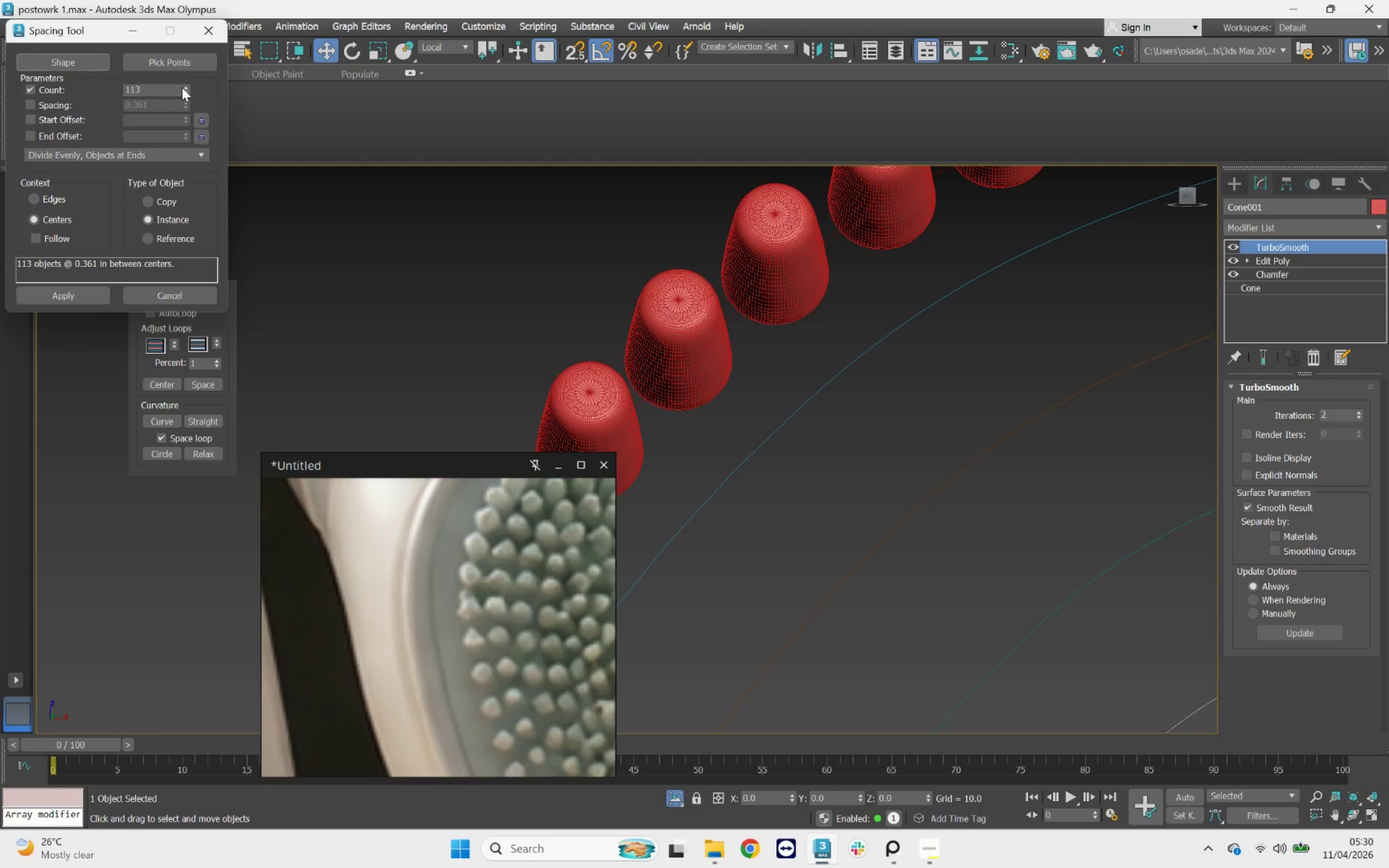 
left_click([183, 87])
 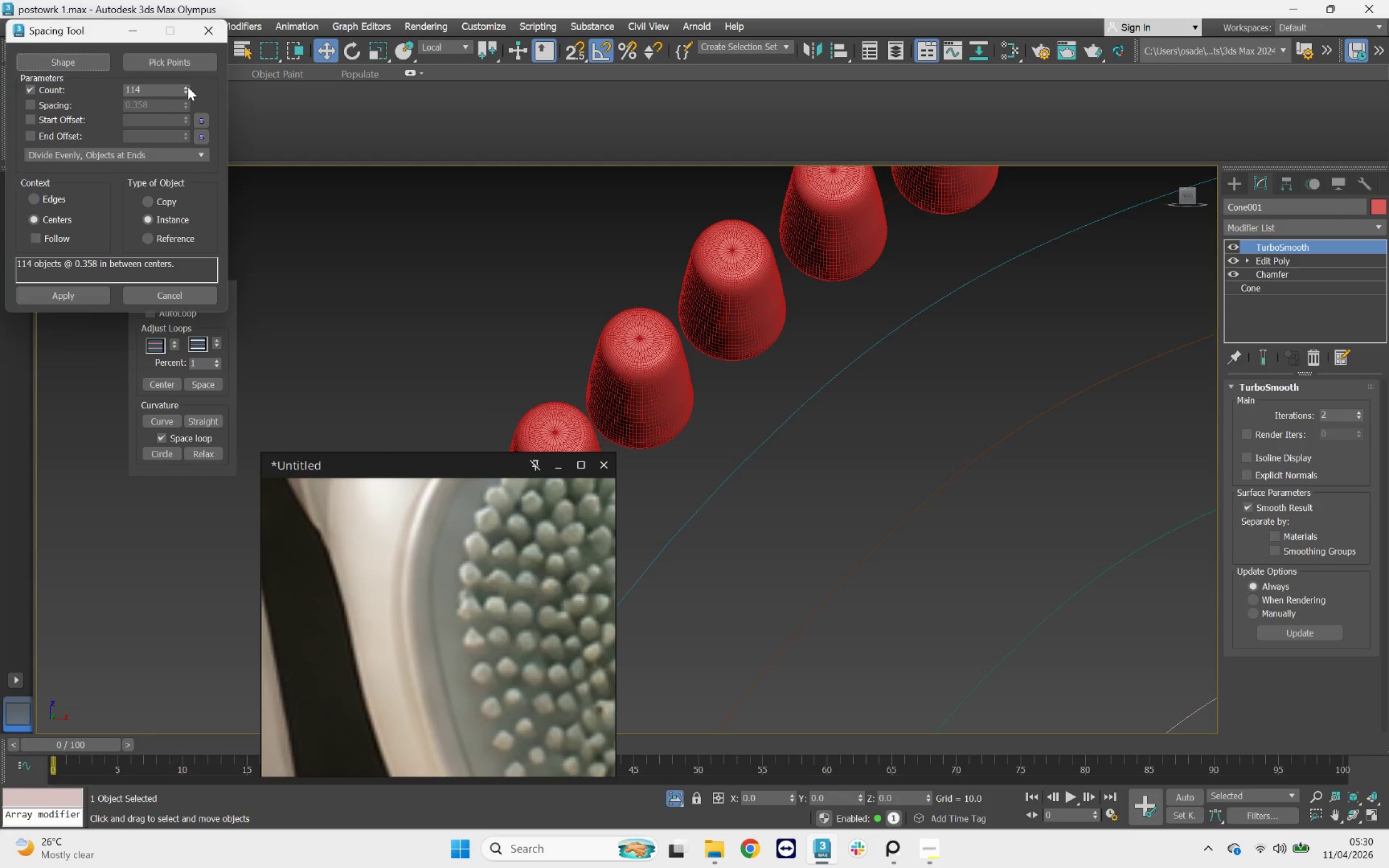 
left_click([188, 87])
 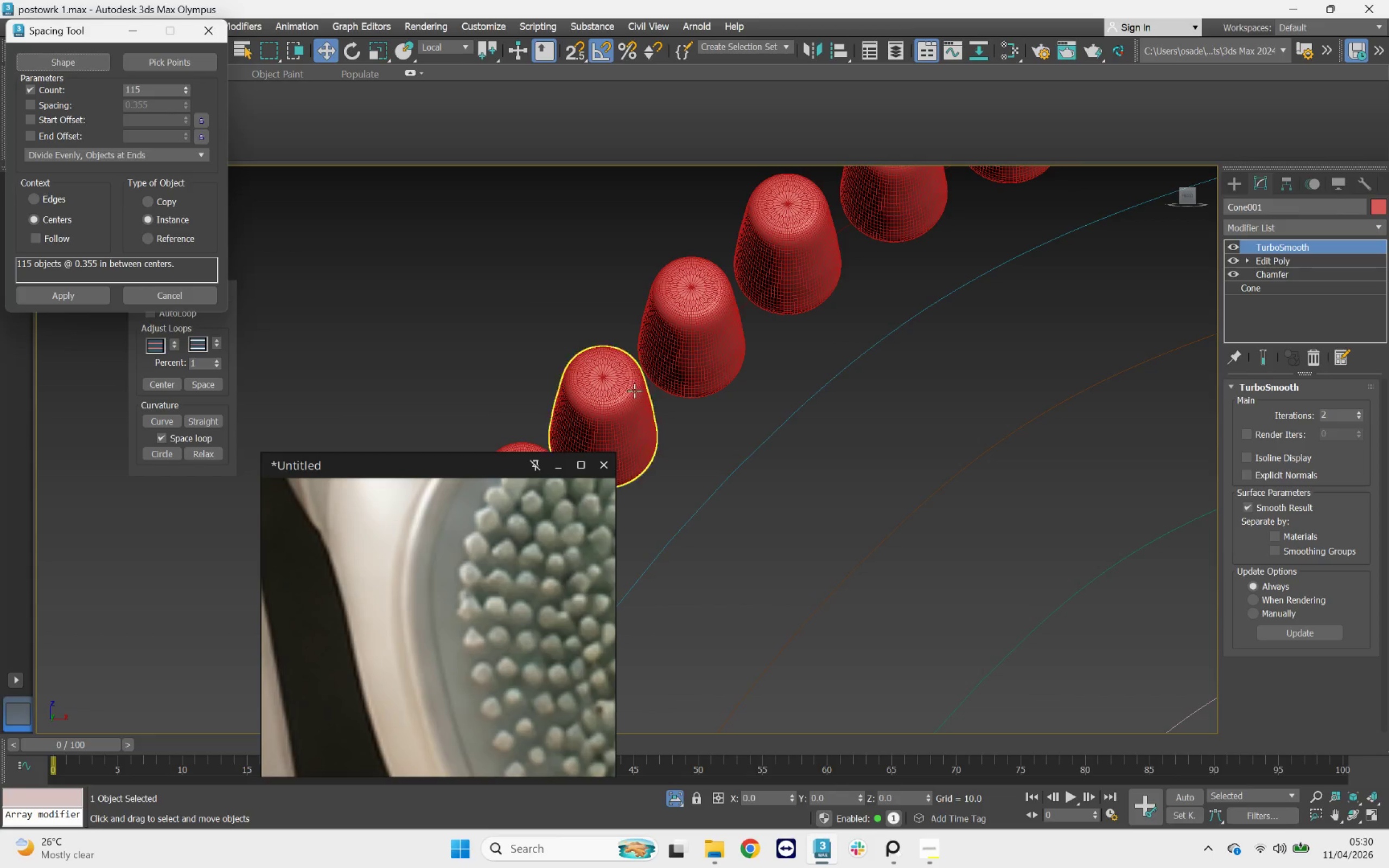 
scroll: coordinate [864, 344], scroll_direction: down, amount: 8.0
 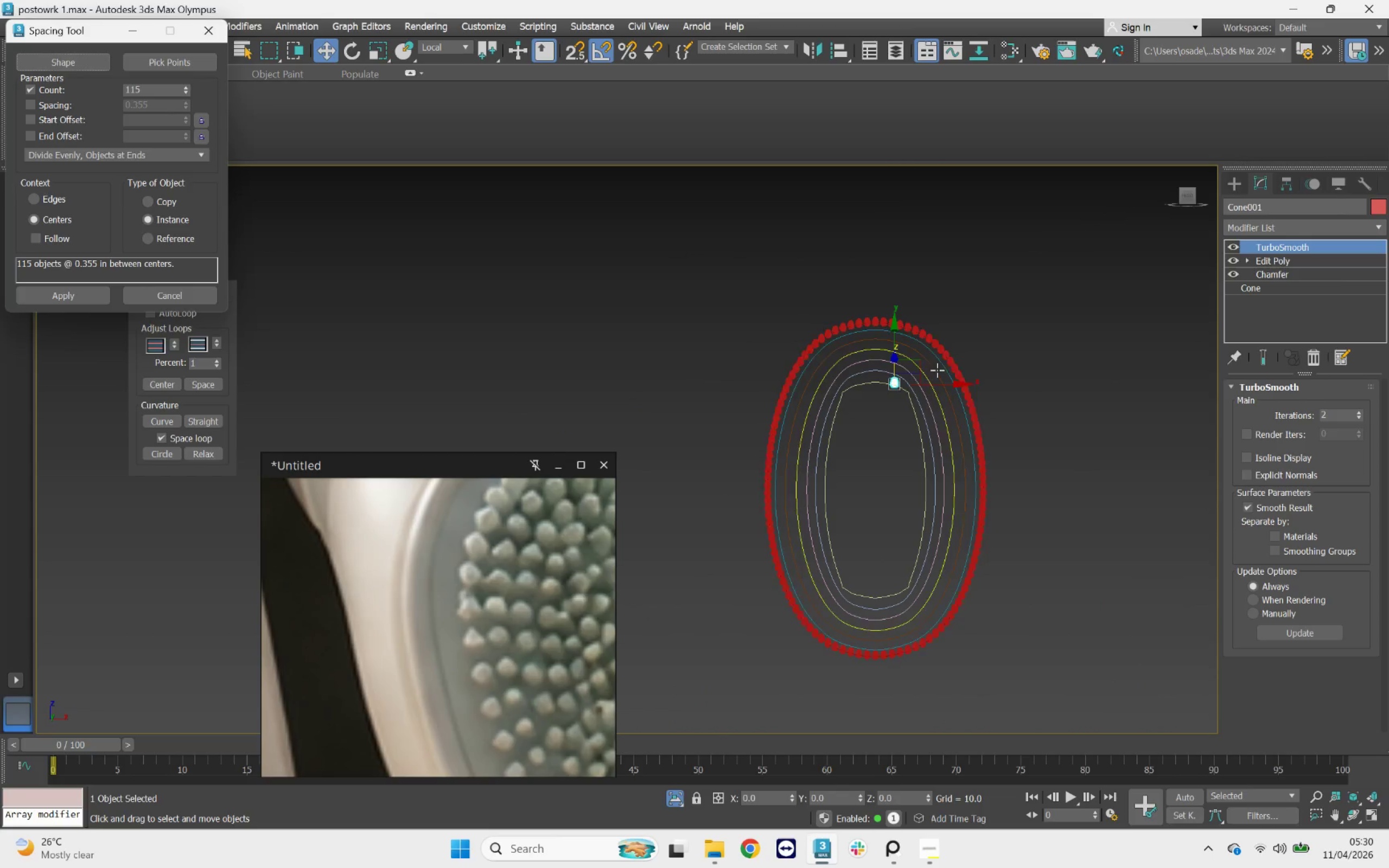 
scroll: coordinate [887, 372], scroll_direction: up, amount: 5.0
 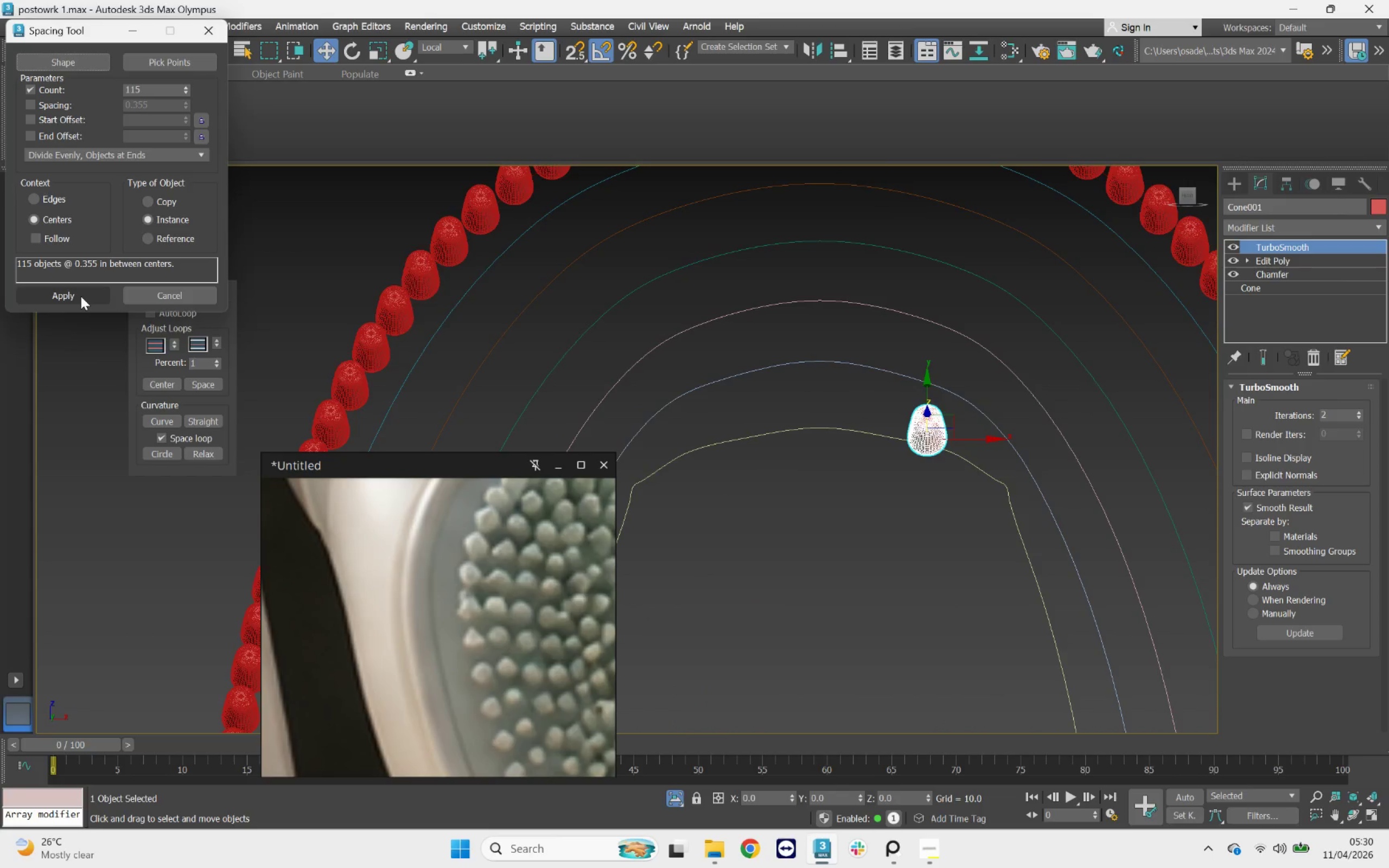 
left_click([80, 296])
 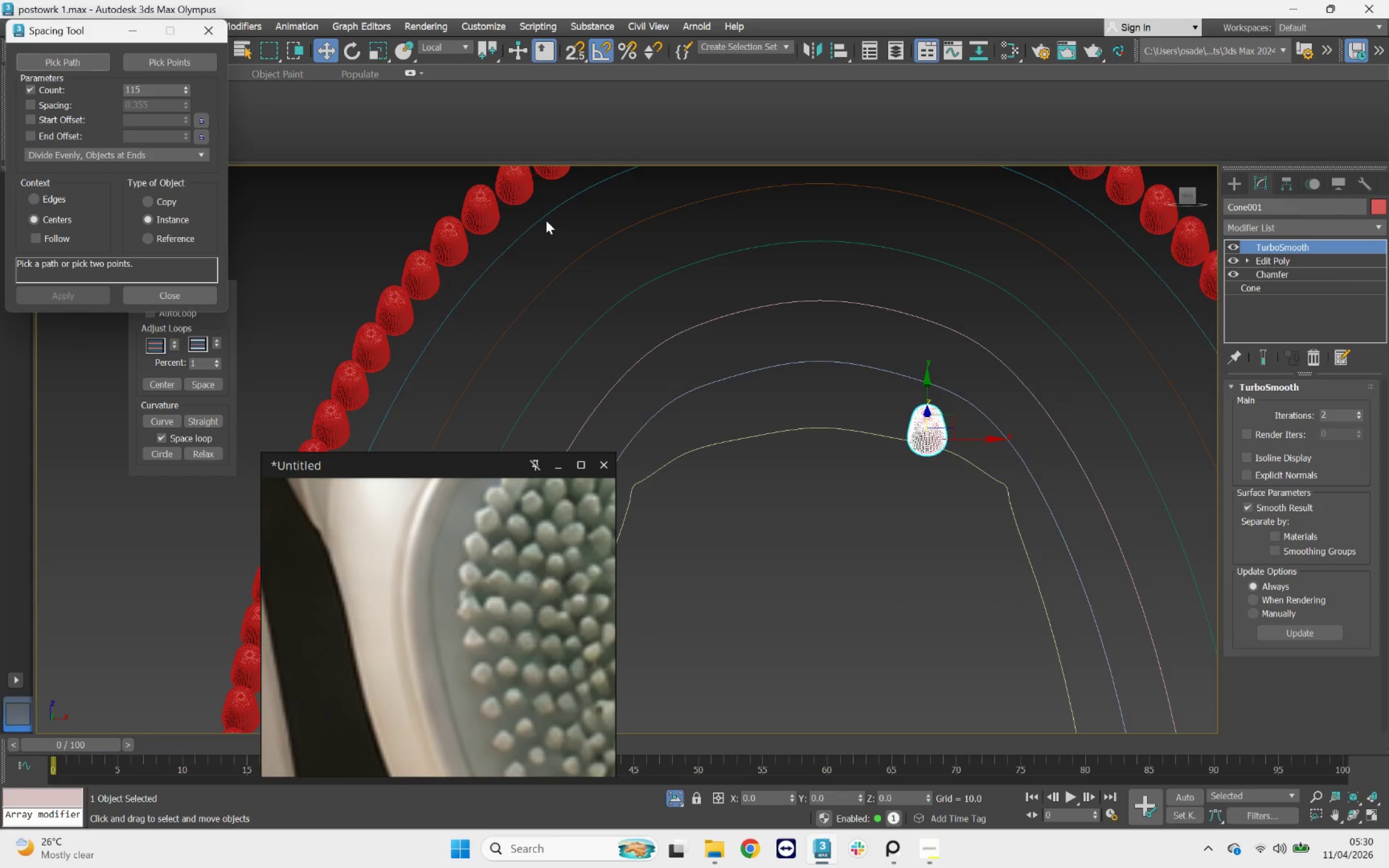 
scroll: coordinate [671, 294], scroll_direction: down, amount: 2.0
 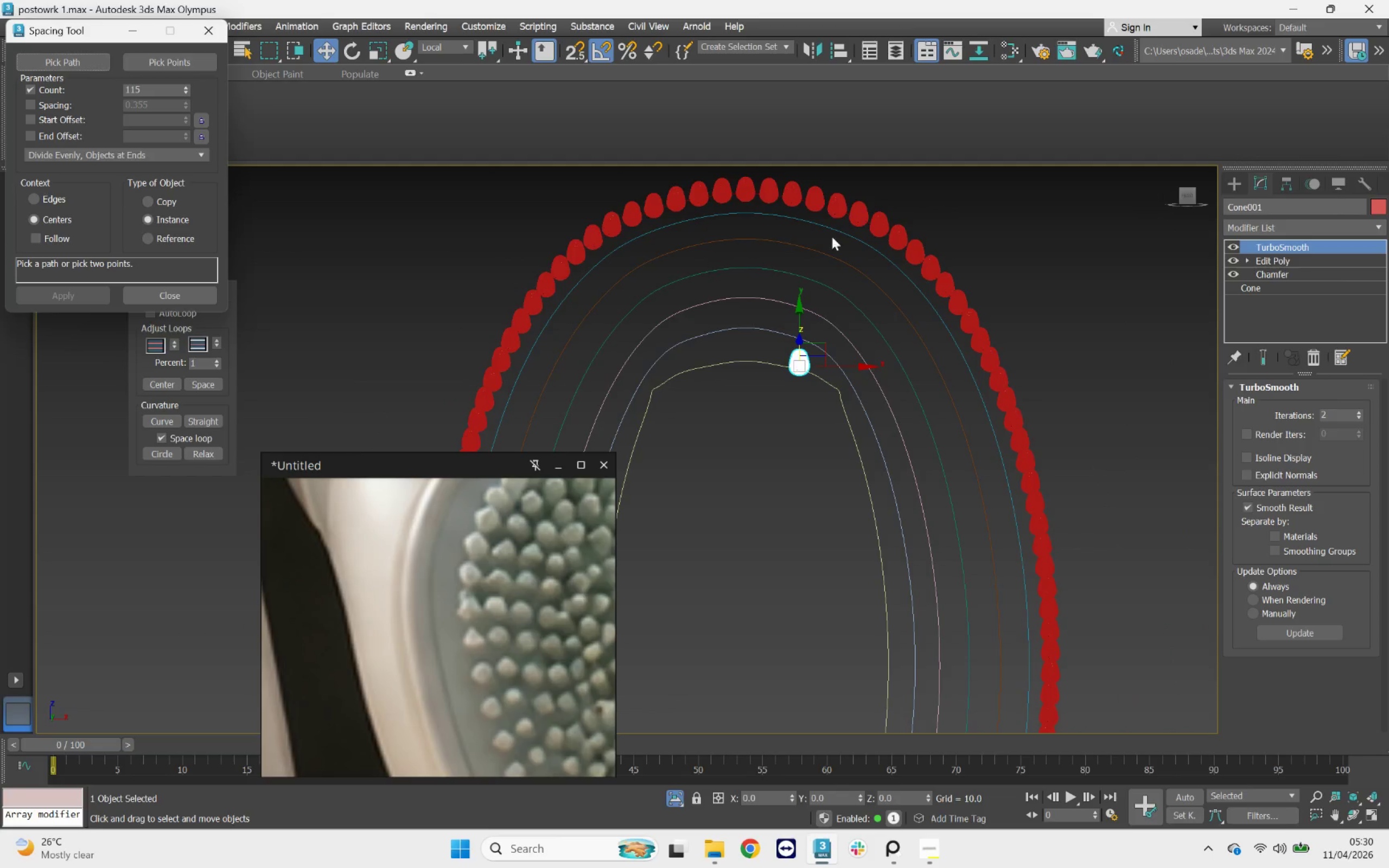 
left_click([1031, 231])
 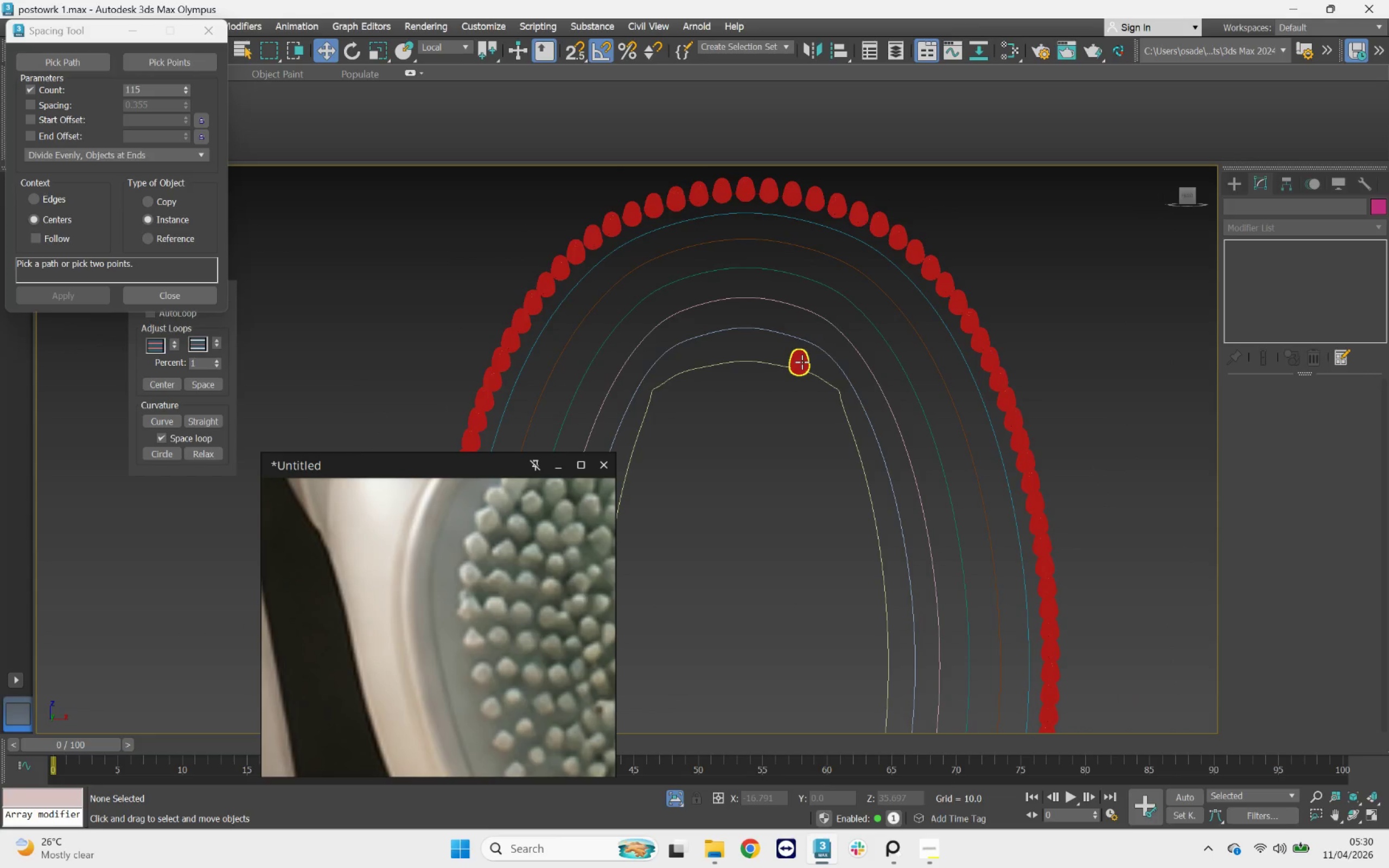 
left_click([802, 361])
 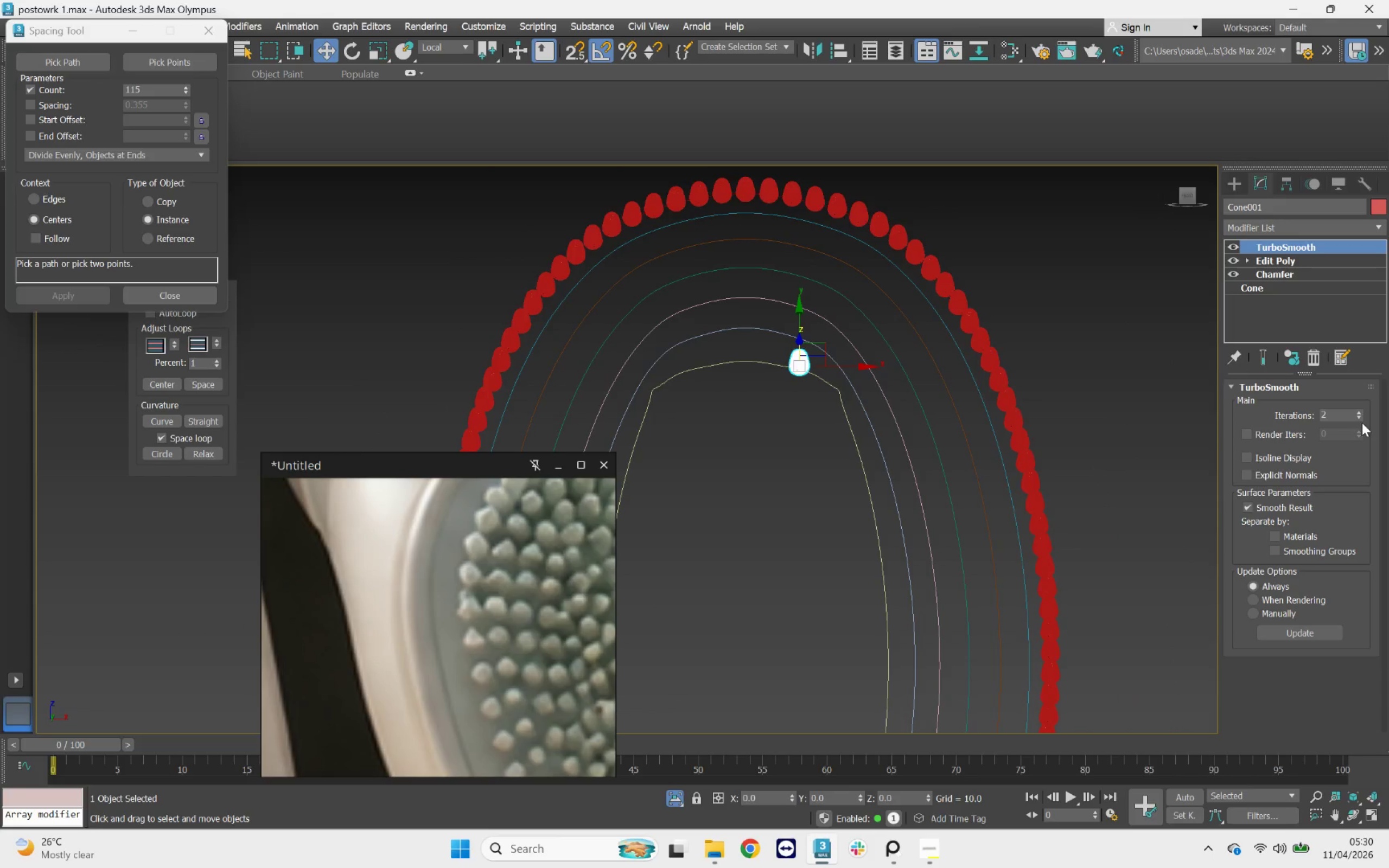 
left_click([1359, 415])
 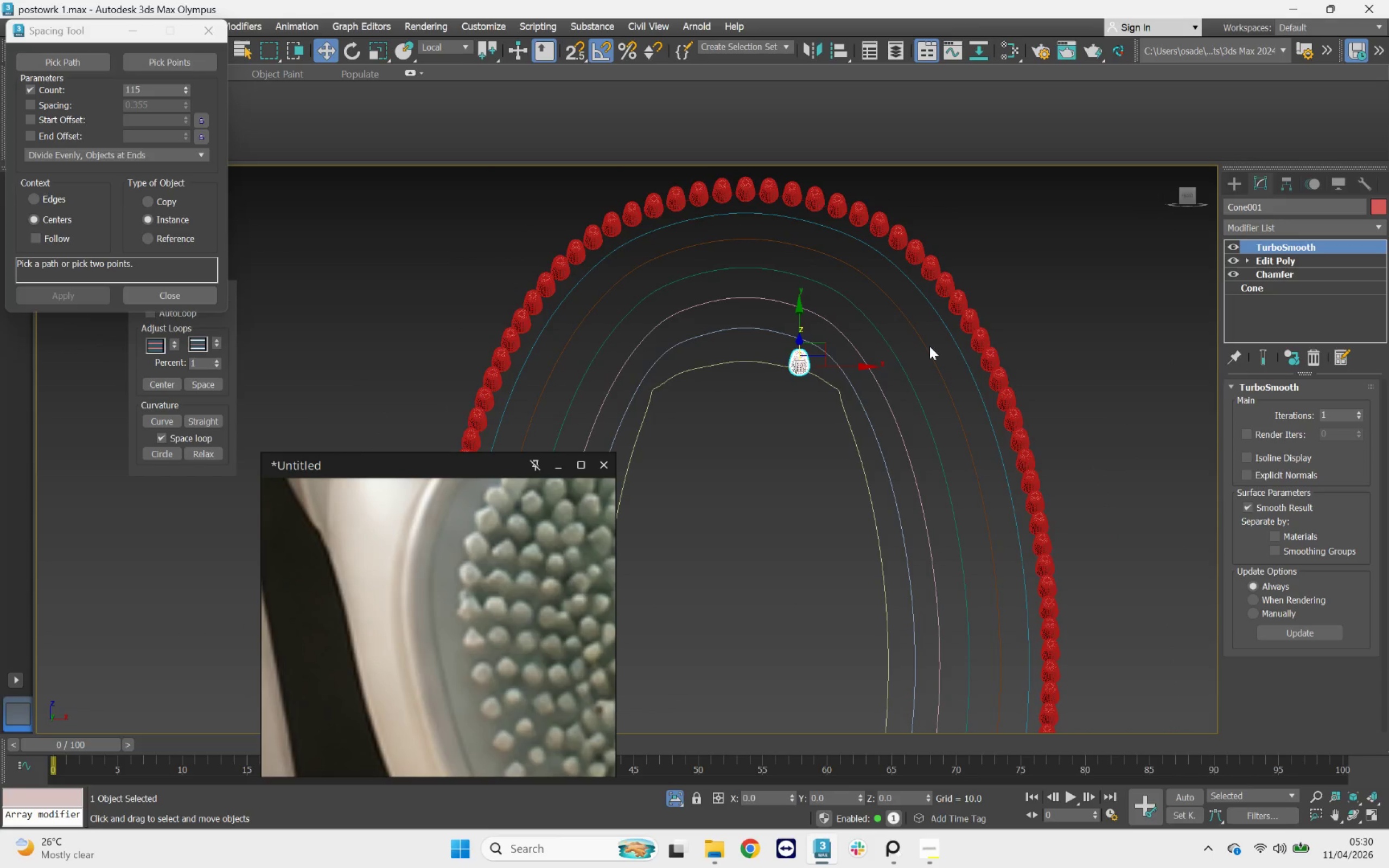 
key(F4)
 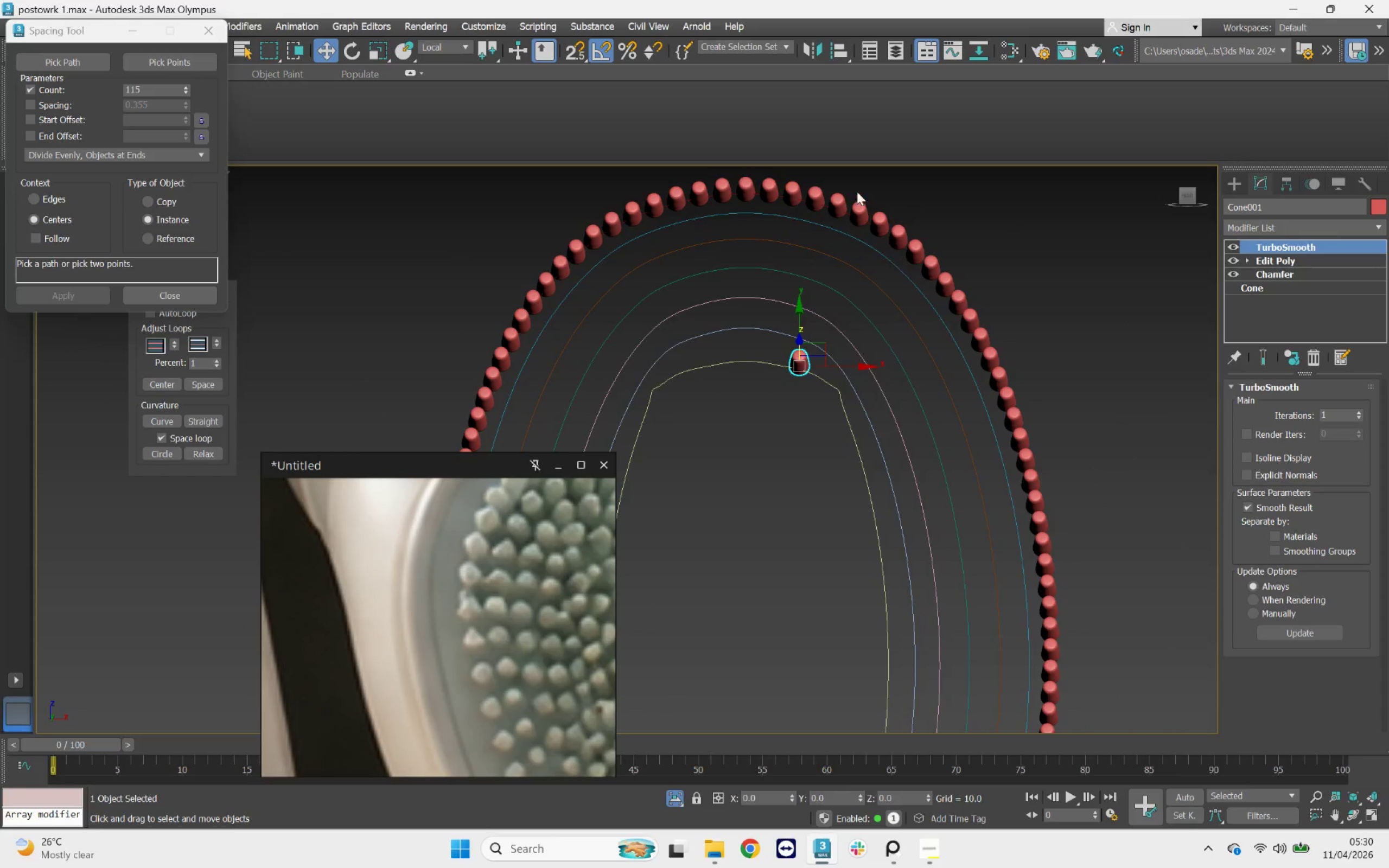 
scroll: coordinate [855, 190], scroll_direction: up, amount: 4.0
 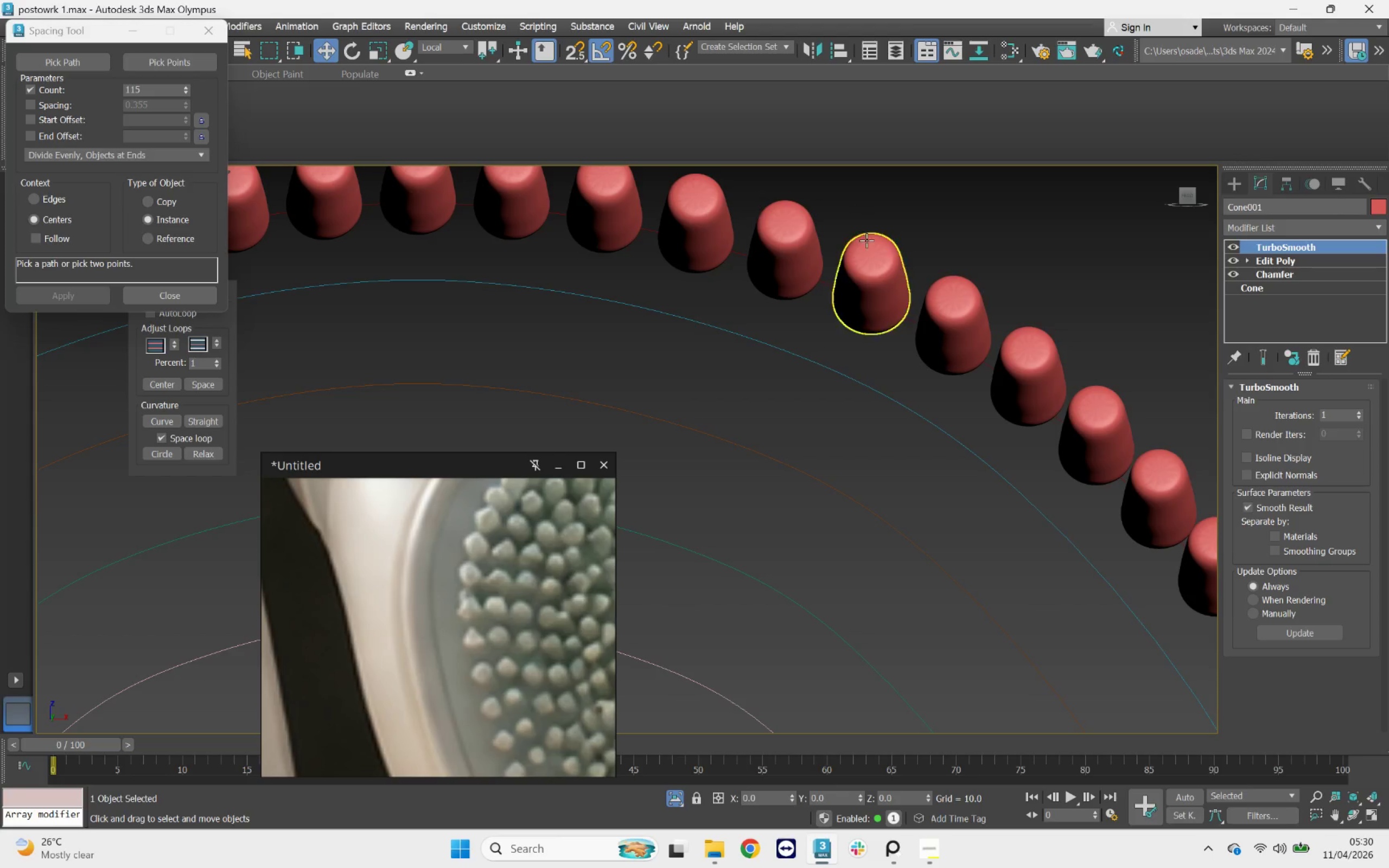 
scroll: coordinate [895, 295], scroll_direction: down, amount: 7.0
 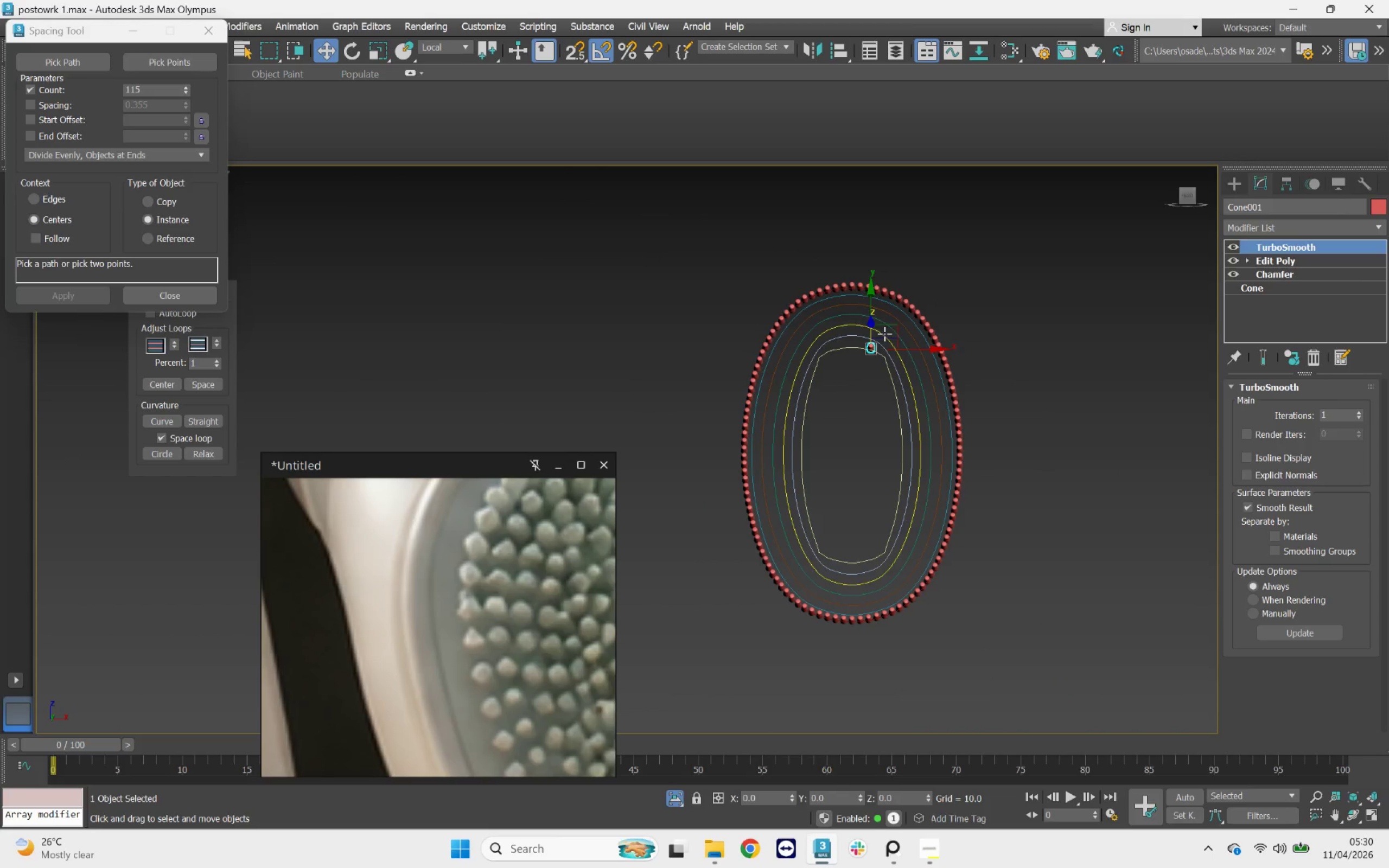 
hold_key(key=AltLeft, duration=2.0)
 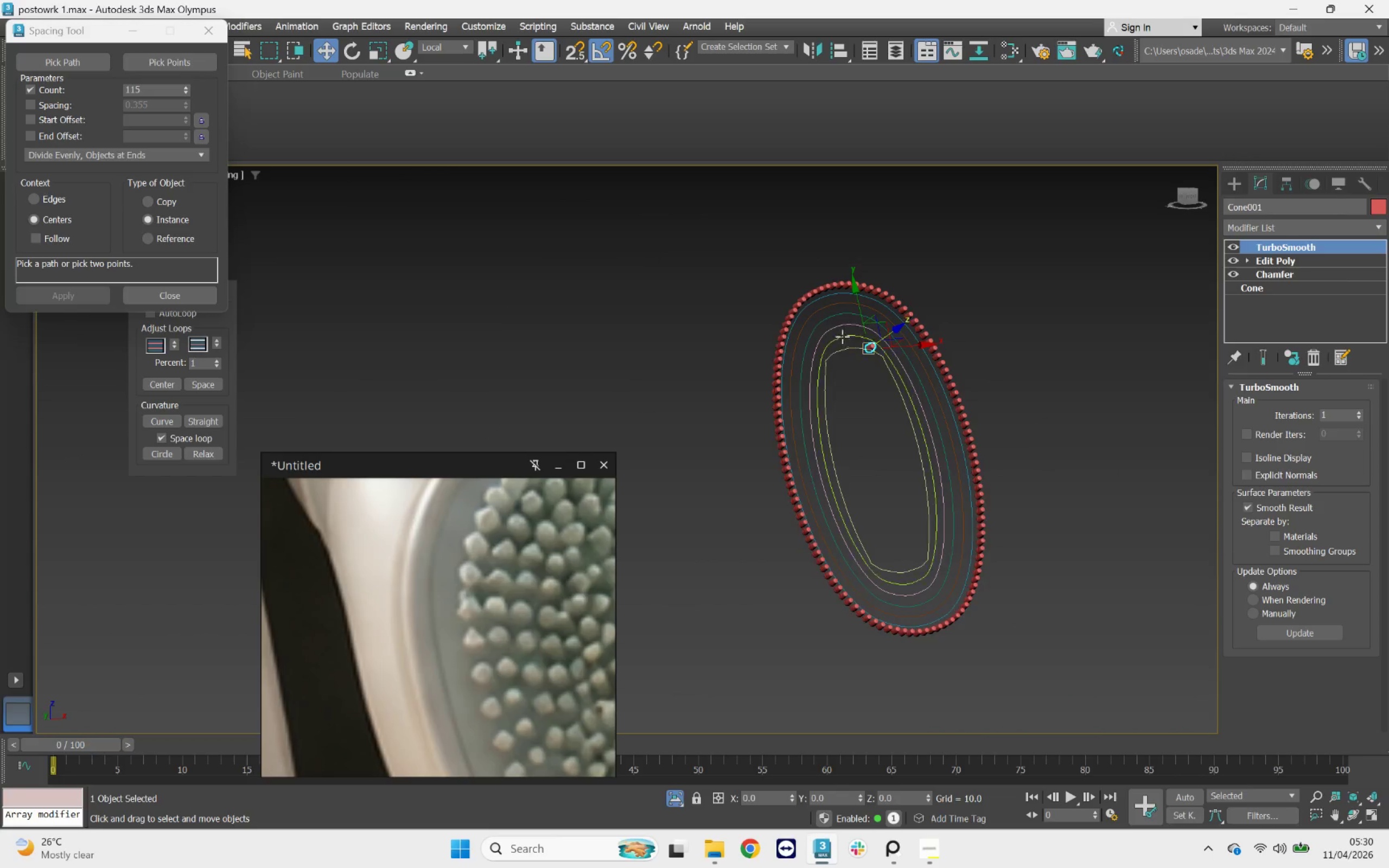 
scroll: coordinate [639, 263], scroll_direction: up, amount: 8.0
 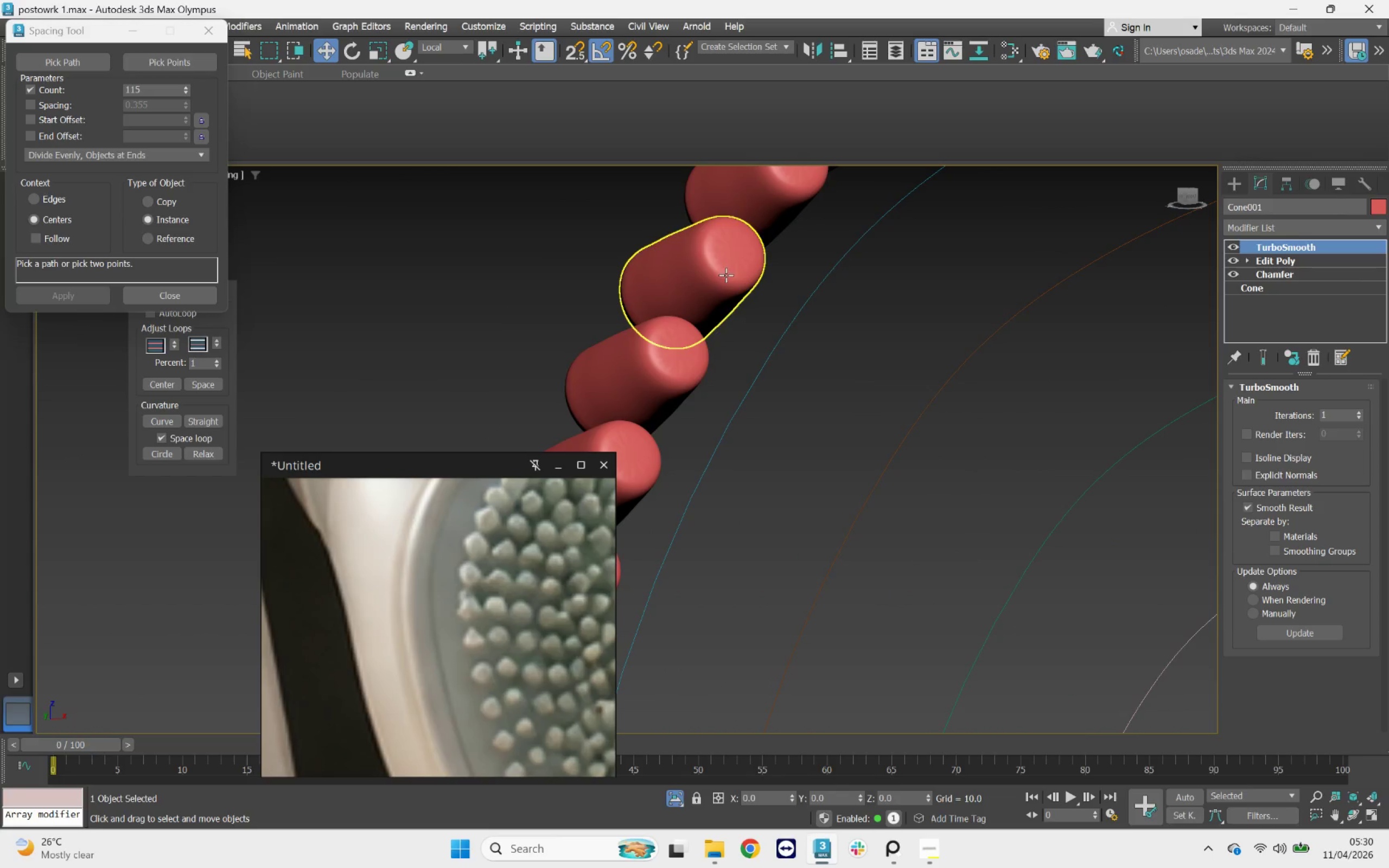 
left_click([725, 275])
 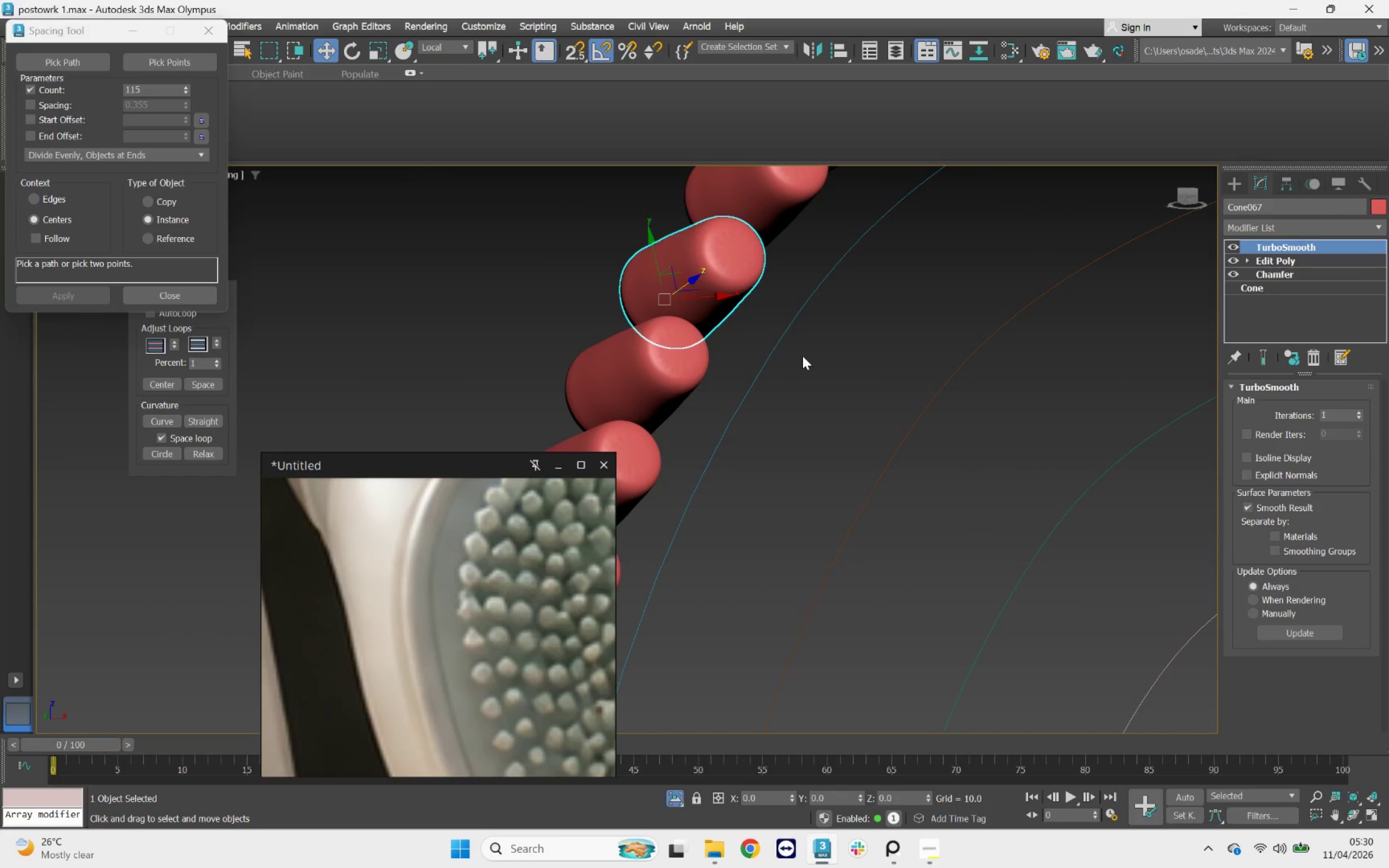 
scroll: coordinate [934, 420], scroll_direction: down, amount: 5.0
 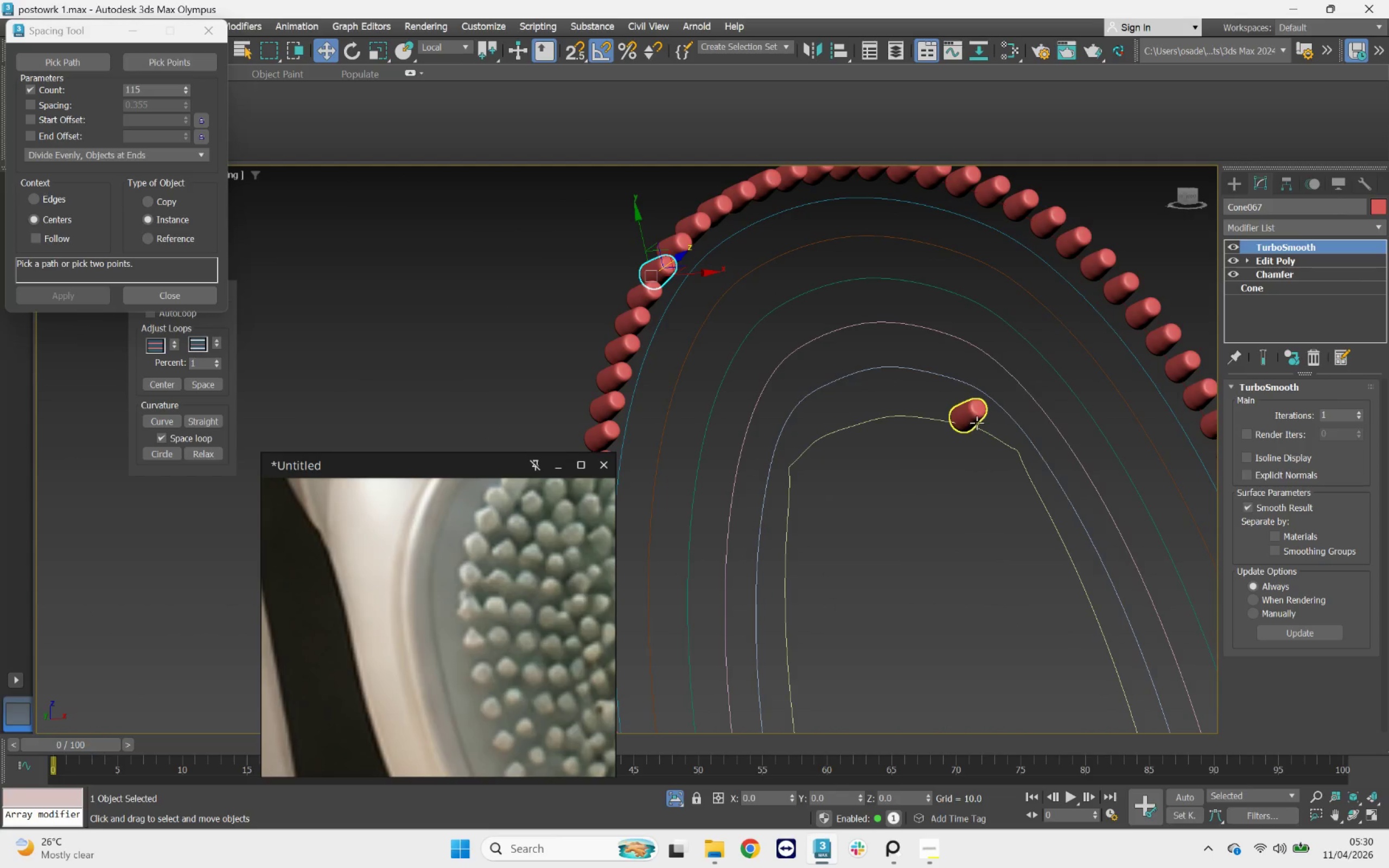 
left_click([977, 423])
 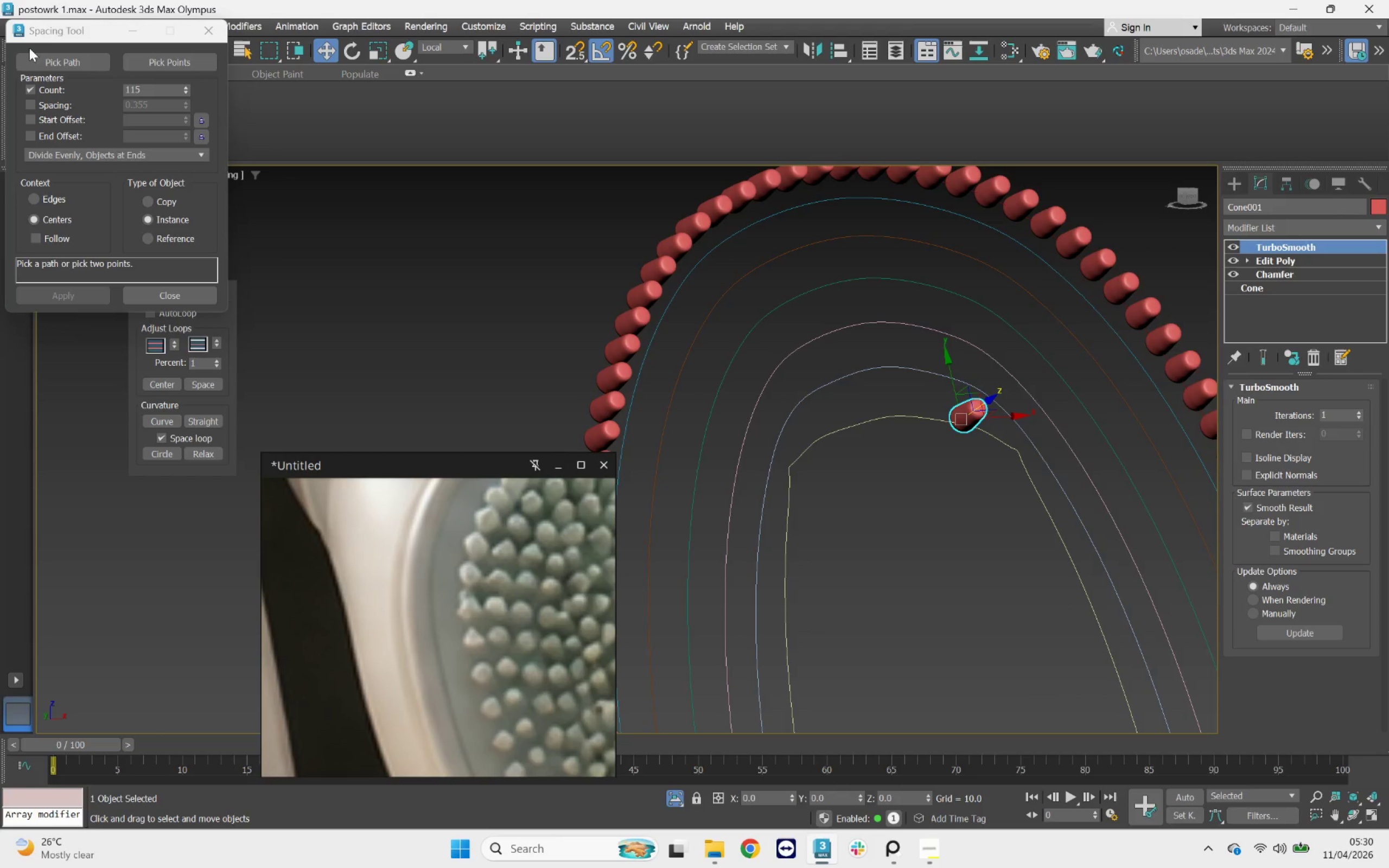 
left_click([65, 63])
 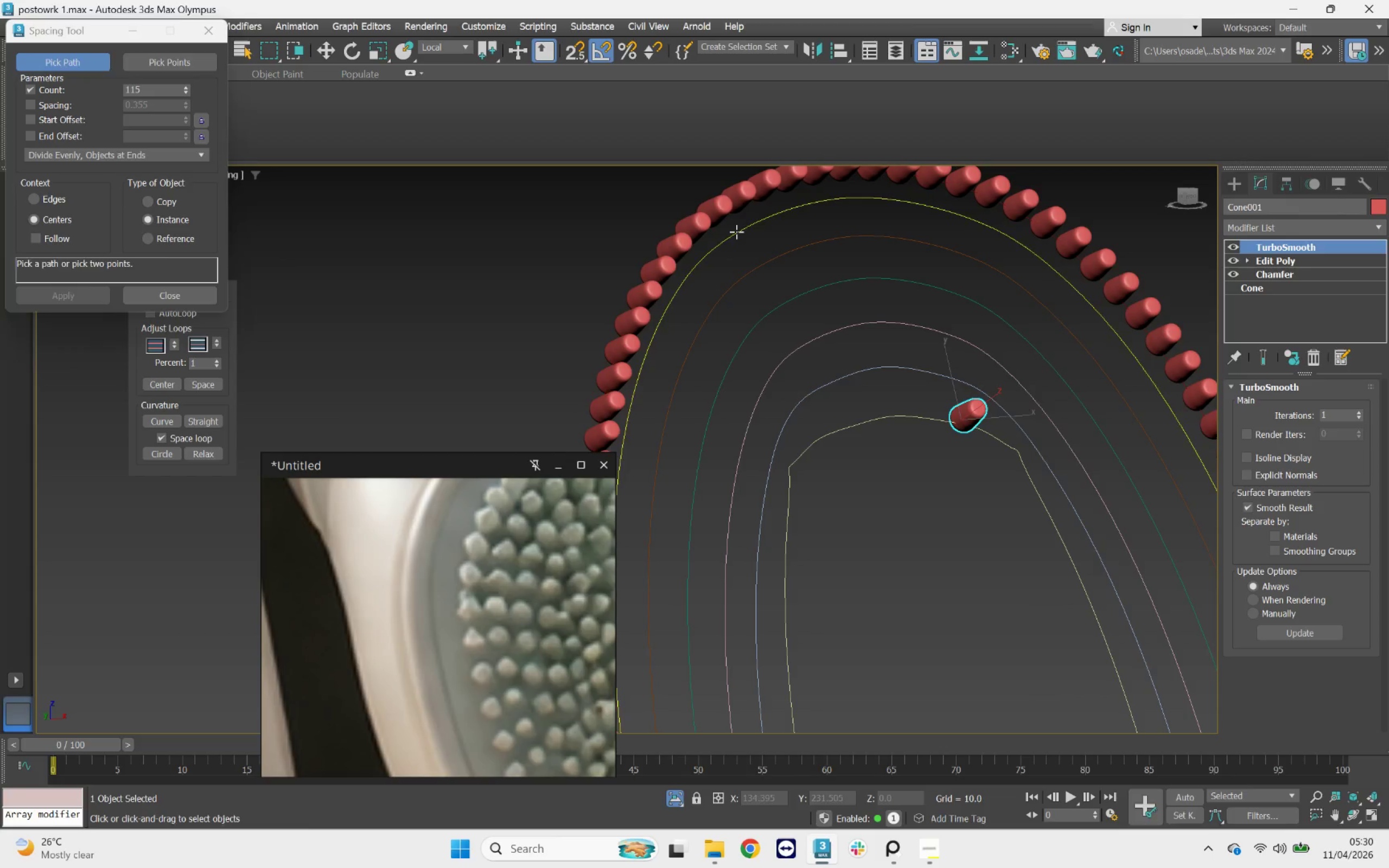 
scroll: coordinate [802, 251], scroll_direction: down, amount: 2.0
 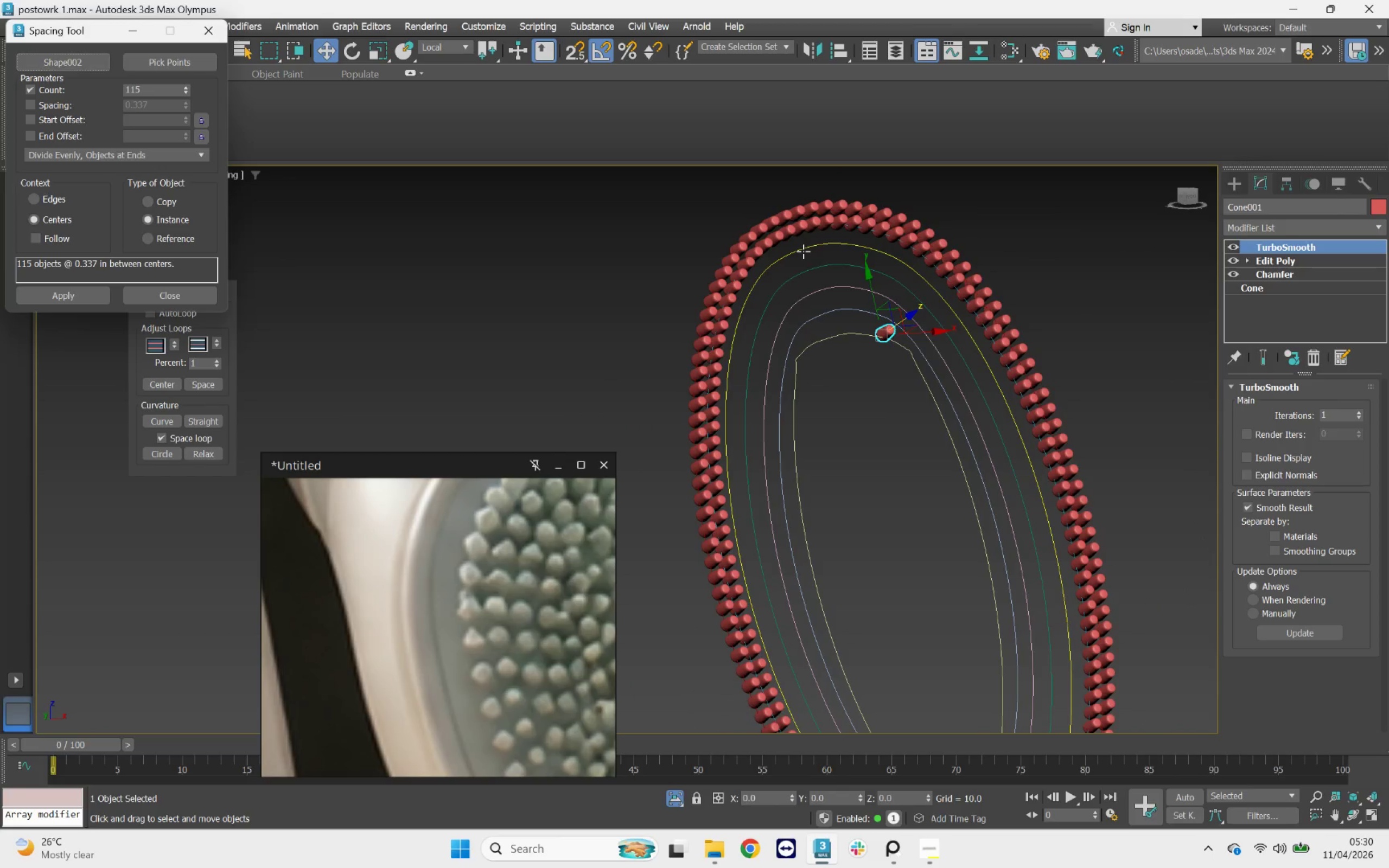 
hold_key(key=AltLeft, duration=0.83)
 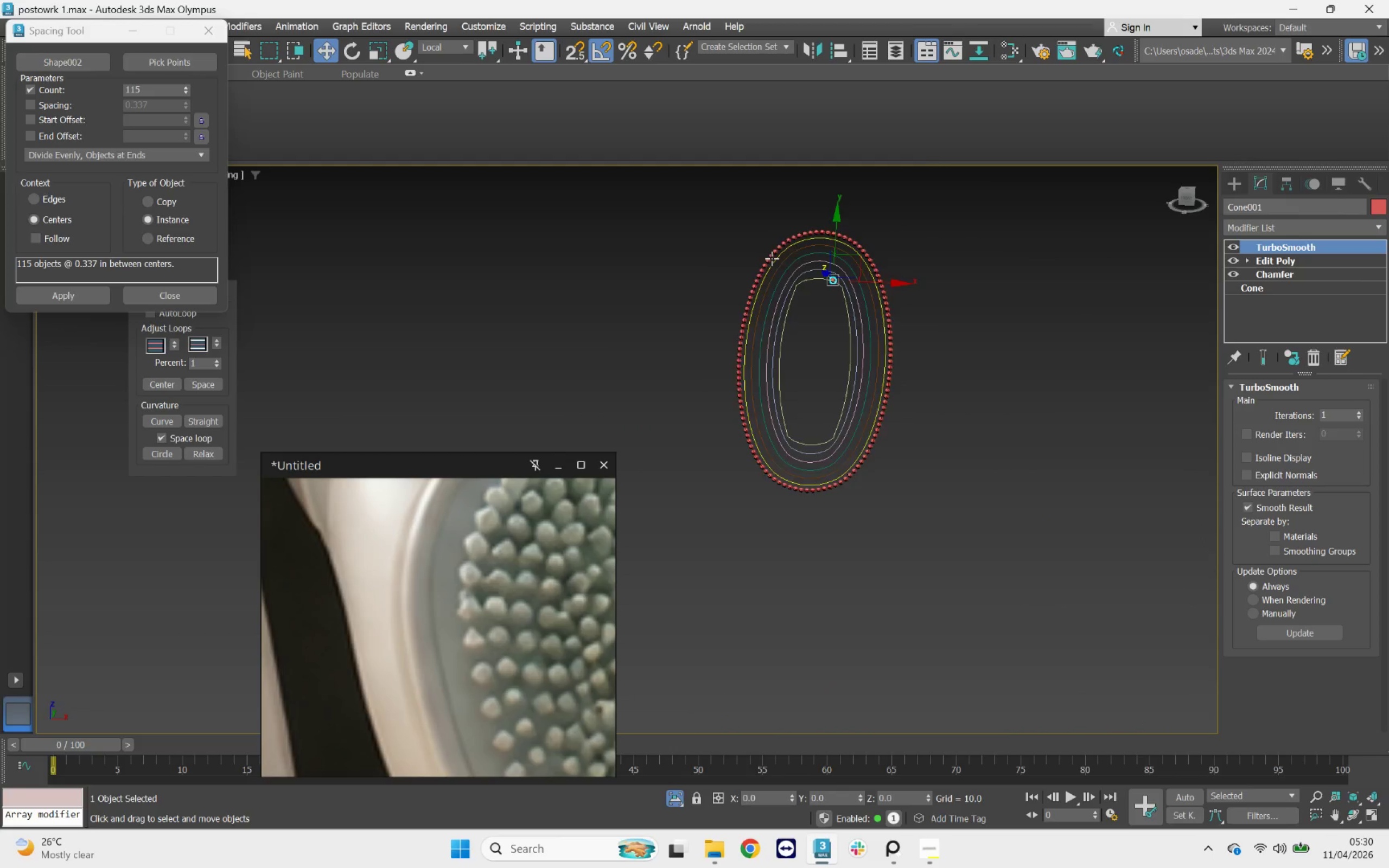 
scroll: coordinate [803, 251], scroll_direction: down, amount: 3.0
 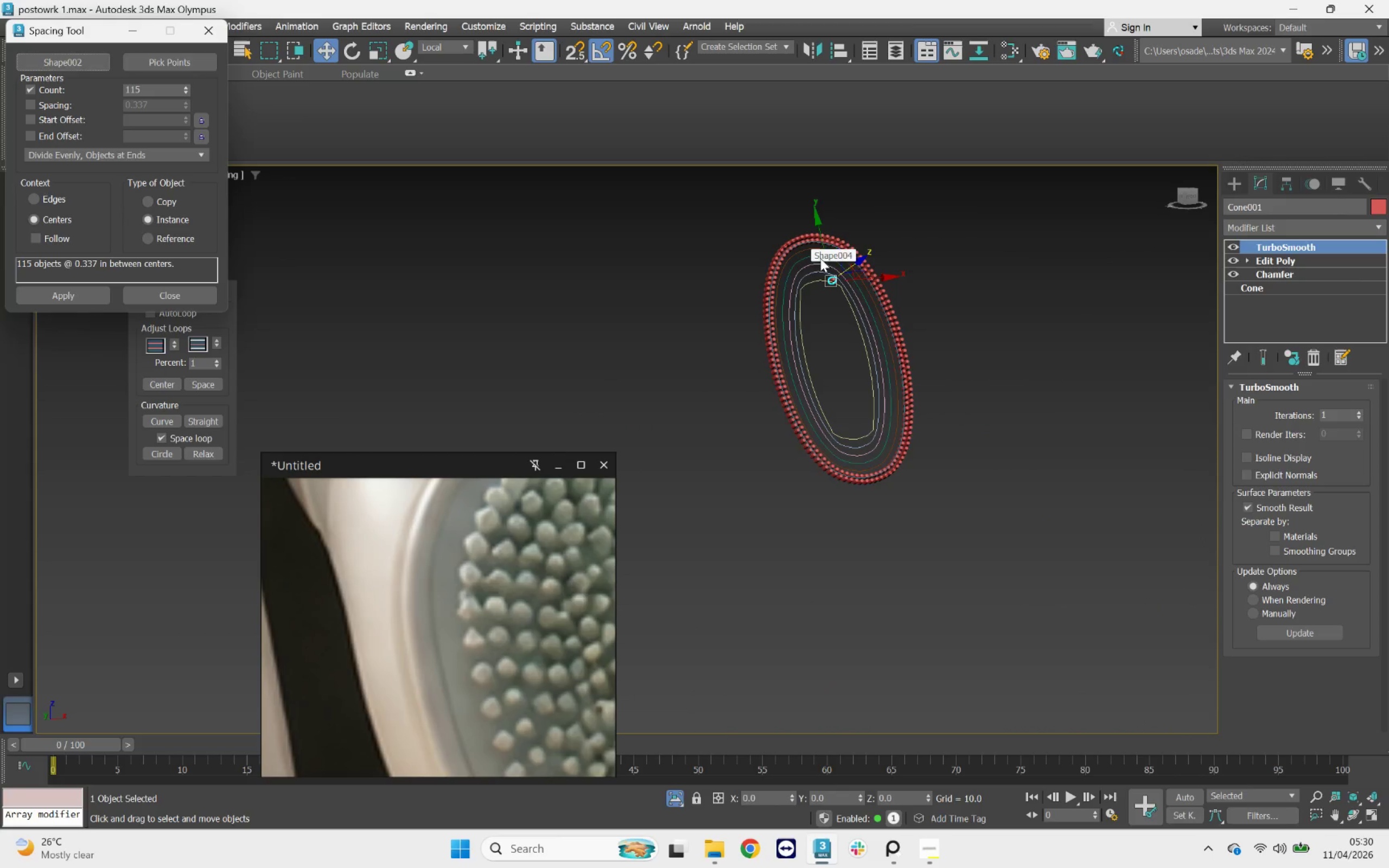 
scroll: coordinate [772, 258], scroll_direction: up, amount: 5.0
 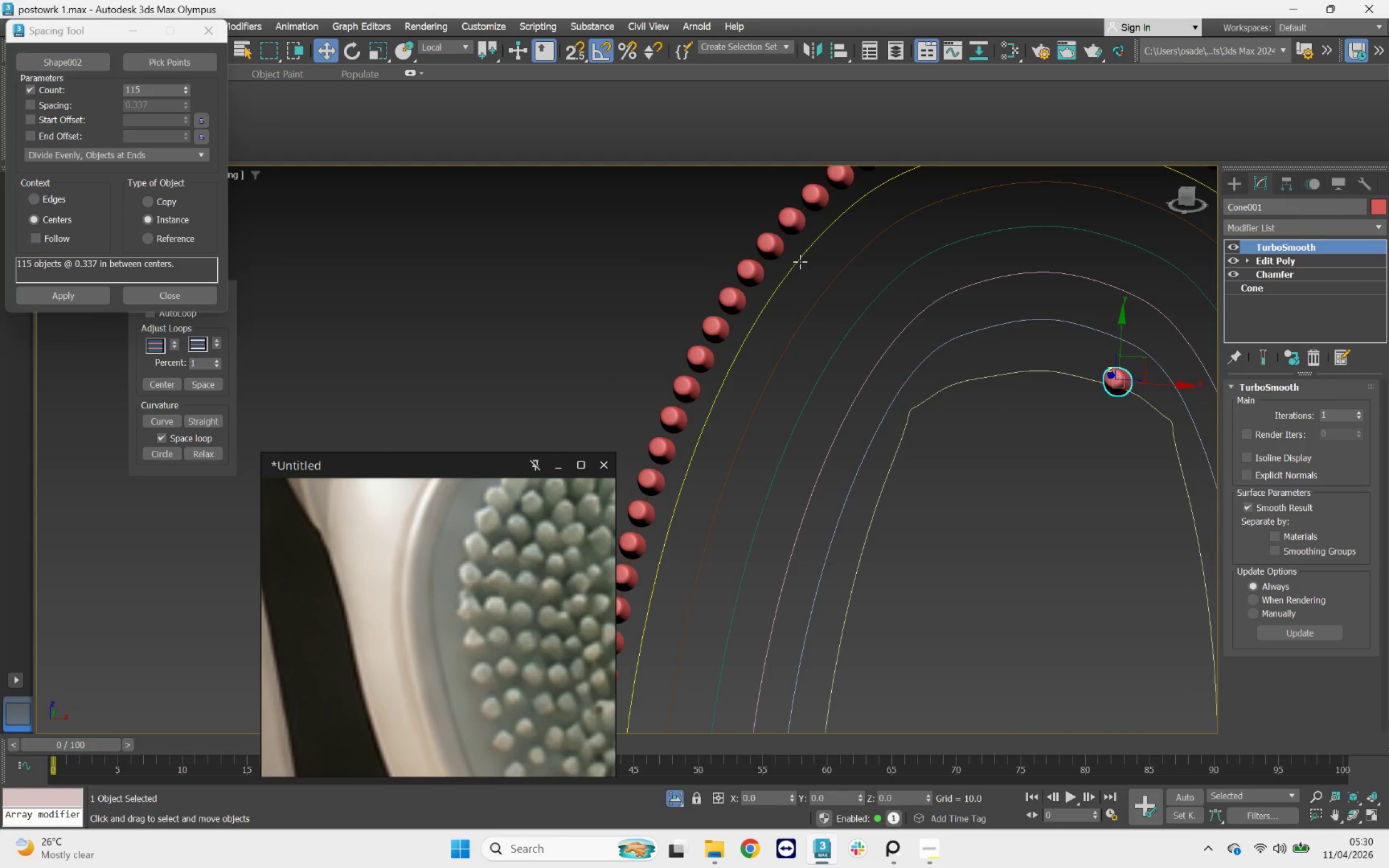 
left_click([800, 260])
 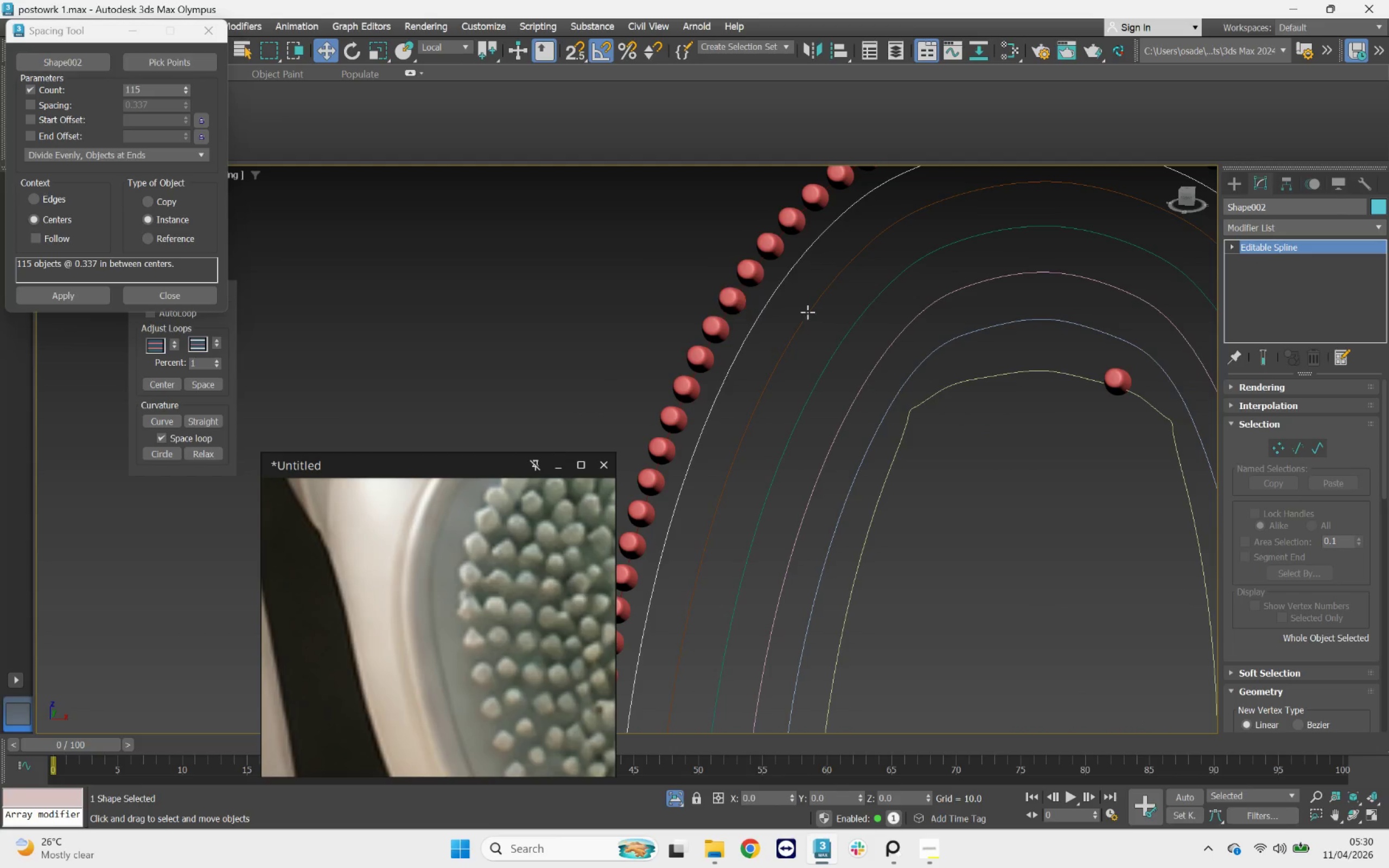 
scroll: coordinate [903, 343], scroll_direction: down, amount: 1.0
 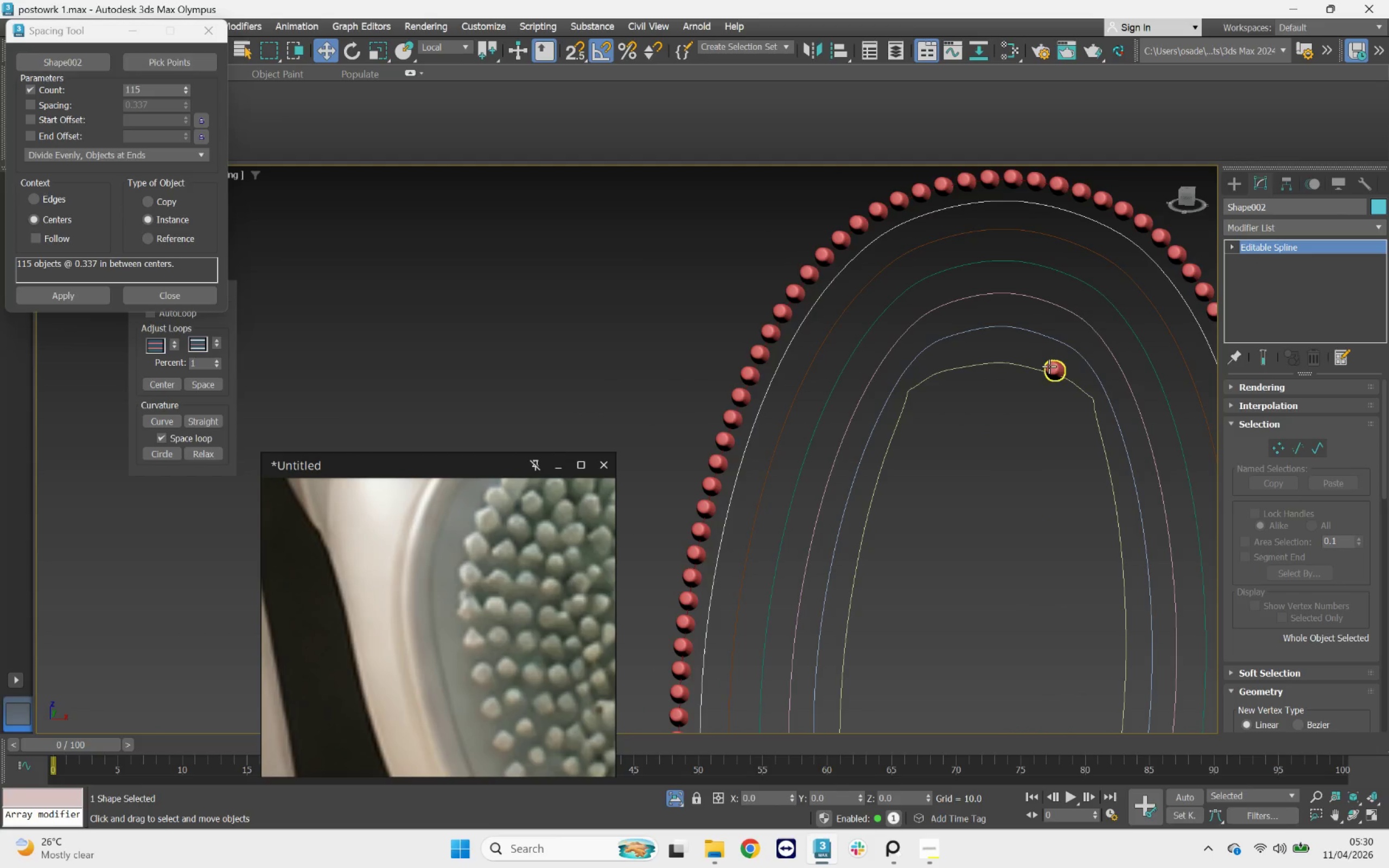 
left_click([1052, 368])
 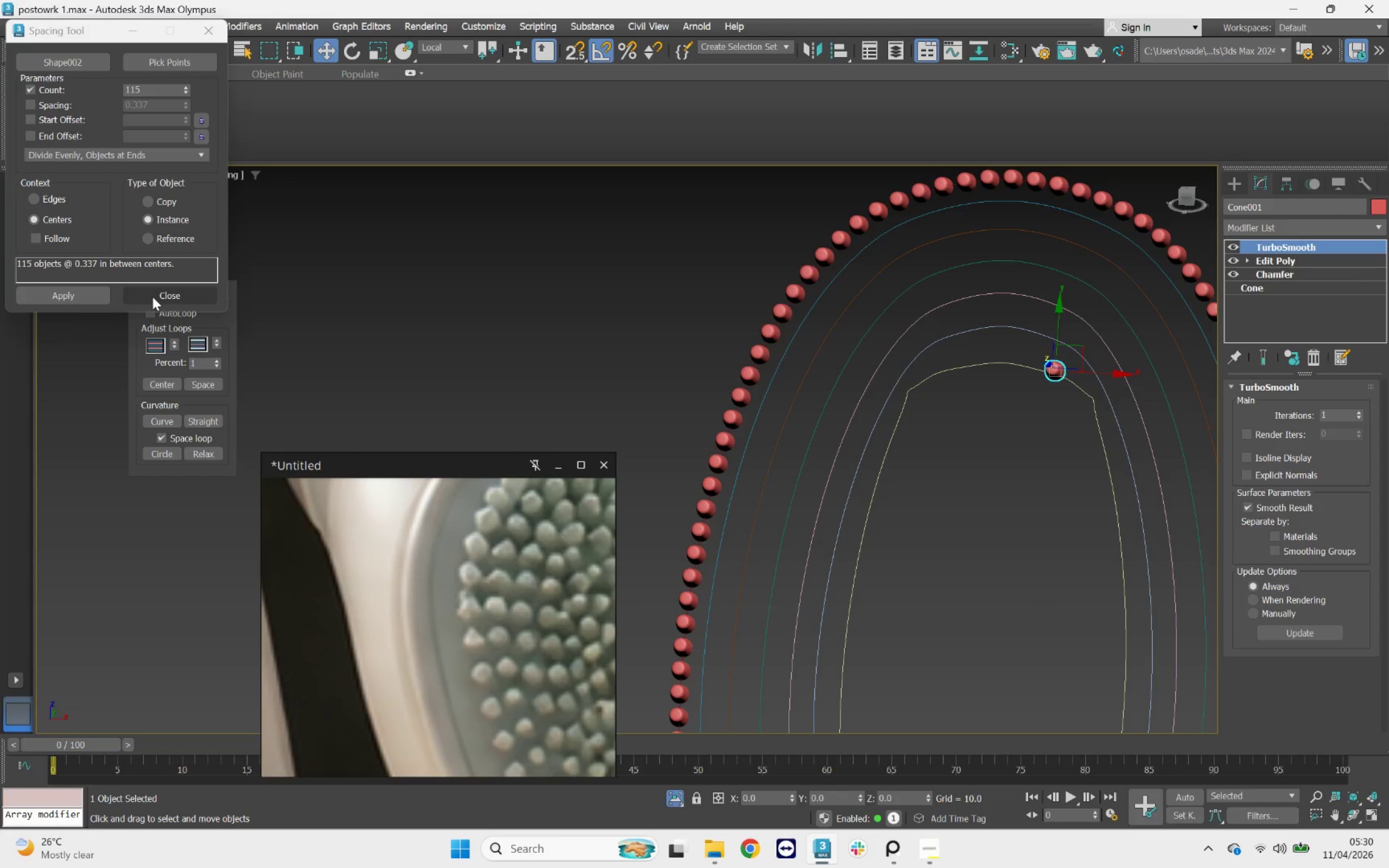 
left_click([143, 295])
 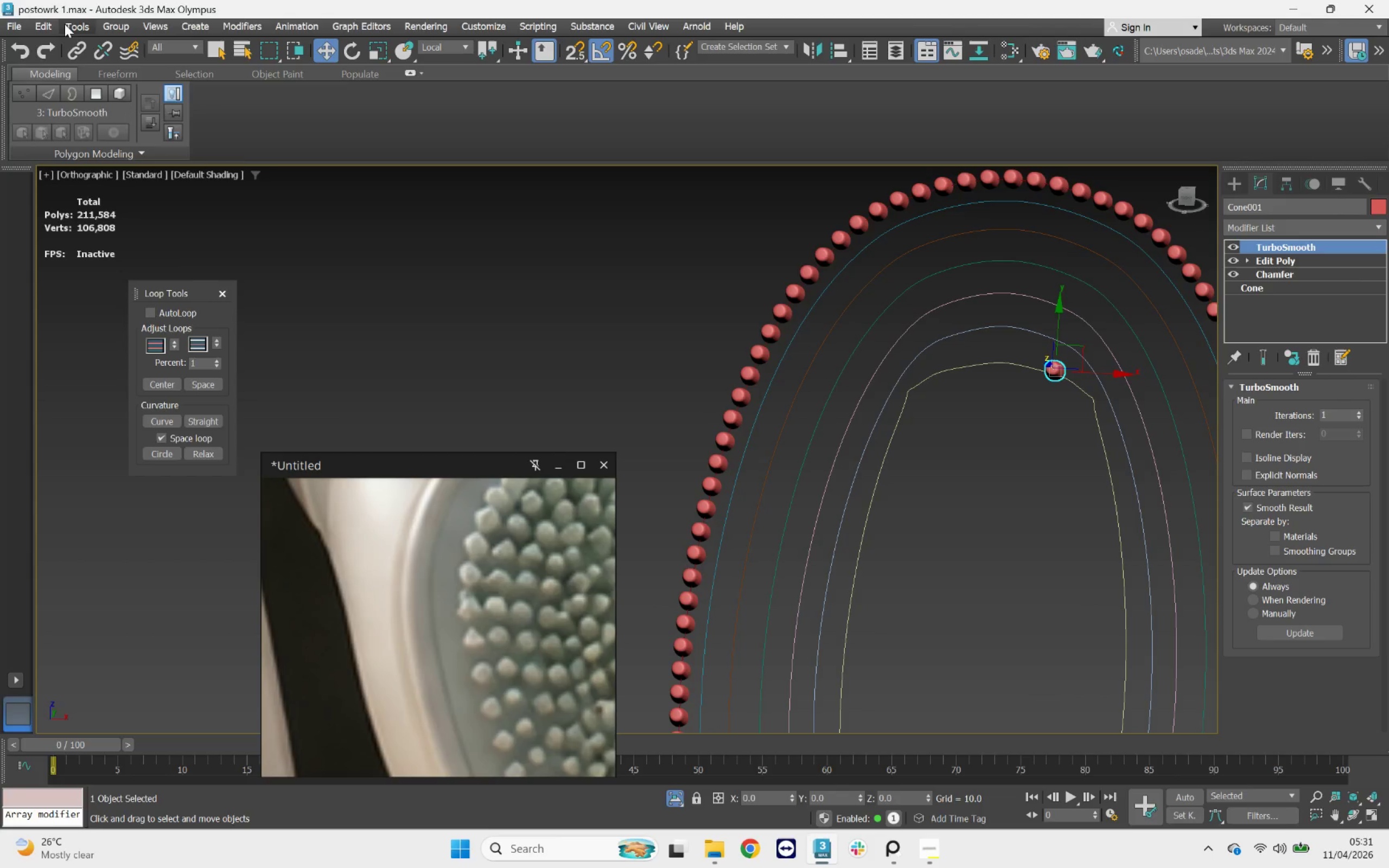 
left_click([128, 353])
 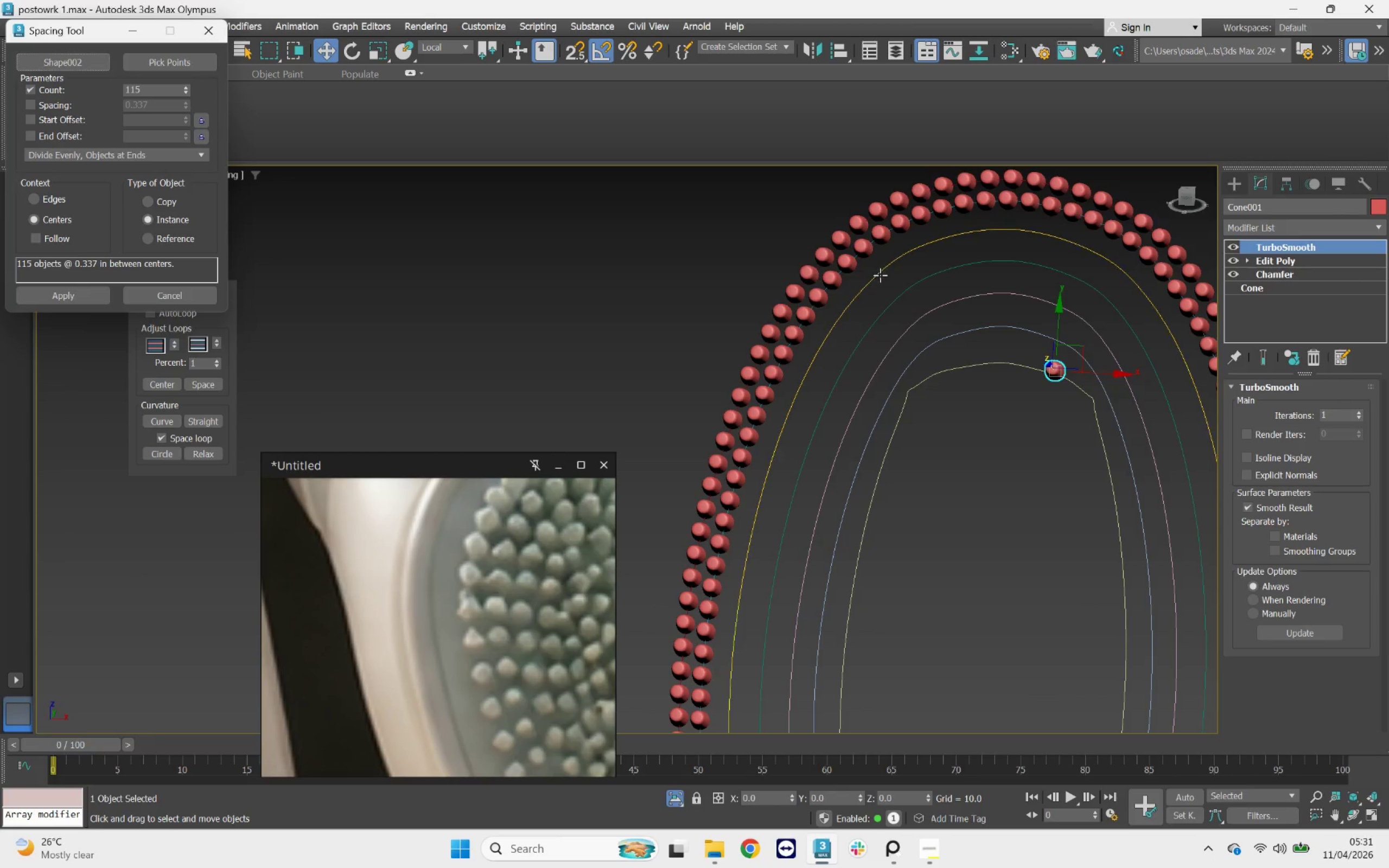 
wait(5.79)
 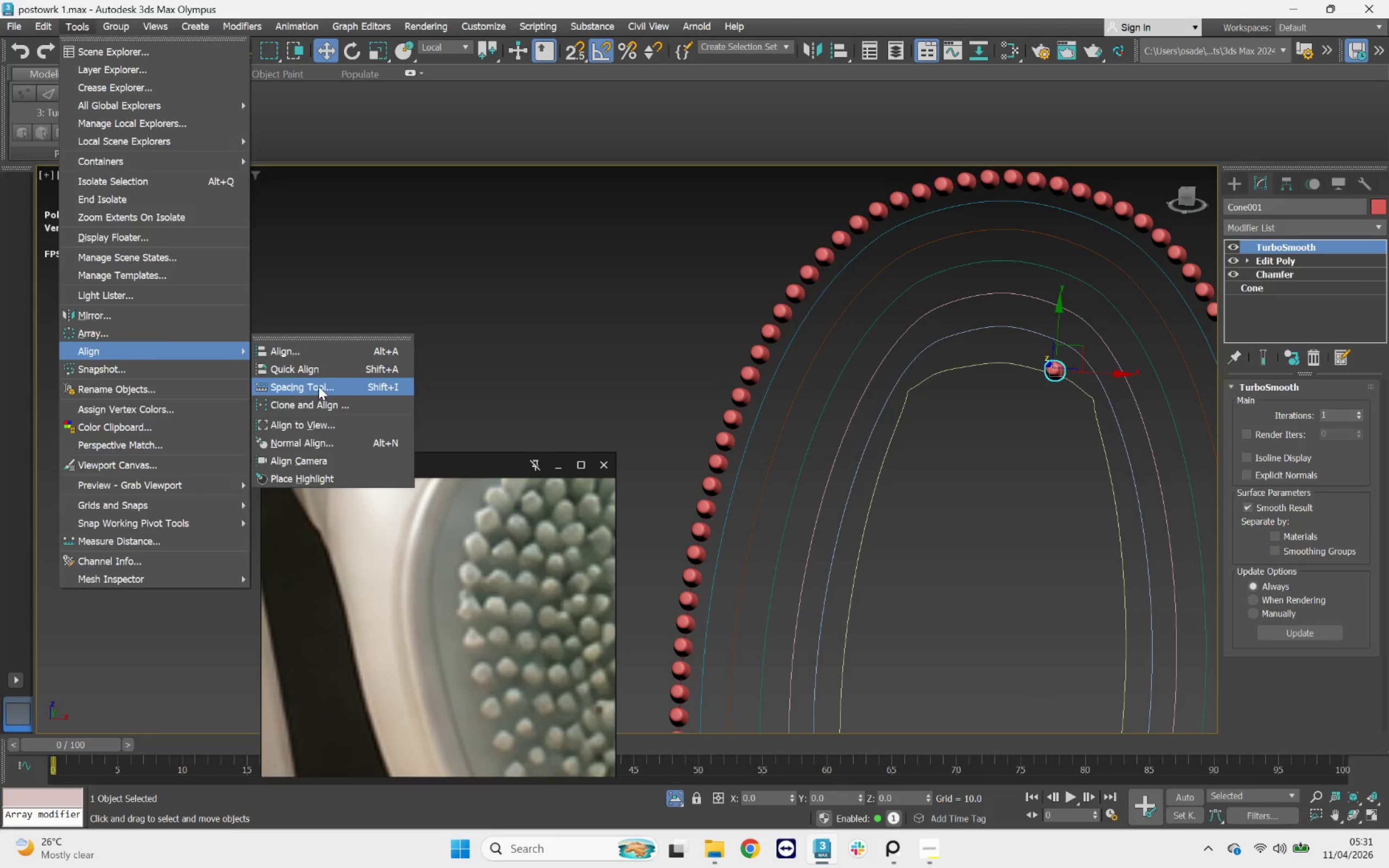 
left_click([68, 296])
 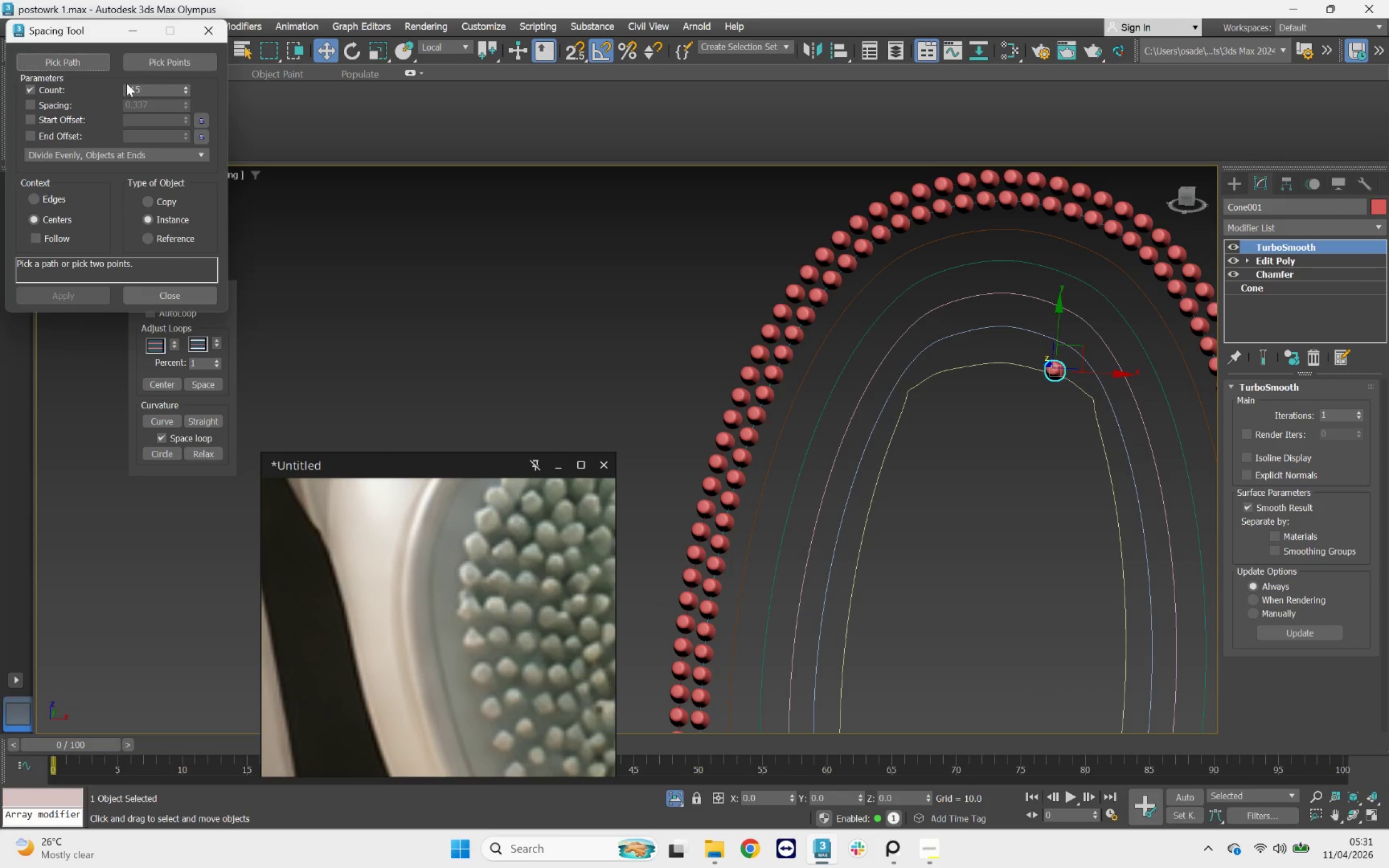 
left_click([95, 66])
 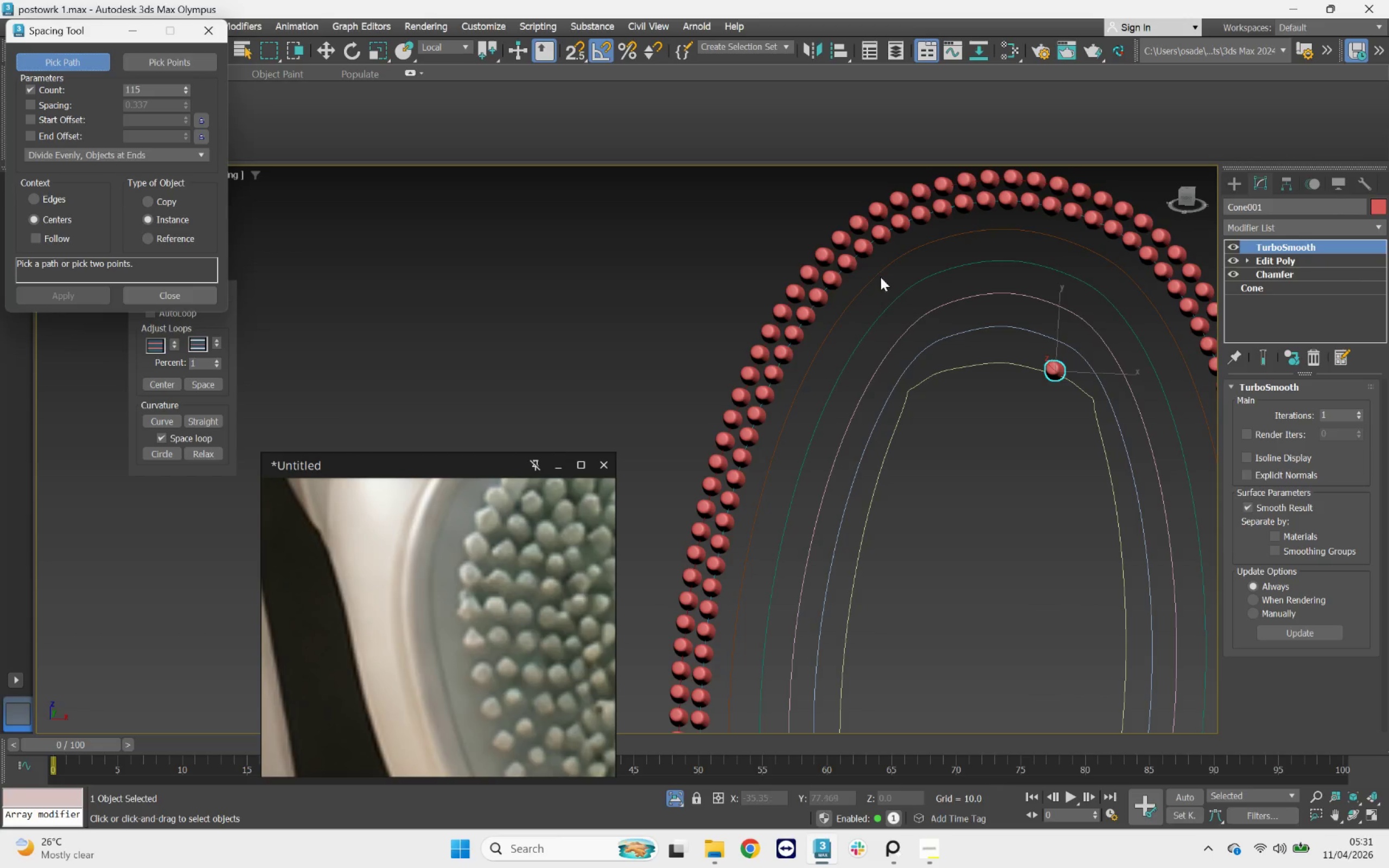 
left_click([882, 272])
 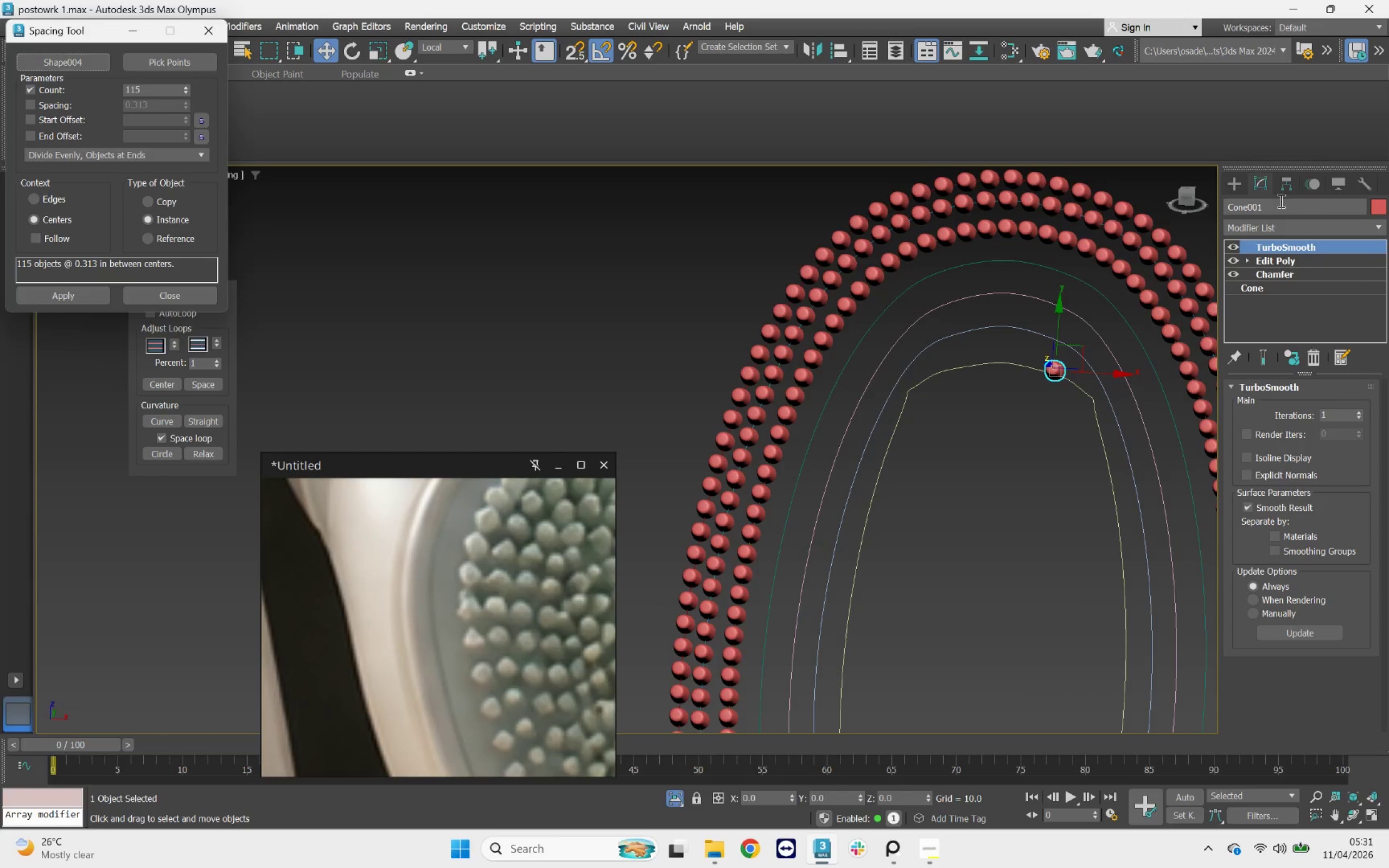 
wait(8.13)
 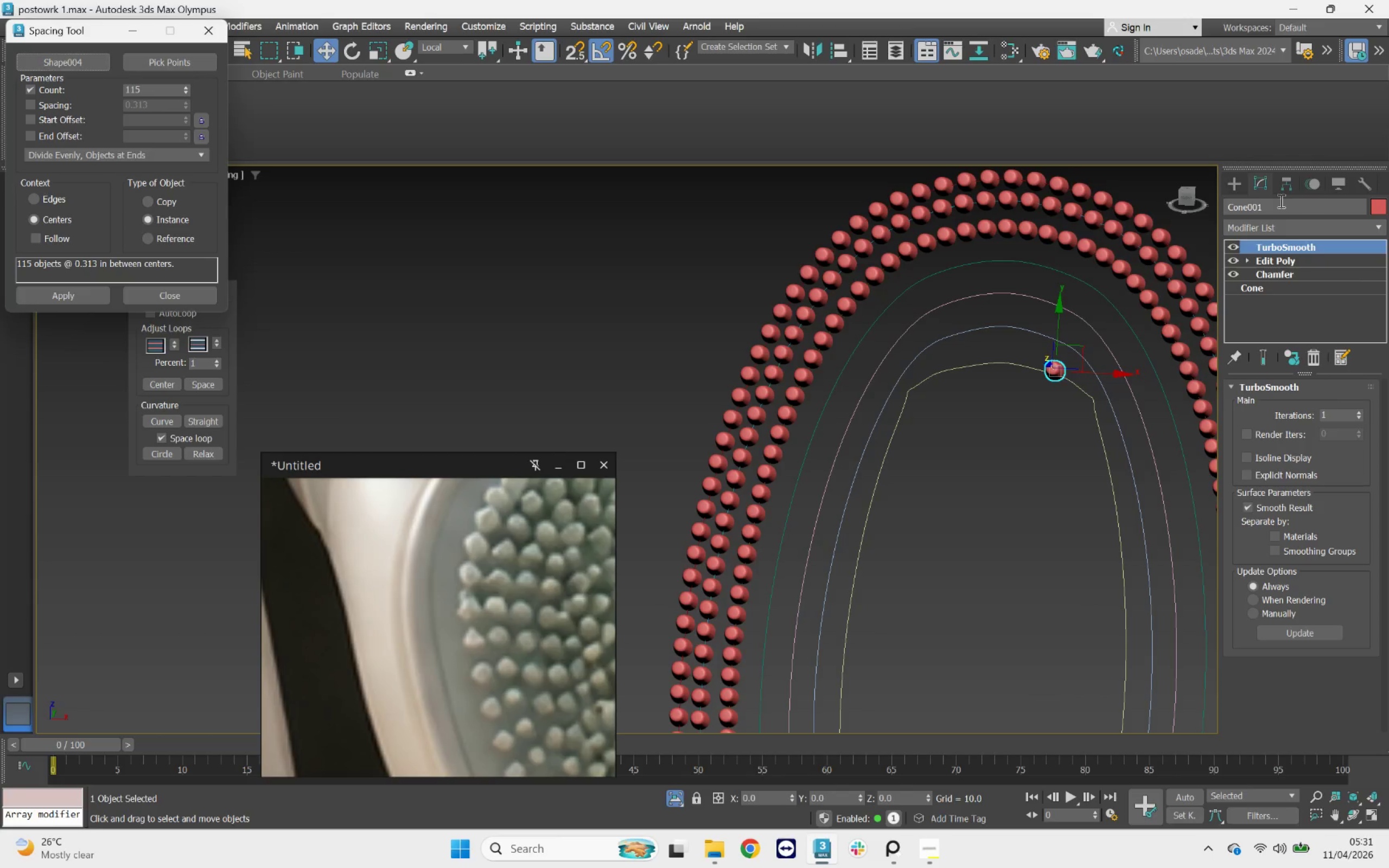 
left_click([203, 200])
 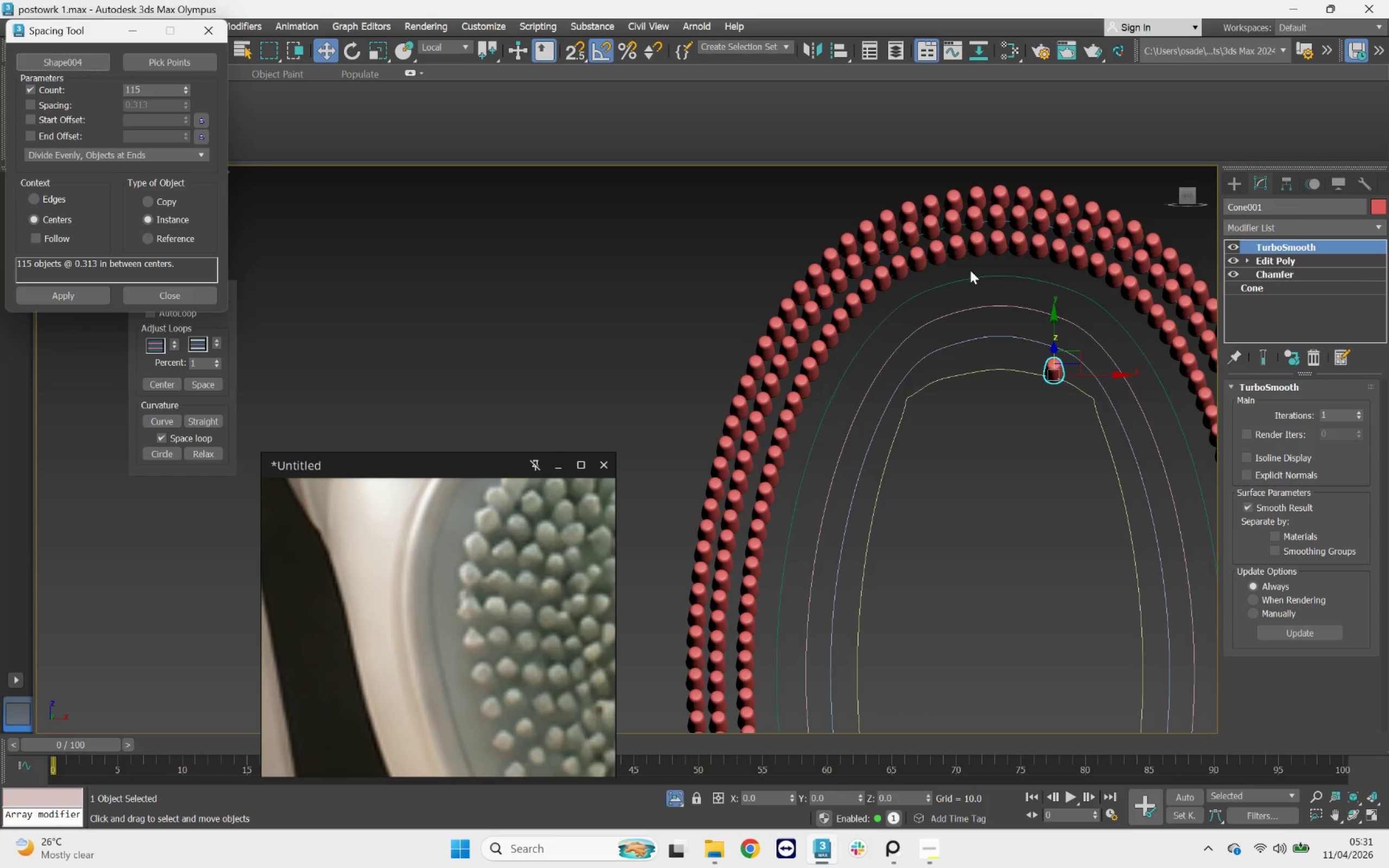 
scroll: coordinate [941, 265], scroll_direction: down, amount: 4.0
 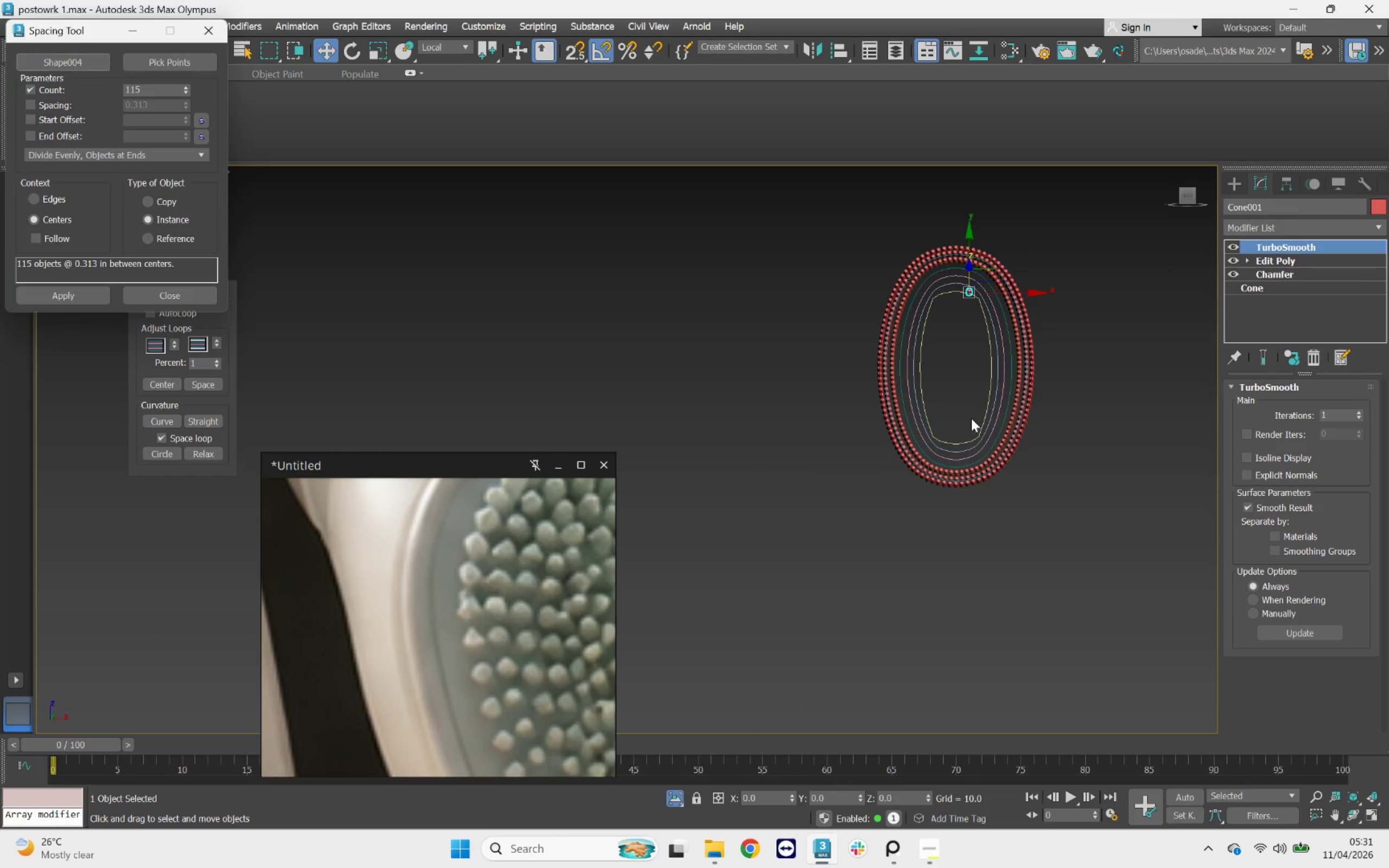 
scroll: coordinate [987, 470], scroll_direction: up, amount: 5.0
 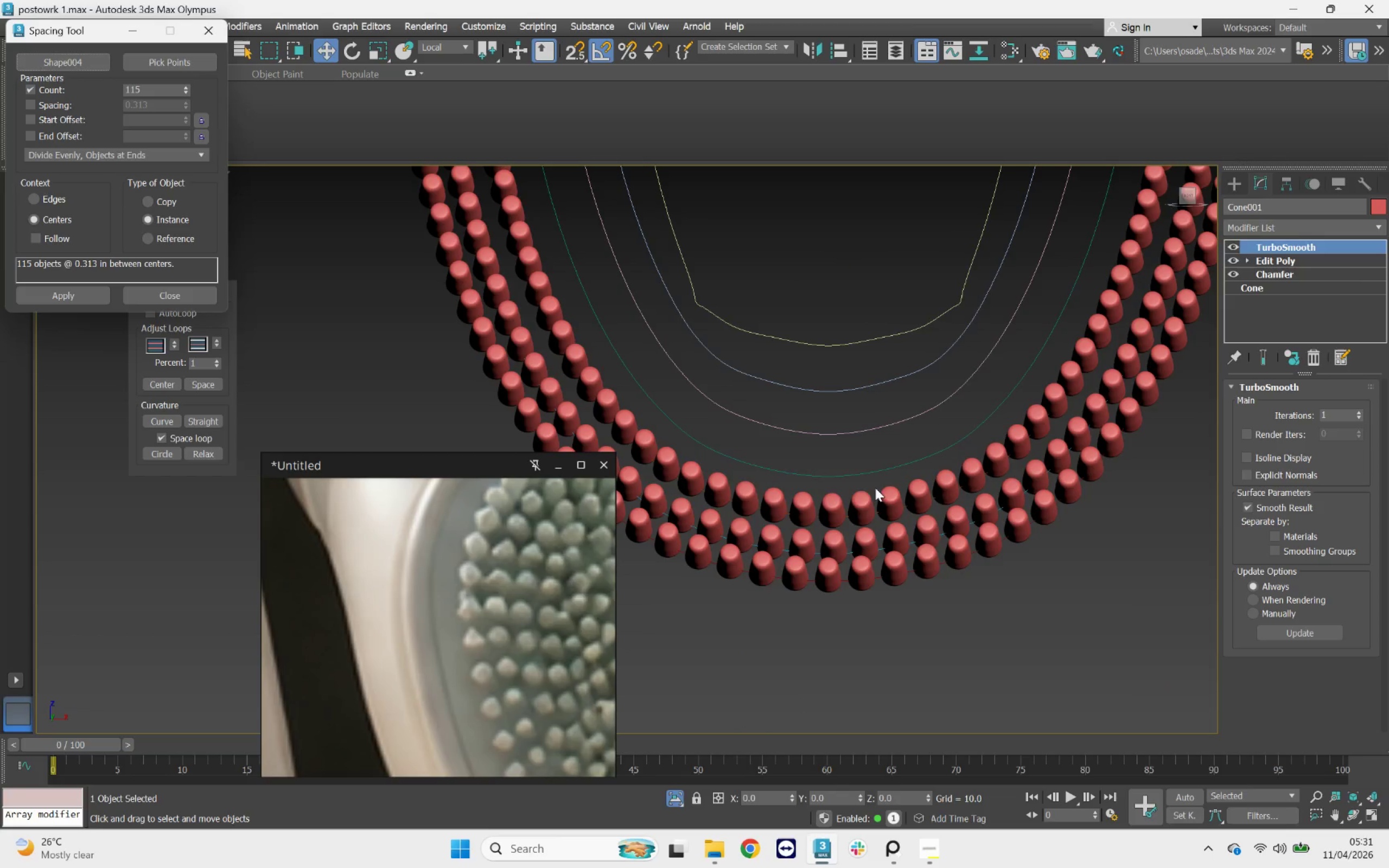 
scroll: coordinate [797, 451], scroll_direction: down, amount: 6.0
 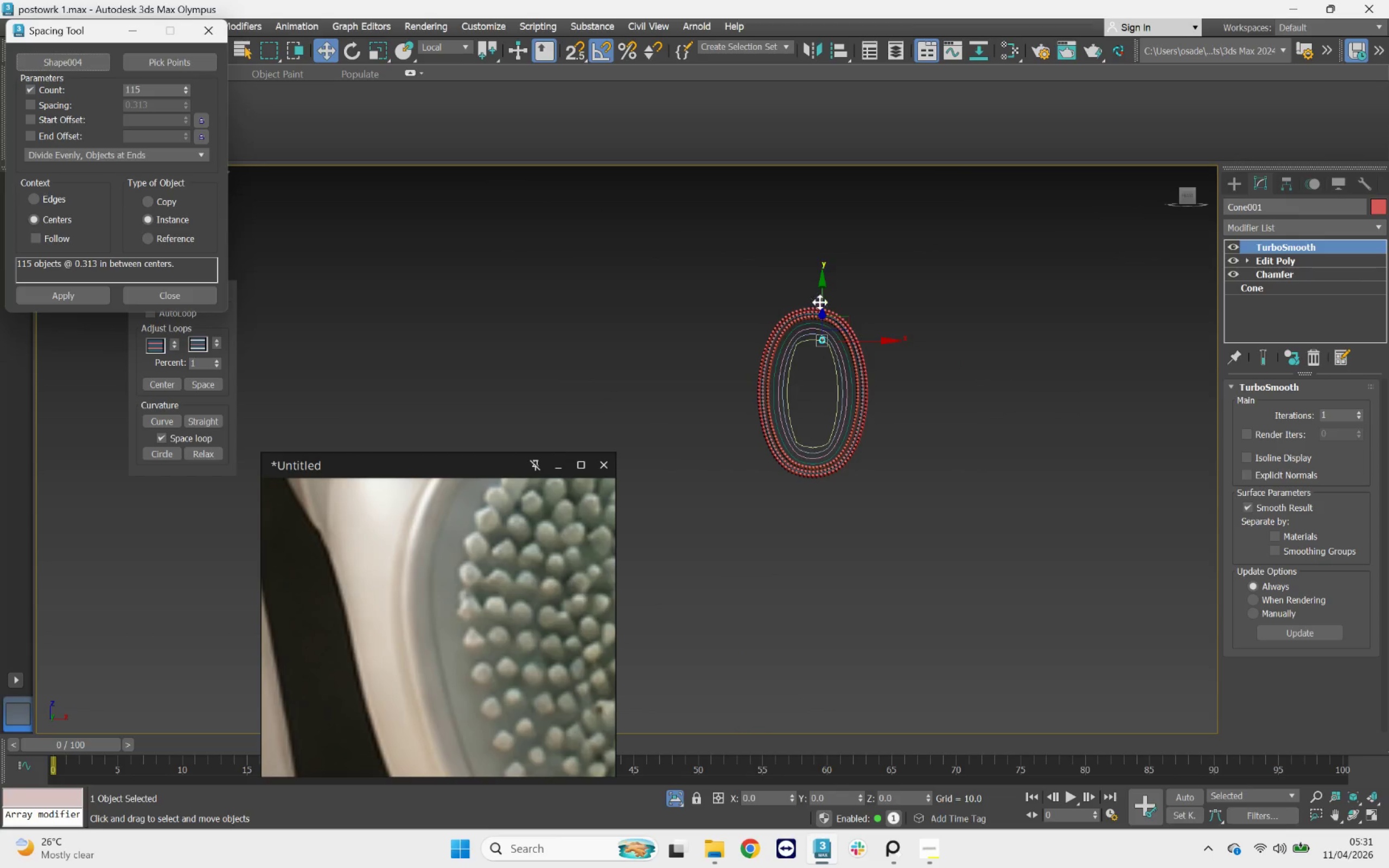 
scroll: coordinate [817, 362], scroll_direction: up, amount: 5.0
 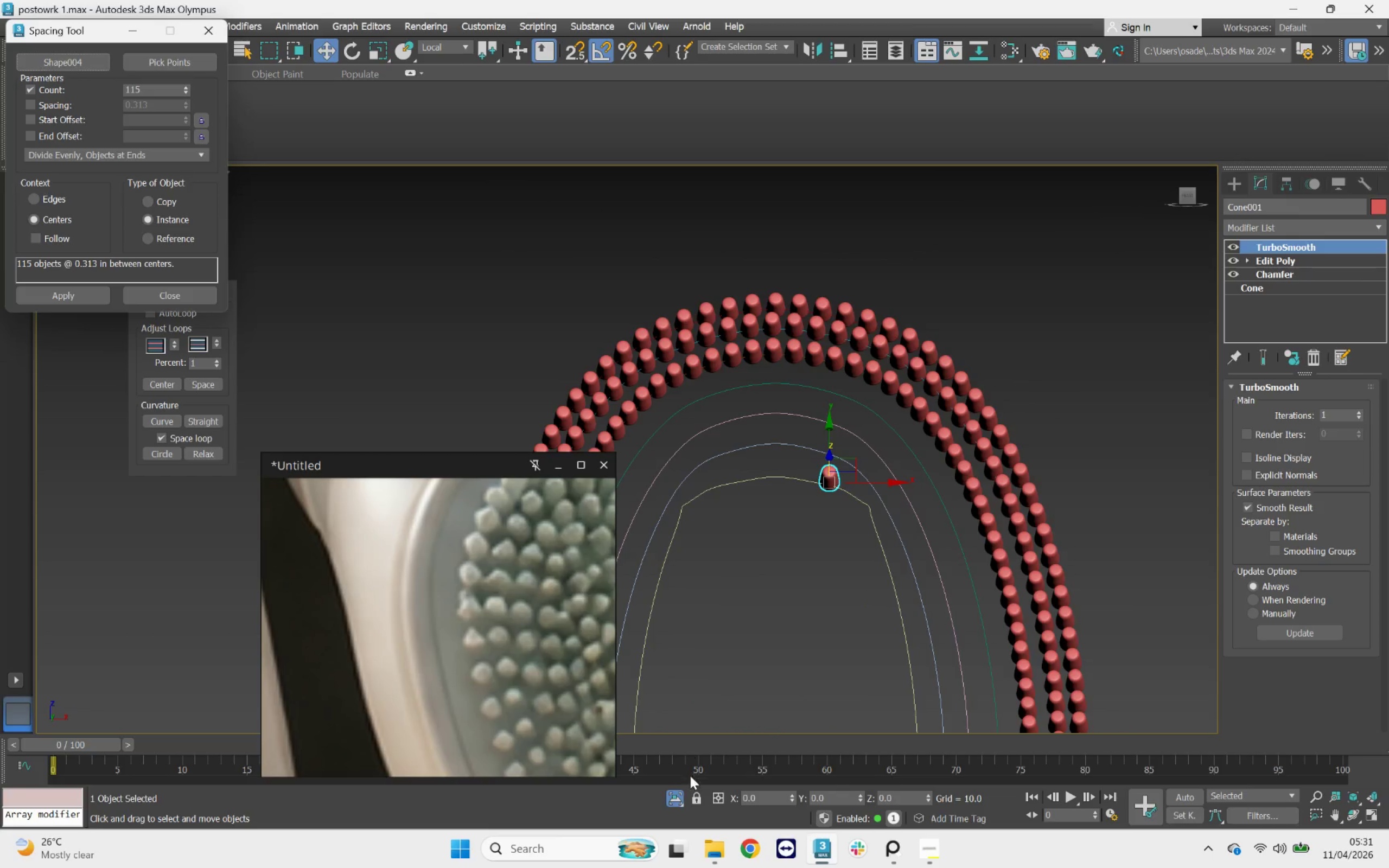 
left_click([678, 798])
 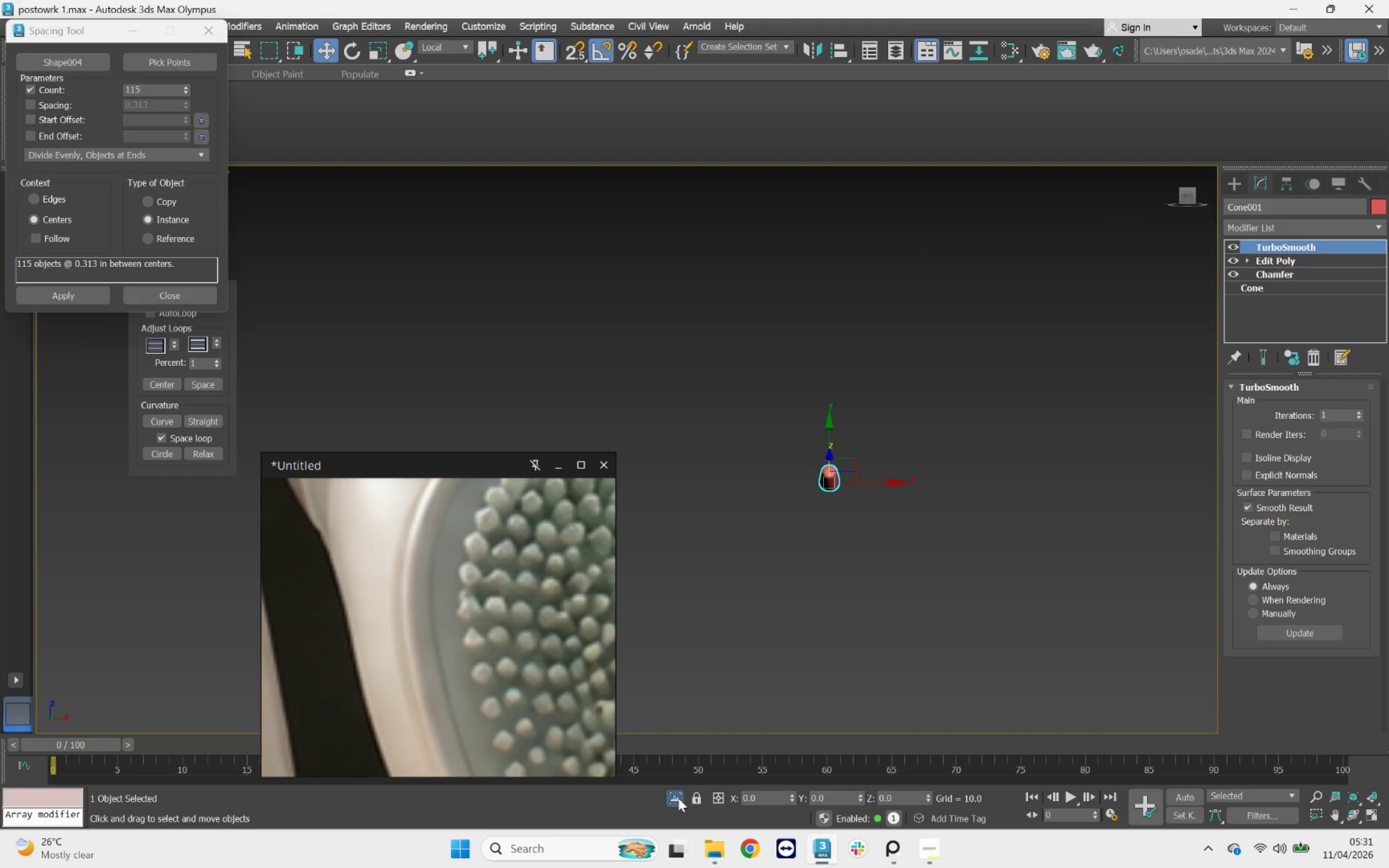 
left_click([678, 798])
 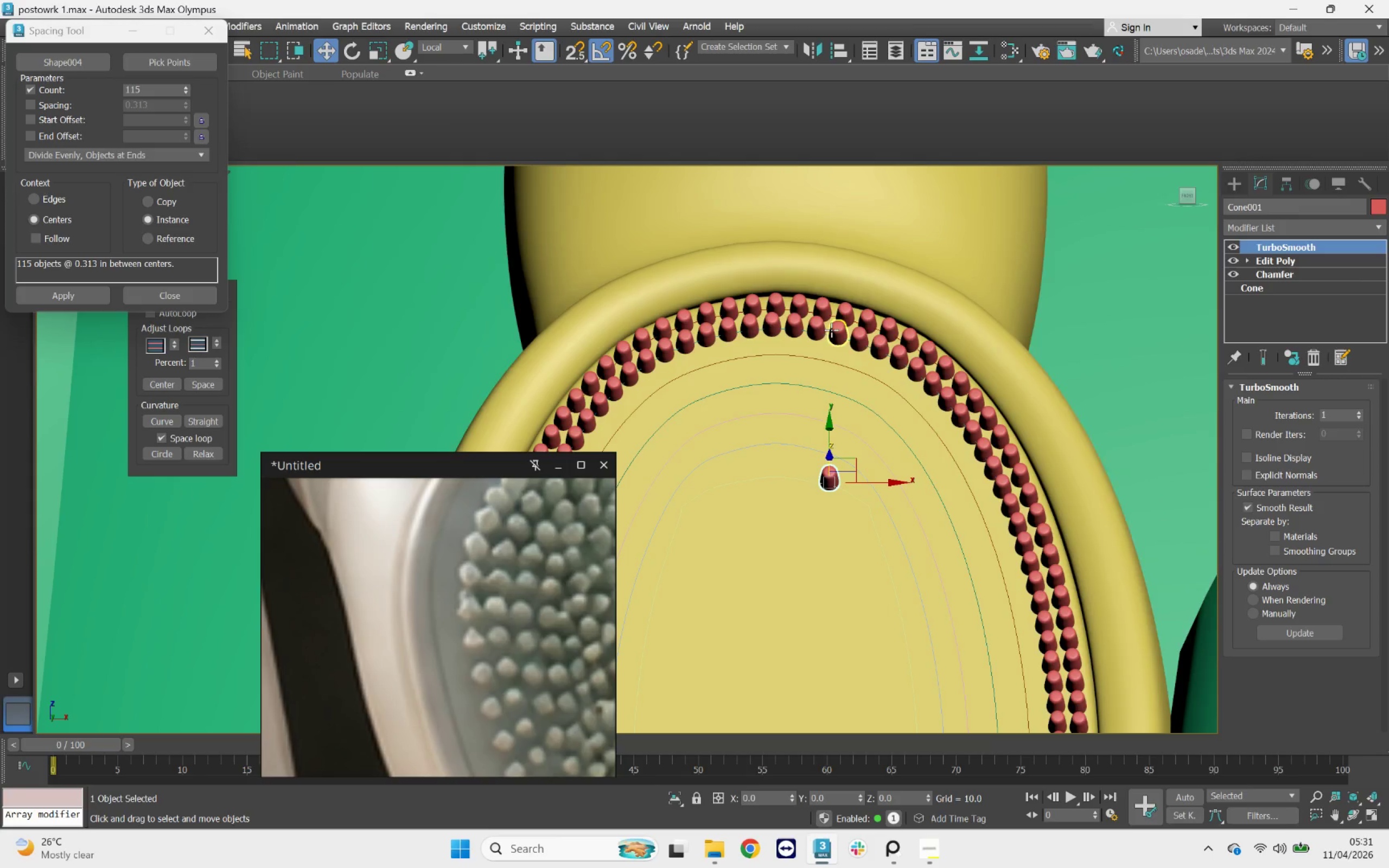 
scroll: coordinate [846, 315], scroll_direction: down, amount: 2.0
 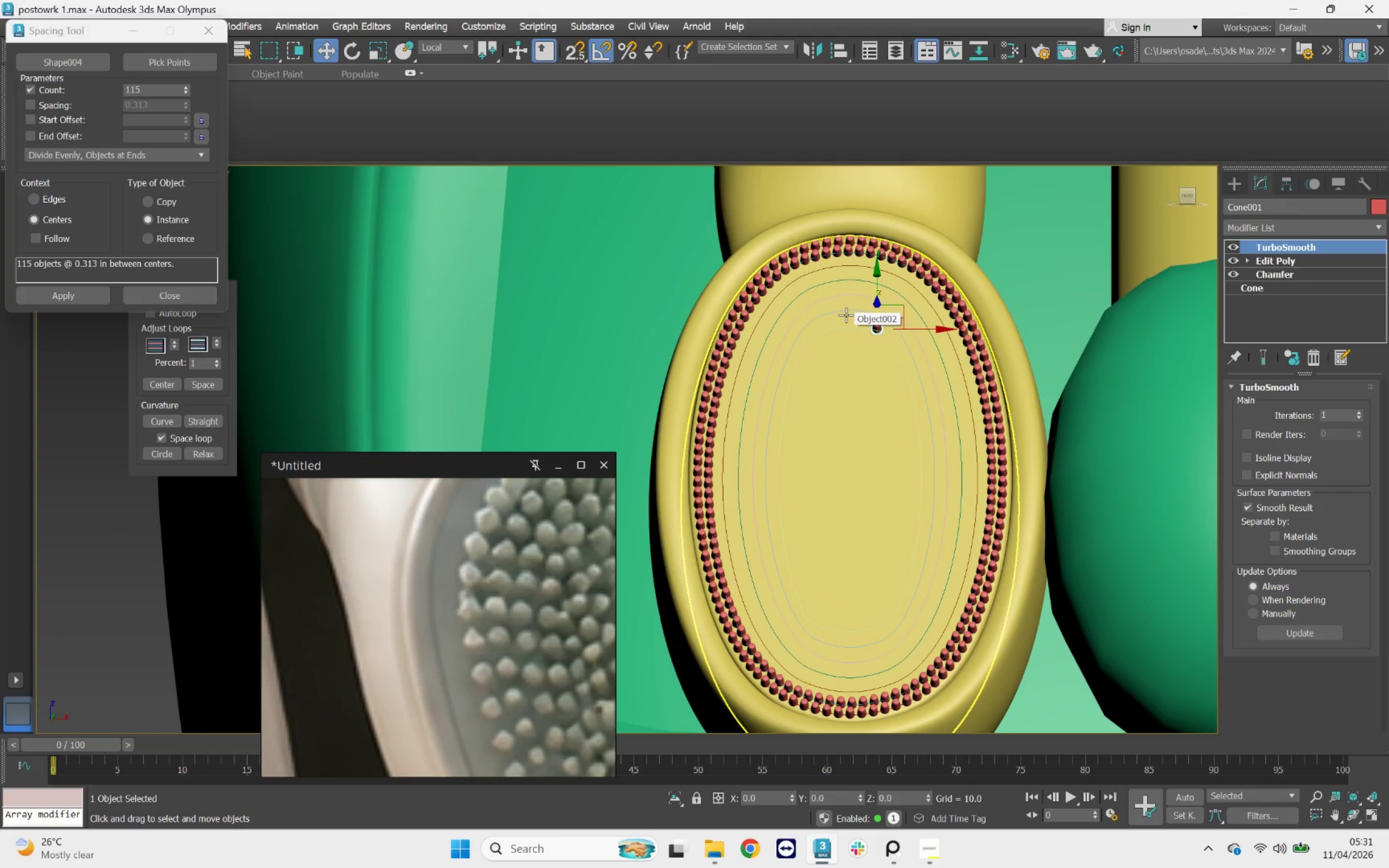 
hold_key(key=AltLeft, duration=3.25)
 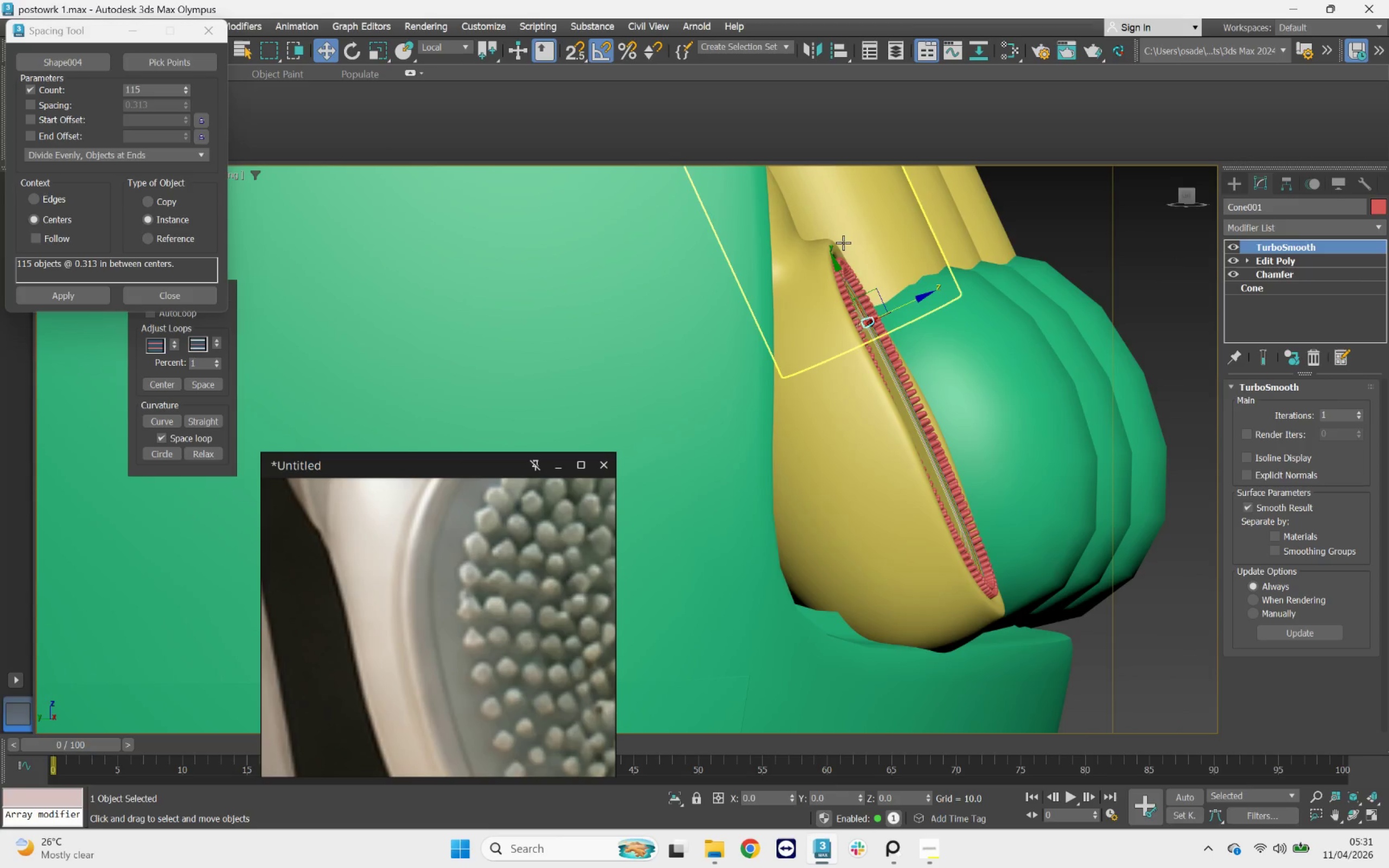 
scroll: coordinate [846, 311], scroll_direction: down, amount: 1.0
 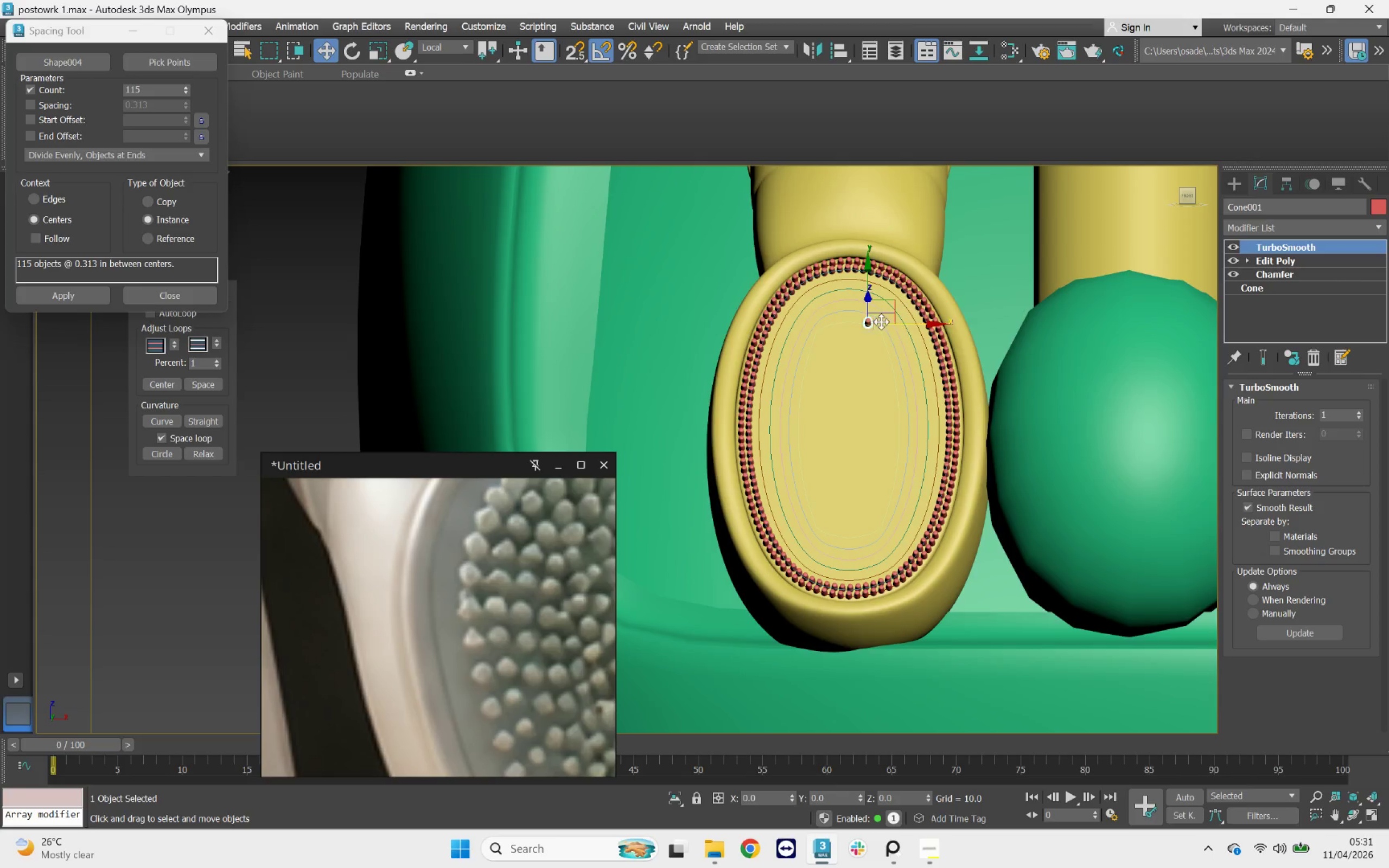 
scroll: coordinate [842, 241], scroll_direction: up, amount: 5.0
 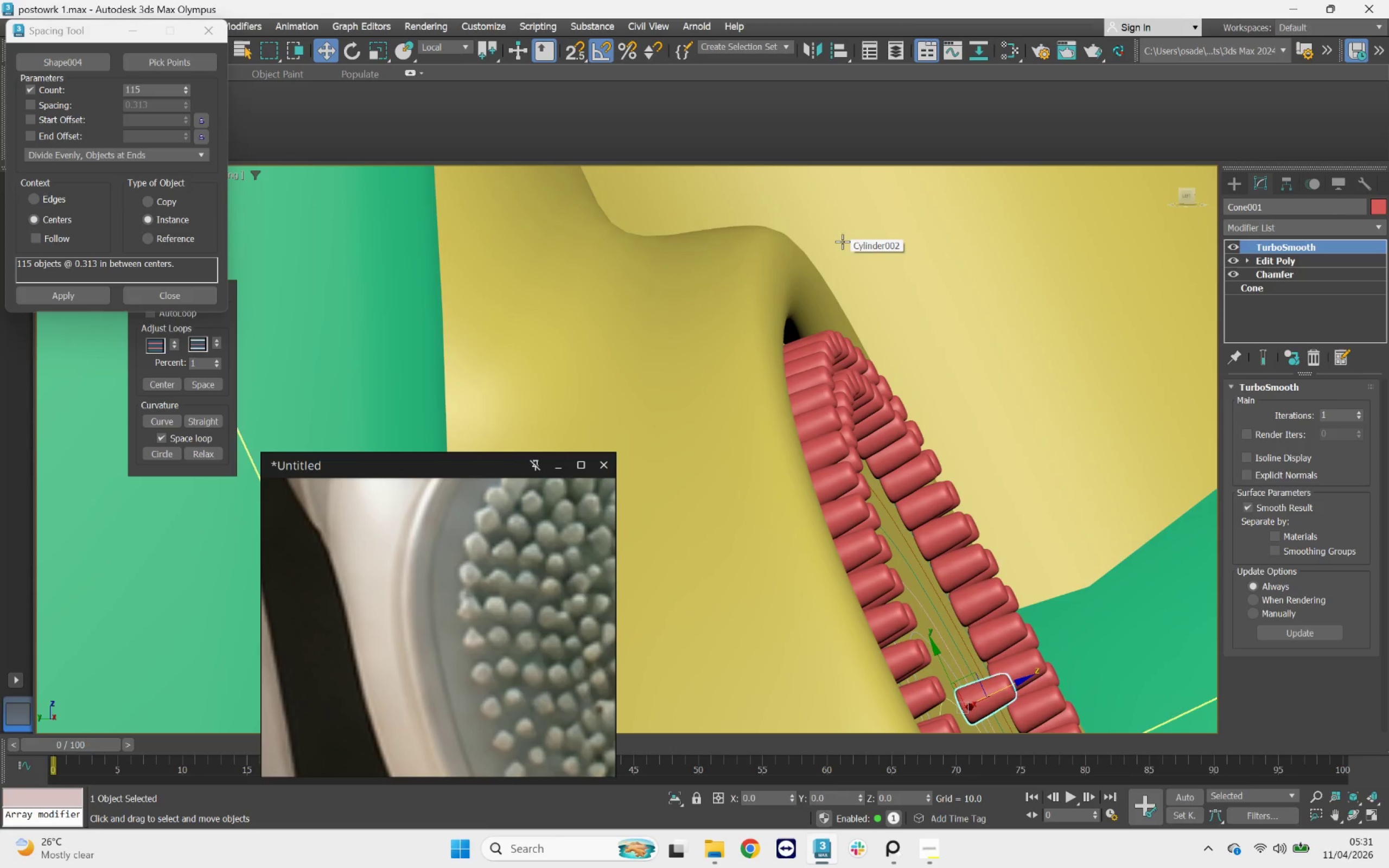 
scroll: coordinate [842, 241], scroll_direction: down, amount: 2.0
 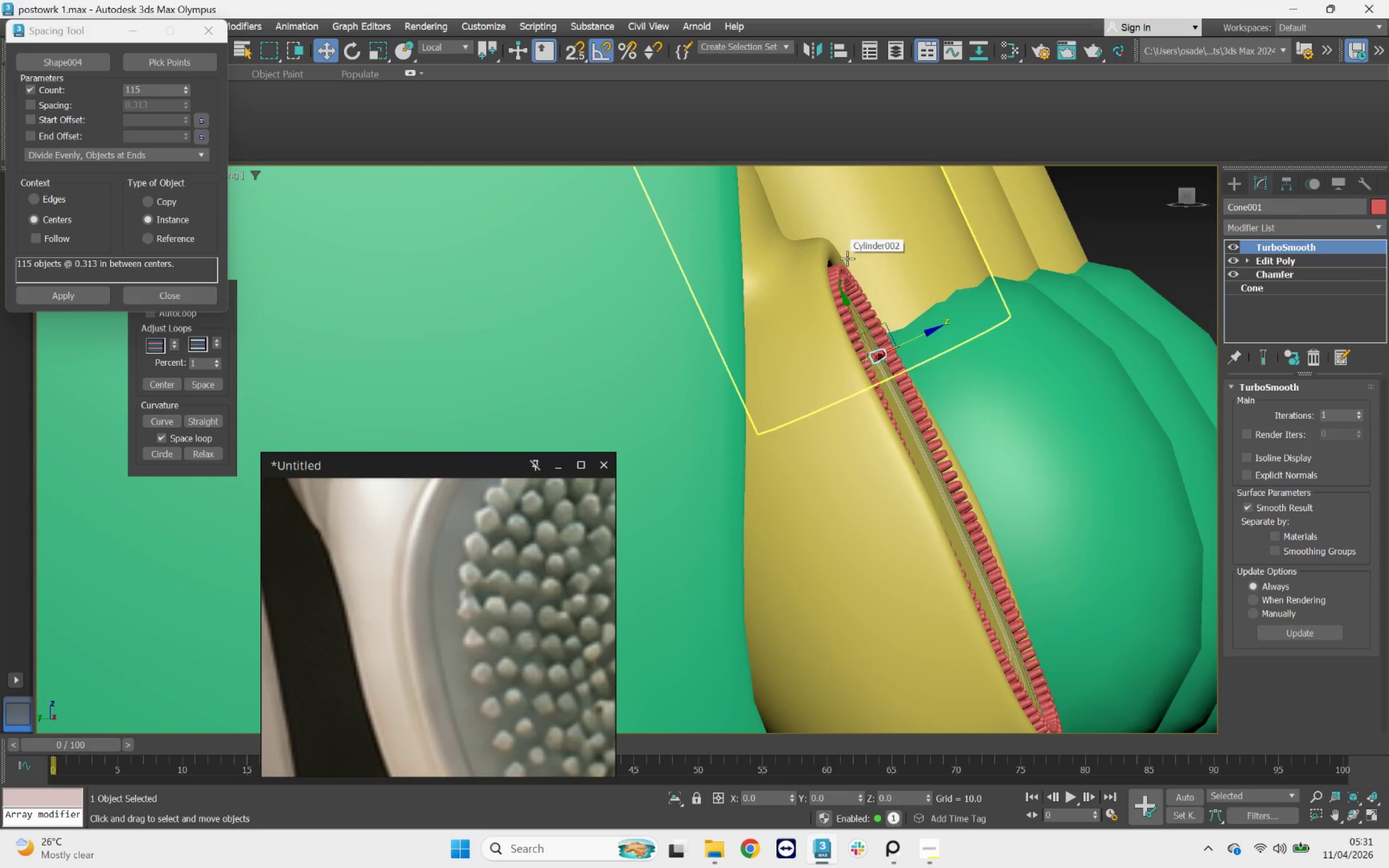 
hold_key(key=AltLeft, duration=1.21)
 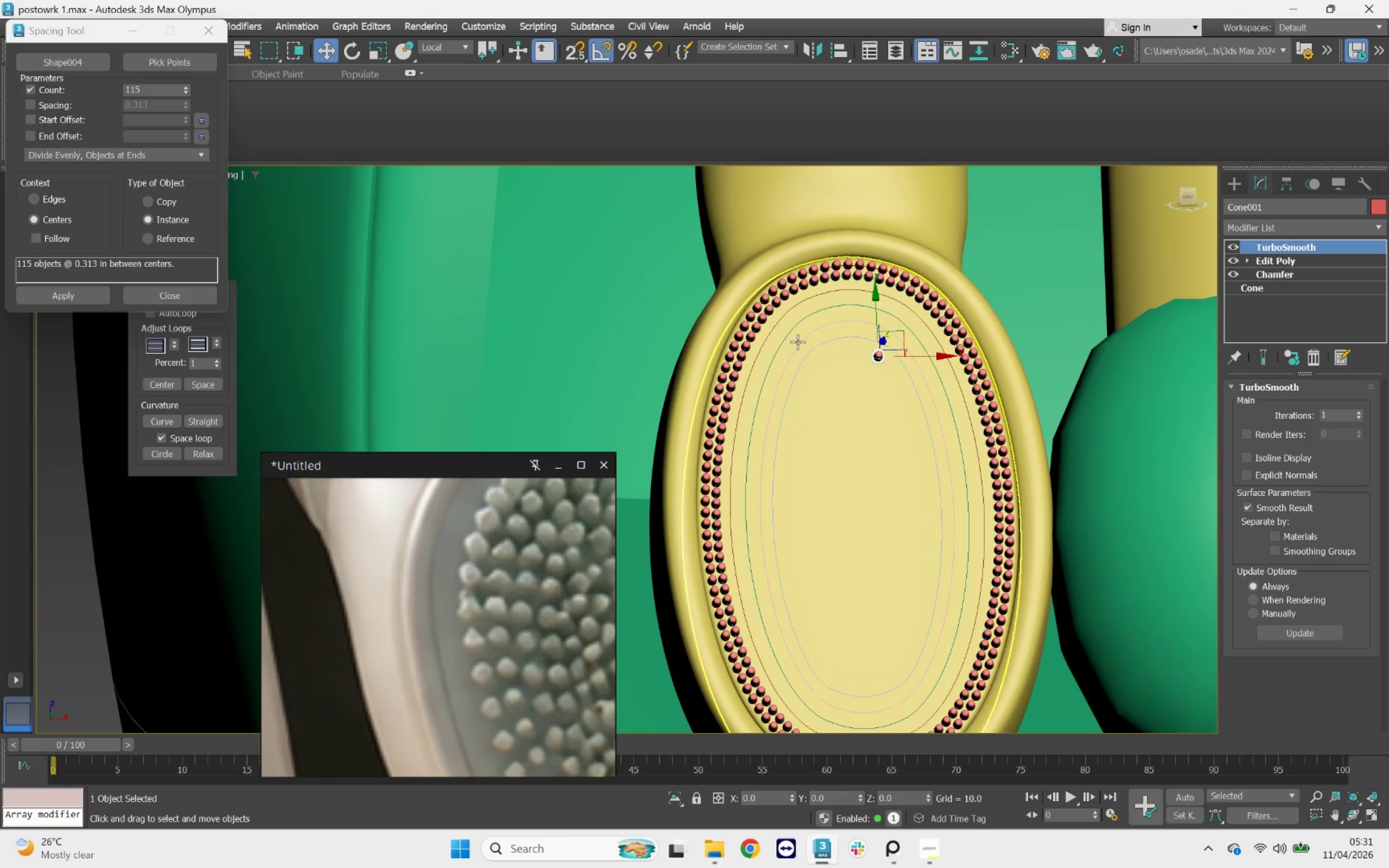 
key(F4)
 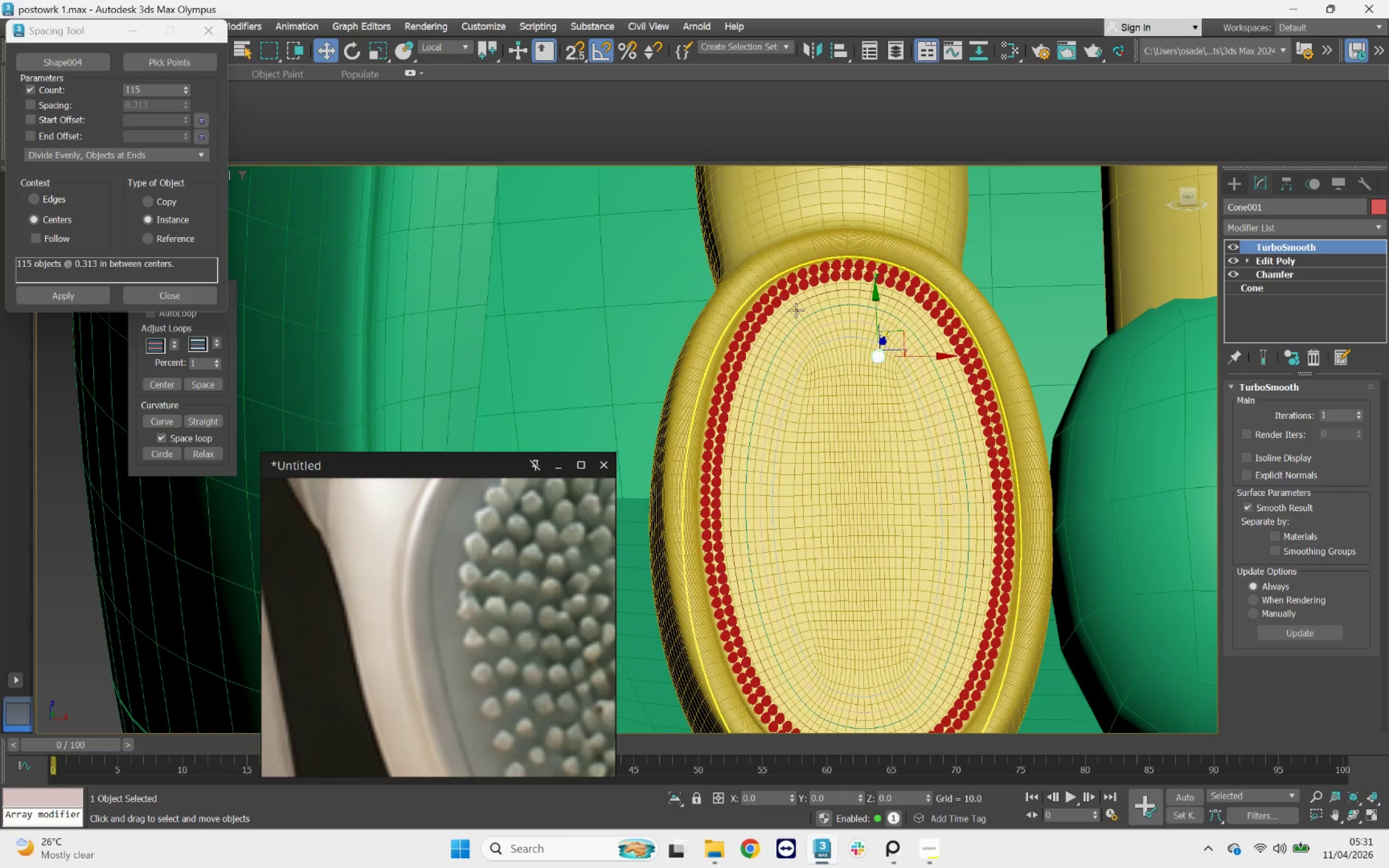 
scroll: coordinate [800, 298], scroll_direction: up, amount: 5.0
 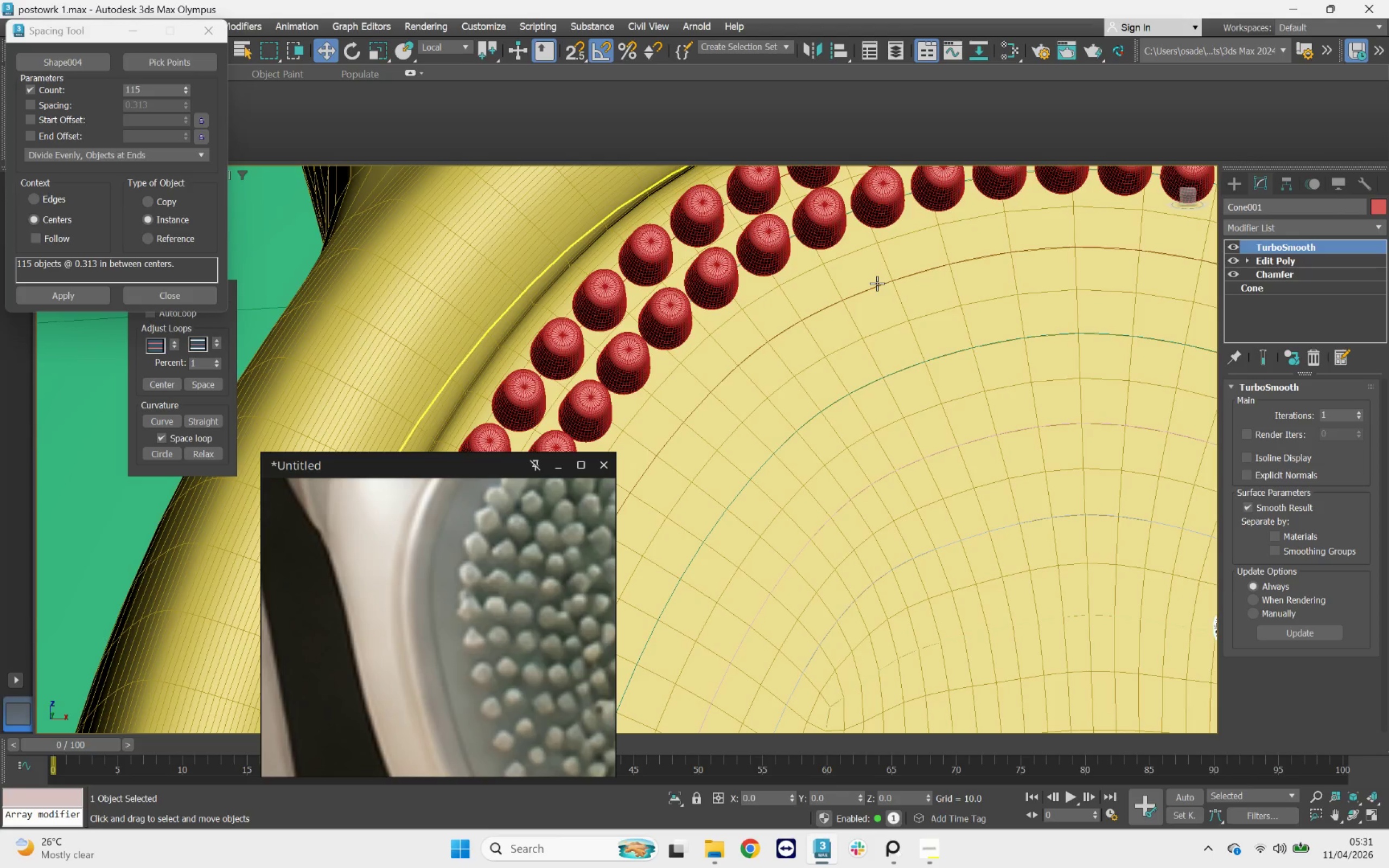 
left_click([877, 271])
 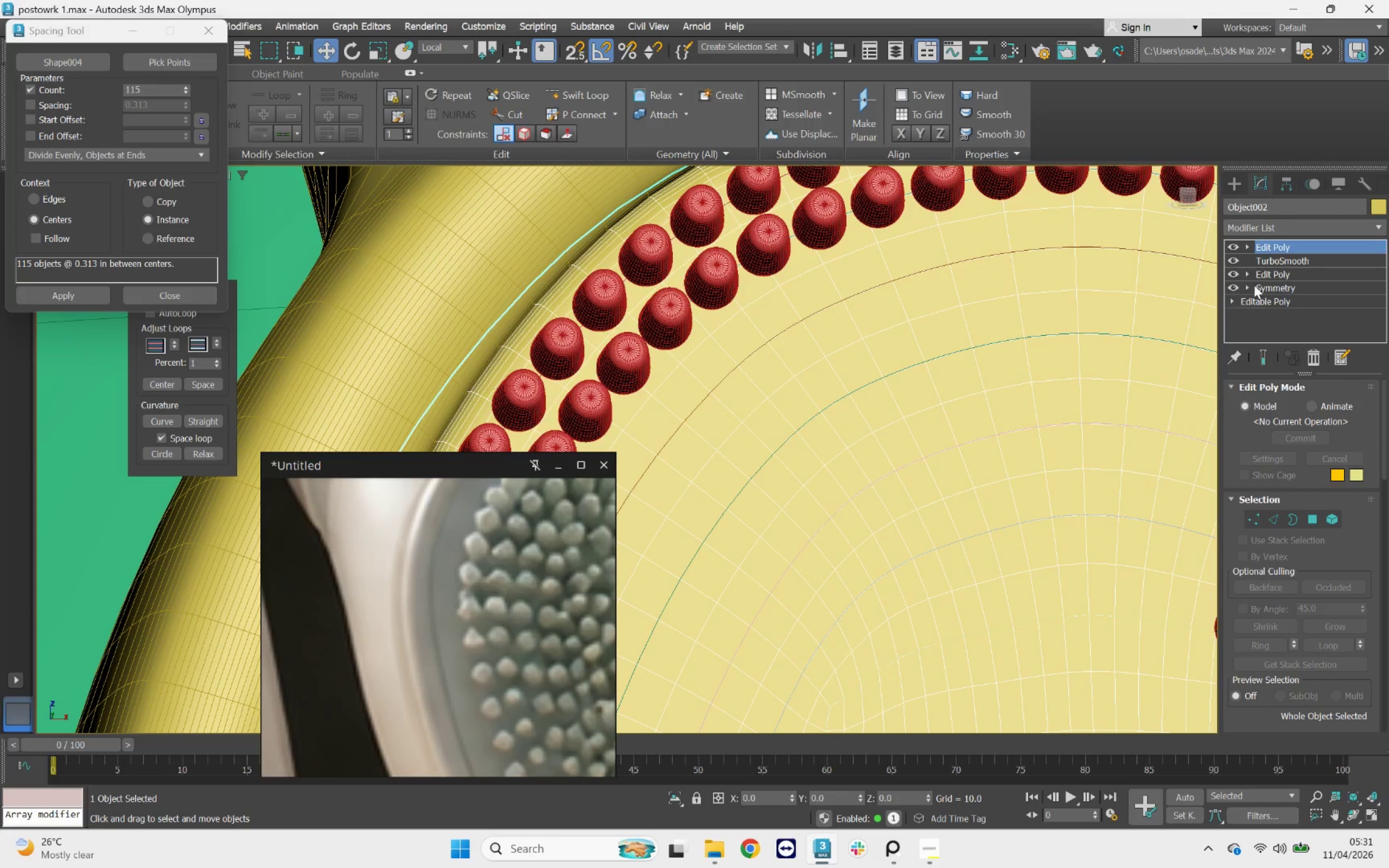 
left_click([1282, 264])
 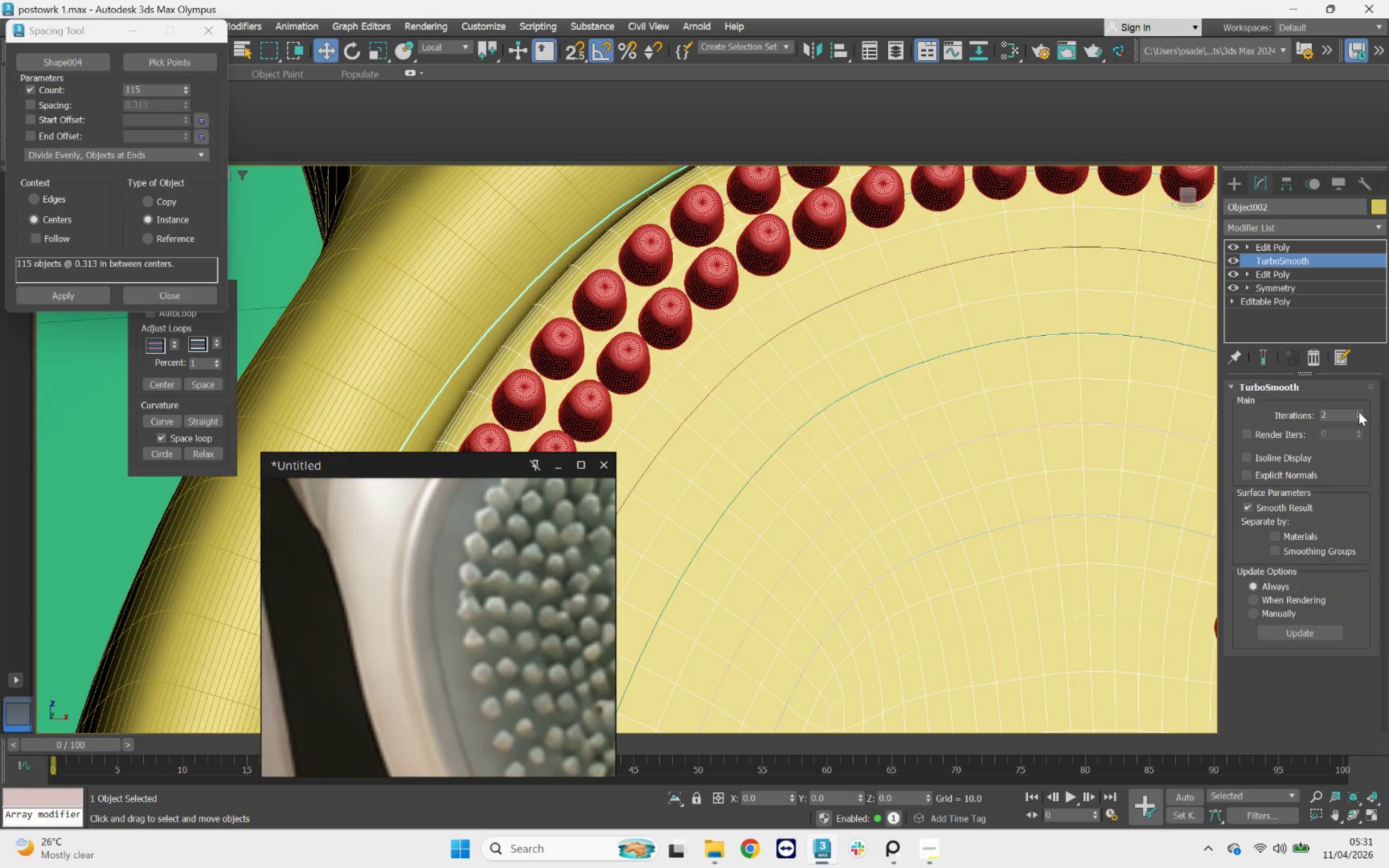 
left_click([1359, 412])
 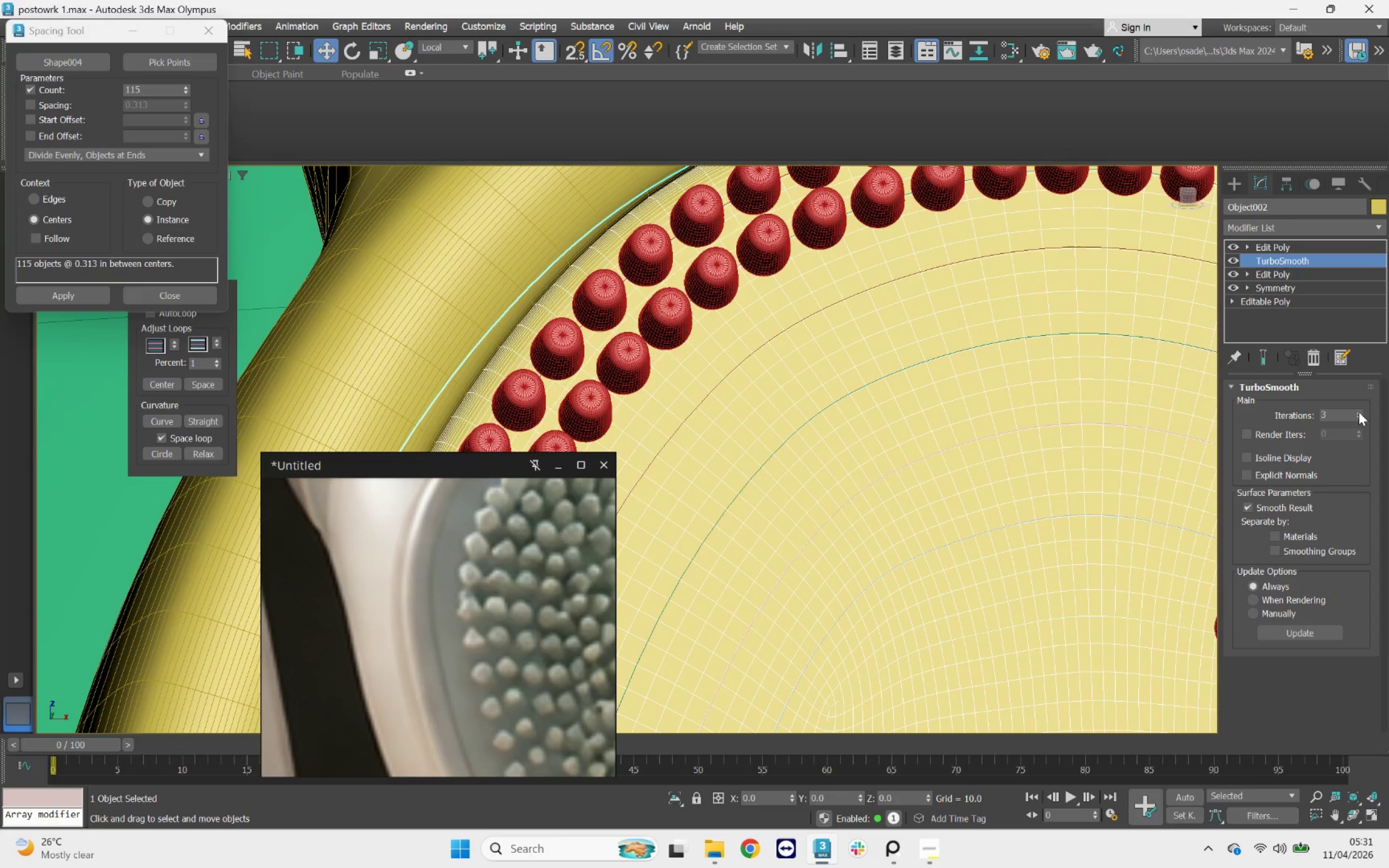 
scroll: coordinate [783, 330], scroll_direction: down, amount: 4.0
 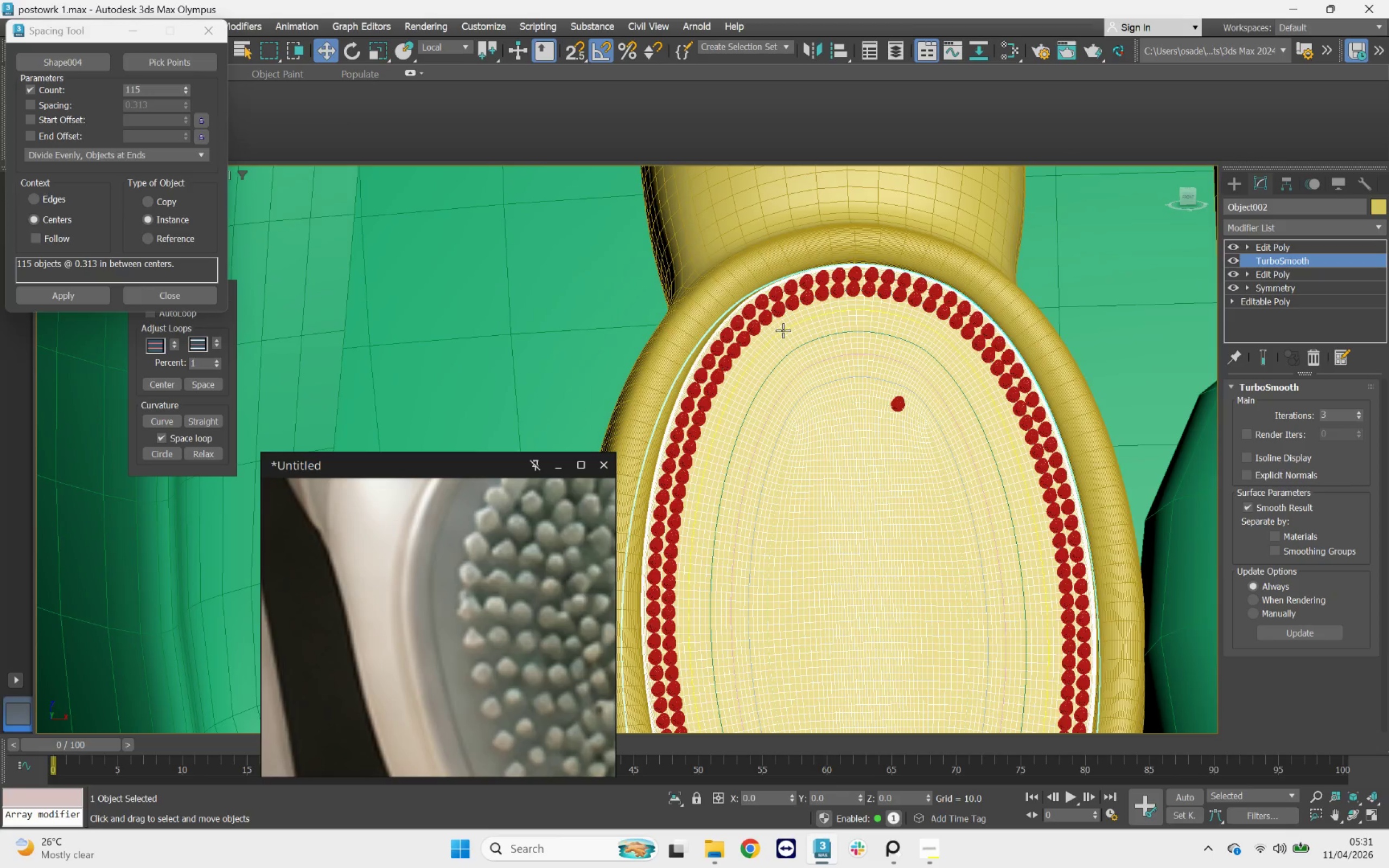 
key(Control+Z)
 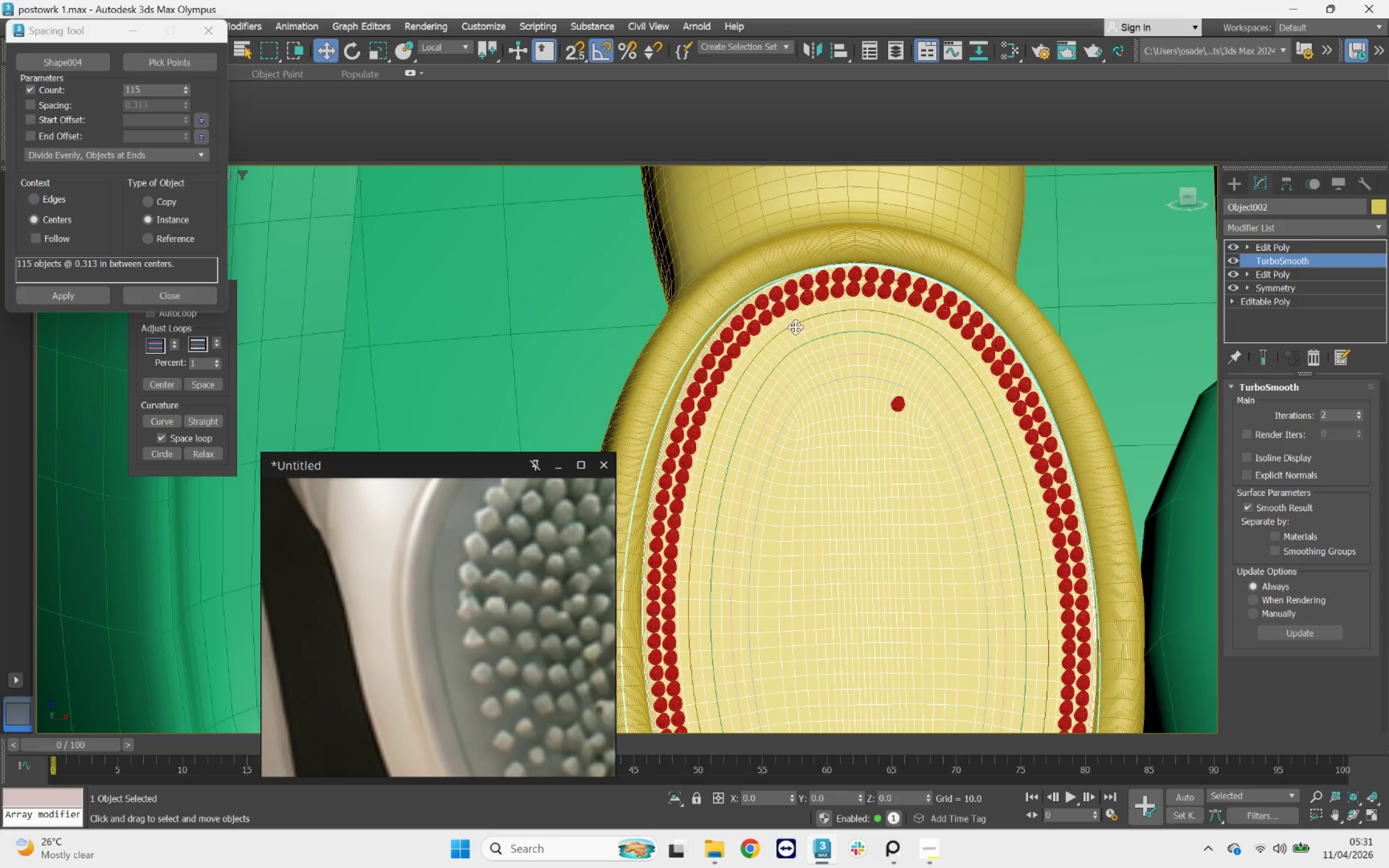 
key(Control+Z)
 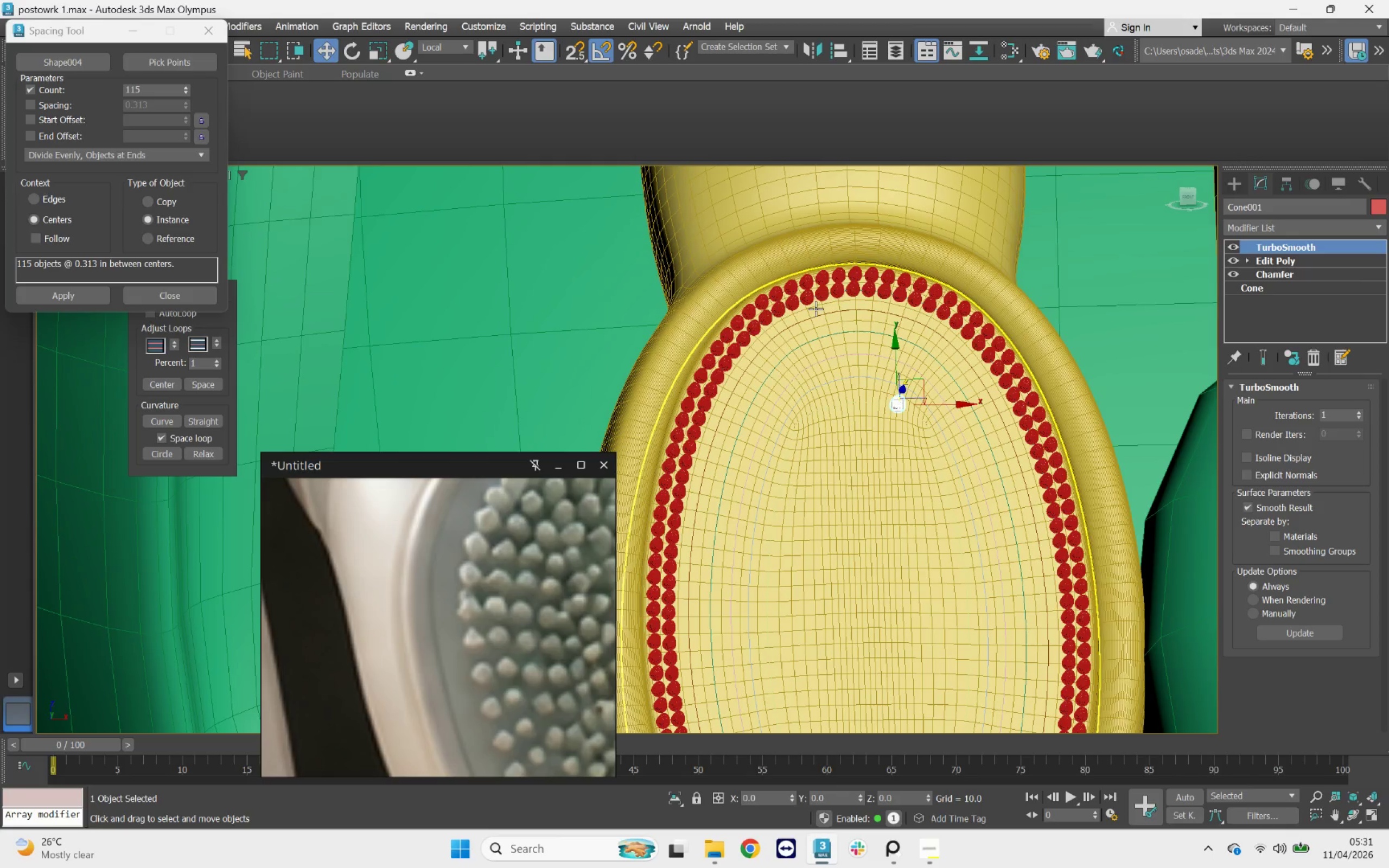 
key(Control+Z)
 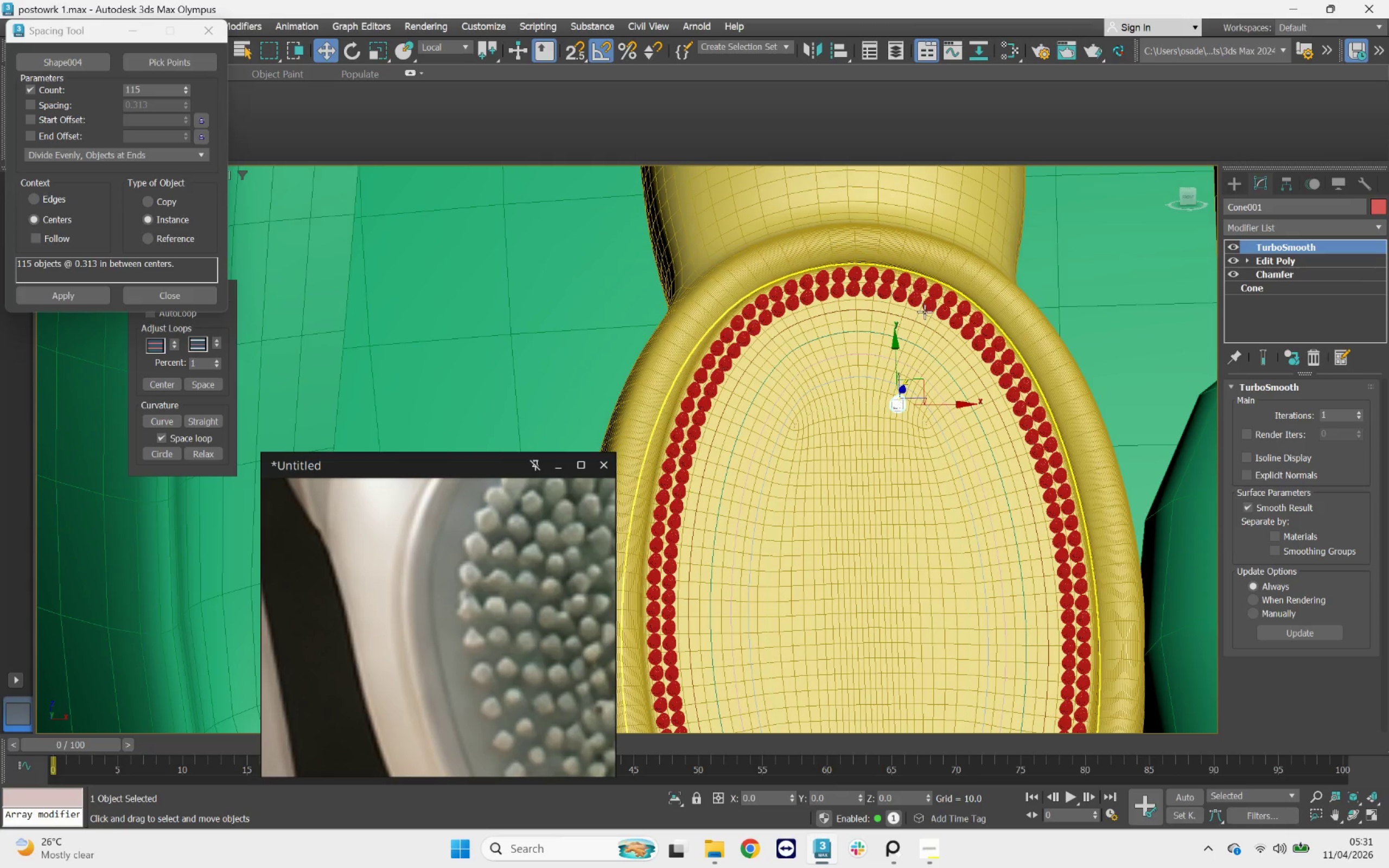 
key(Control+Z)
 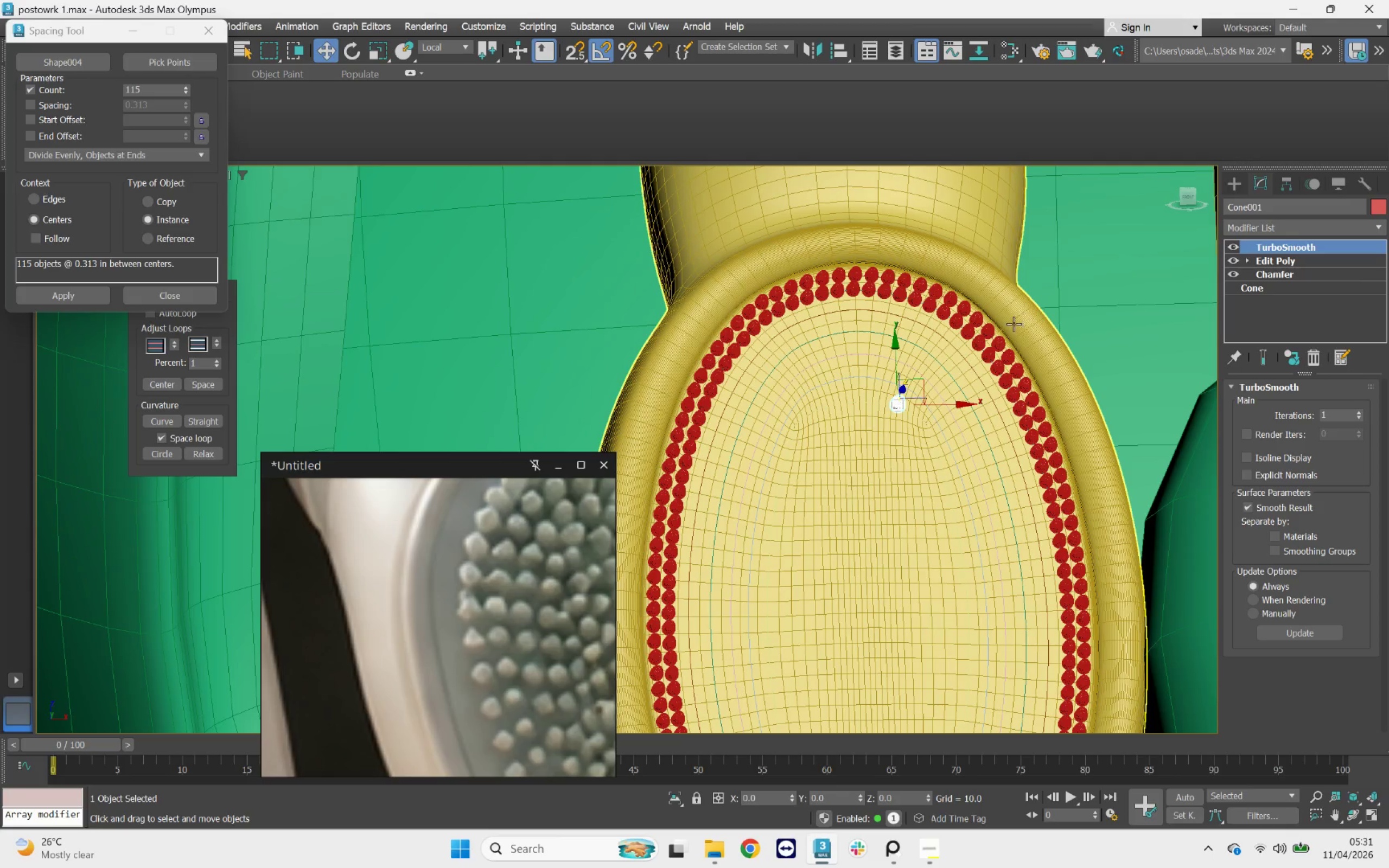 
key(Control+Z)
 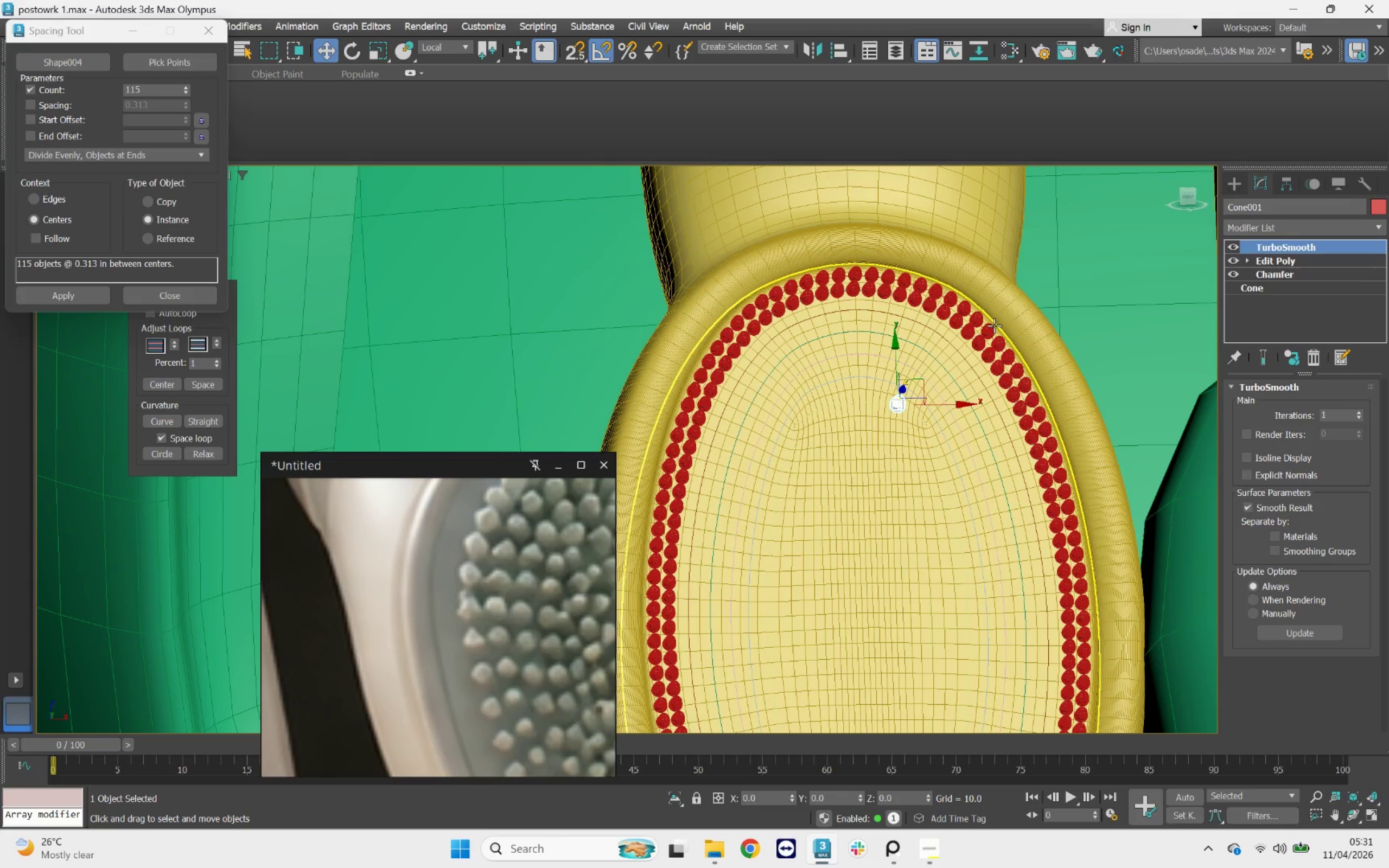 
key(Control+Z)
 